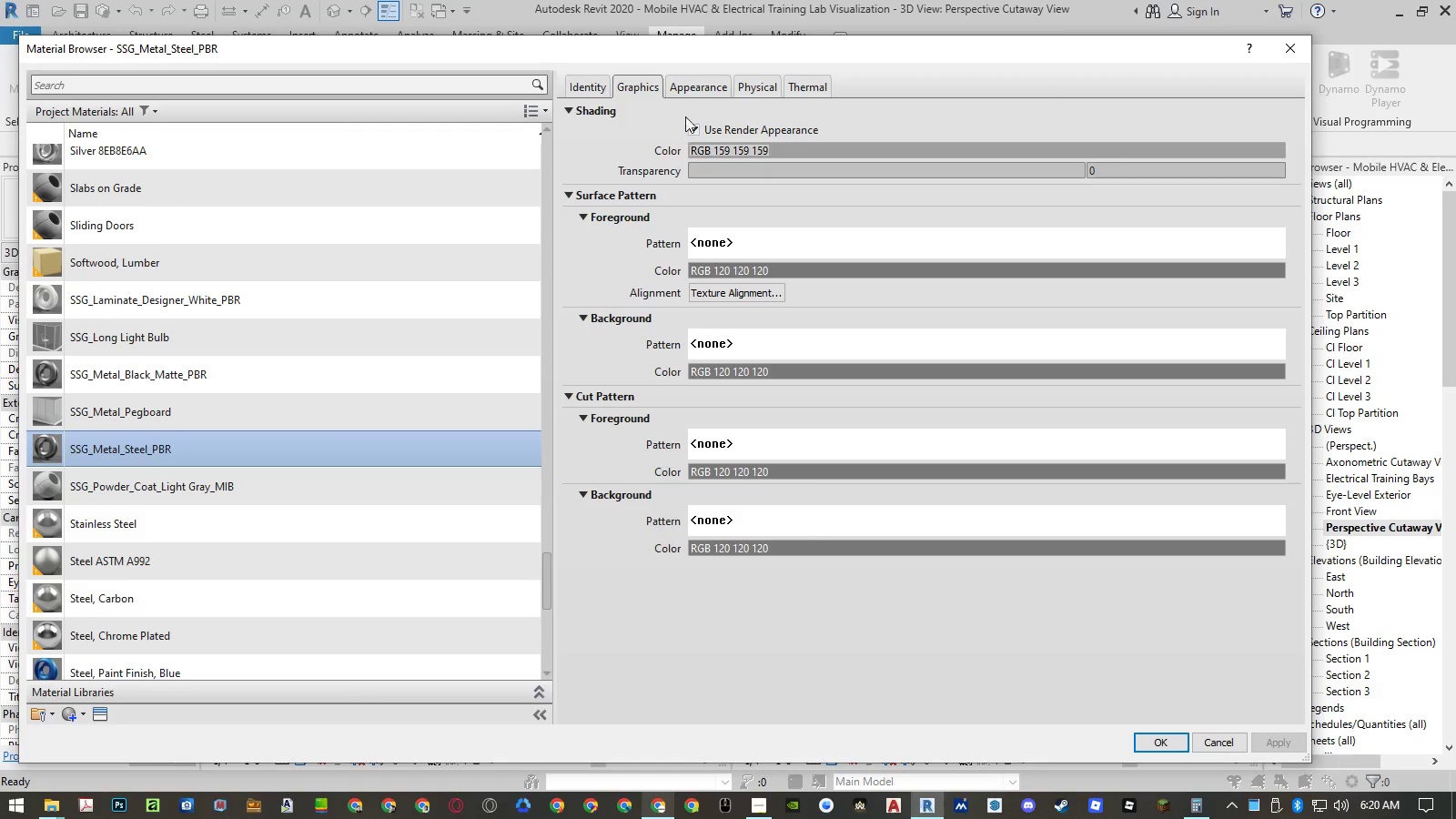 
left_click([690, 94])
 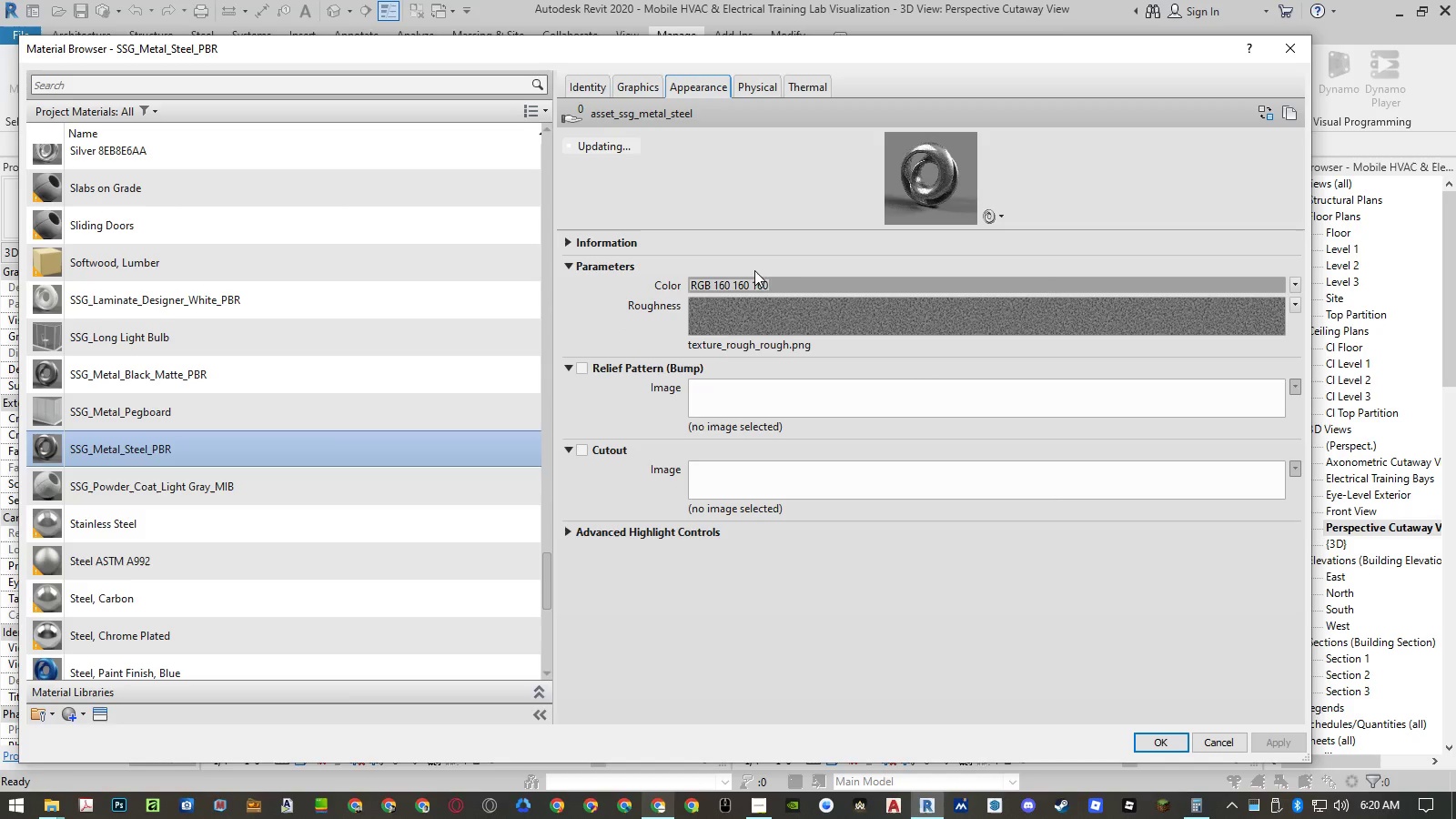 
left_click([761, 291])
 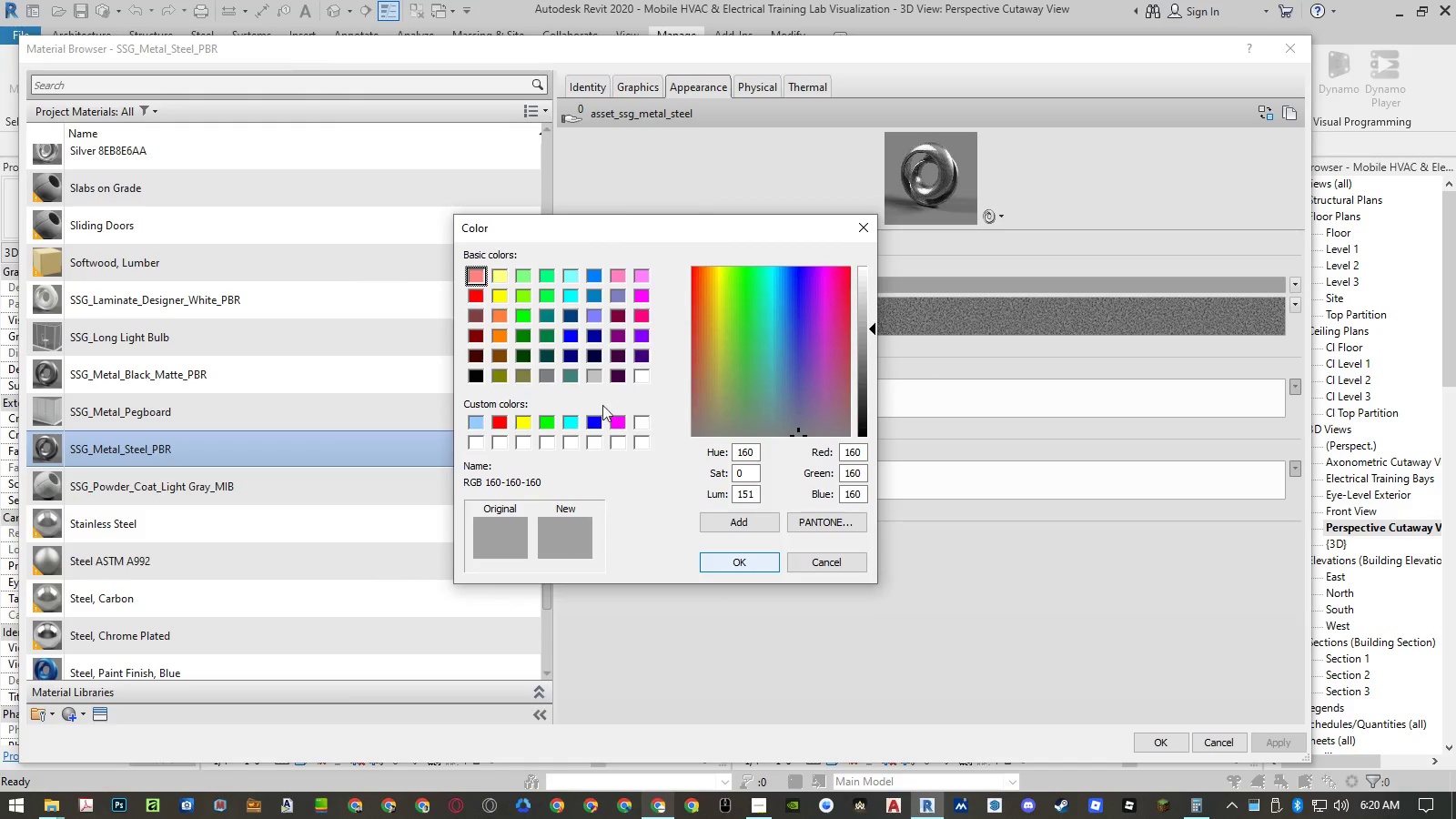 
left_click([594, 378])
 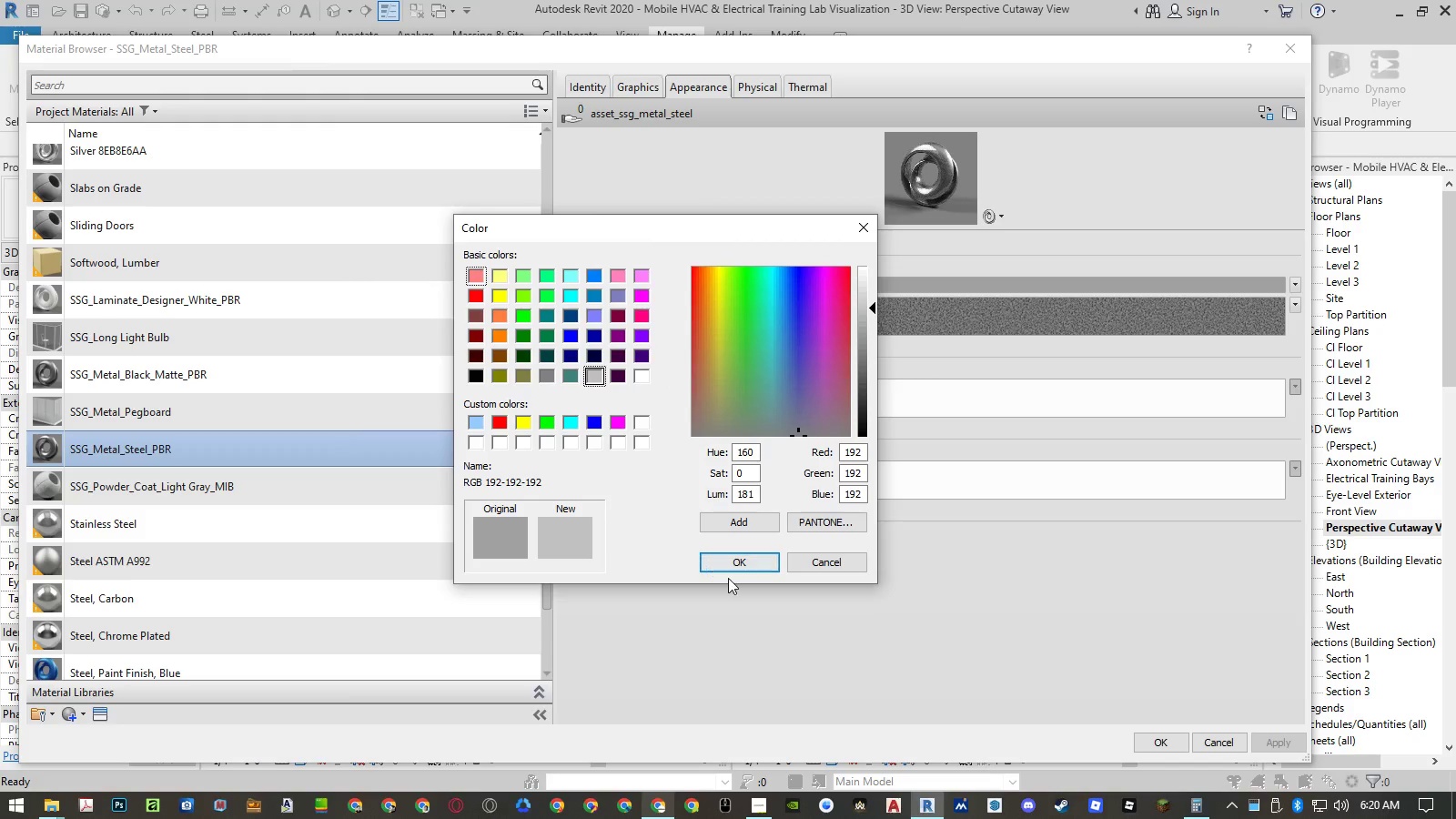 
left_click([734, 568])
 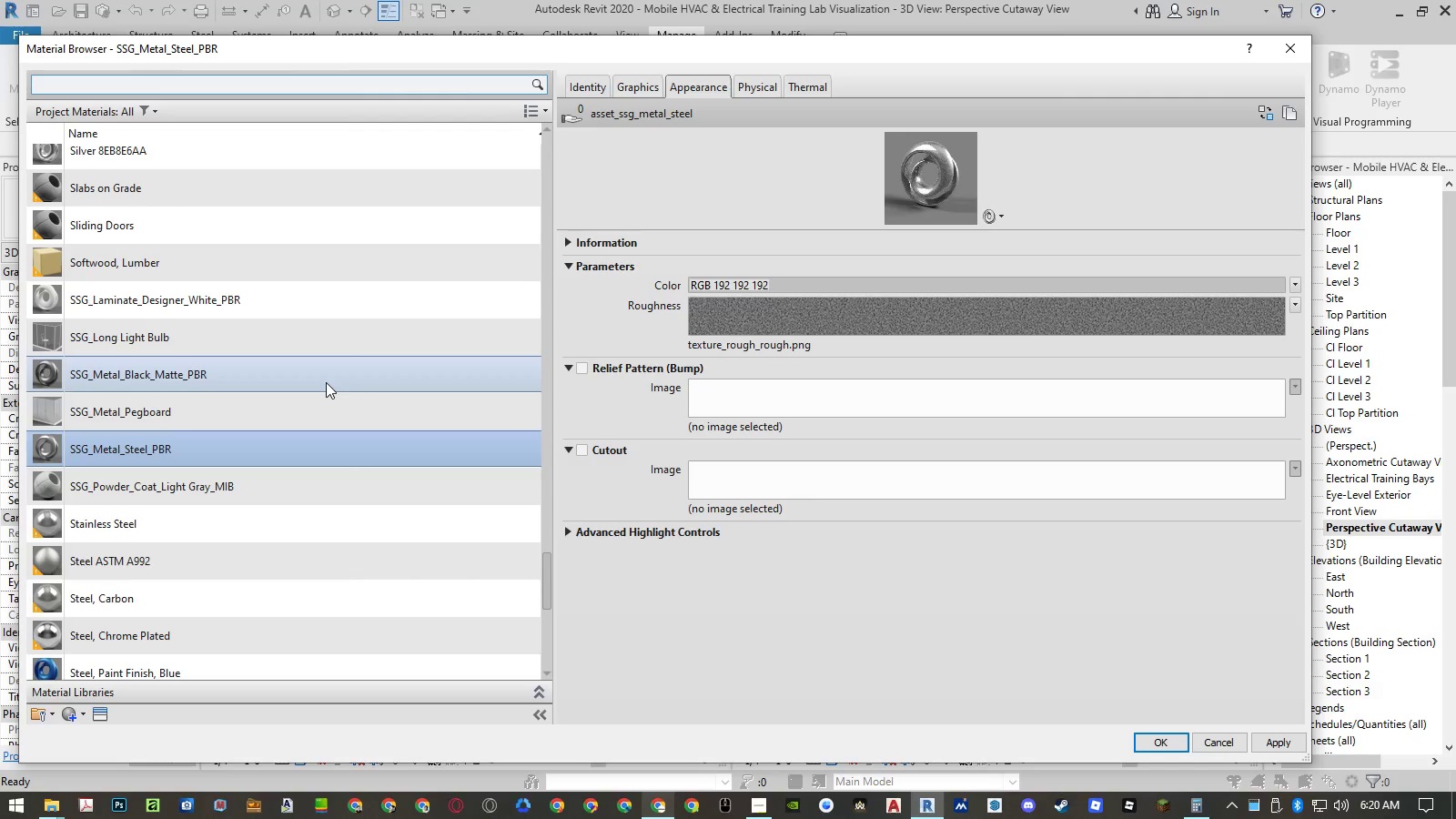 
left_click([326, 382])
 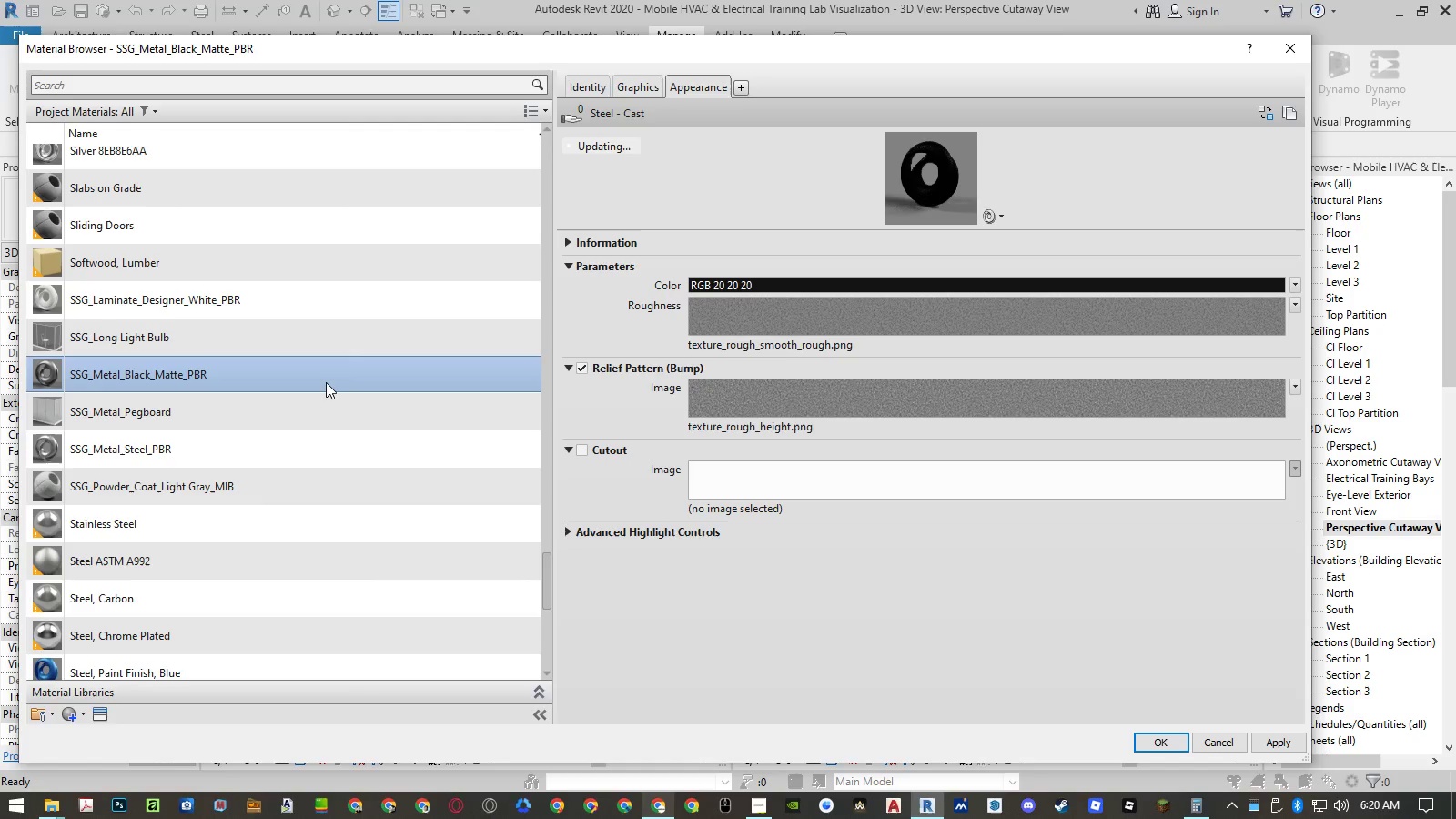 
left_click([316, 405])
 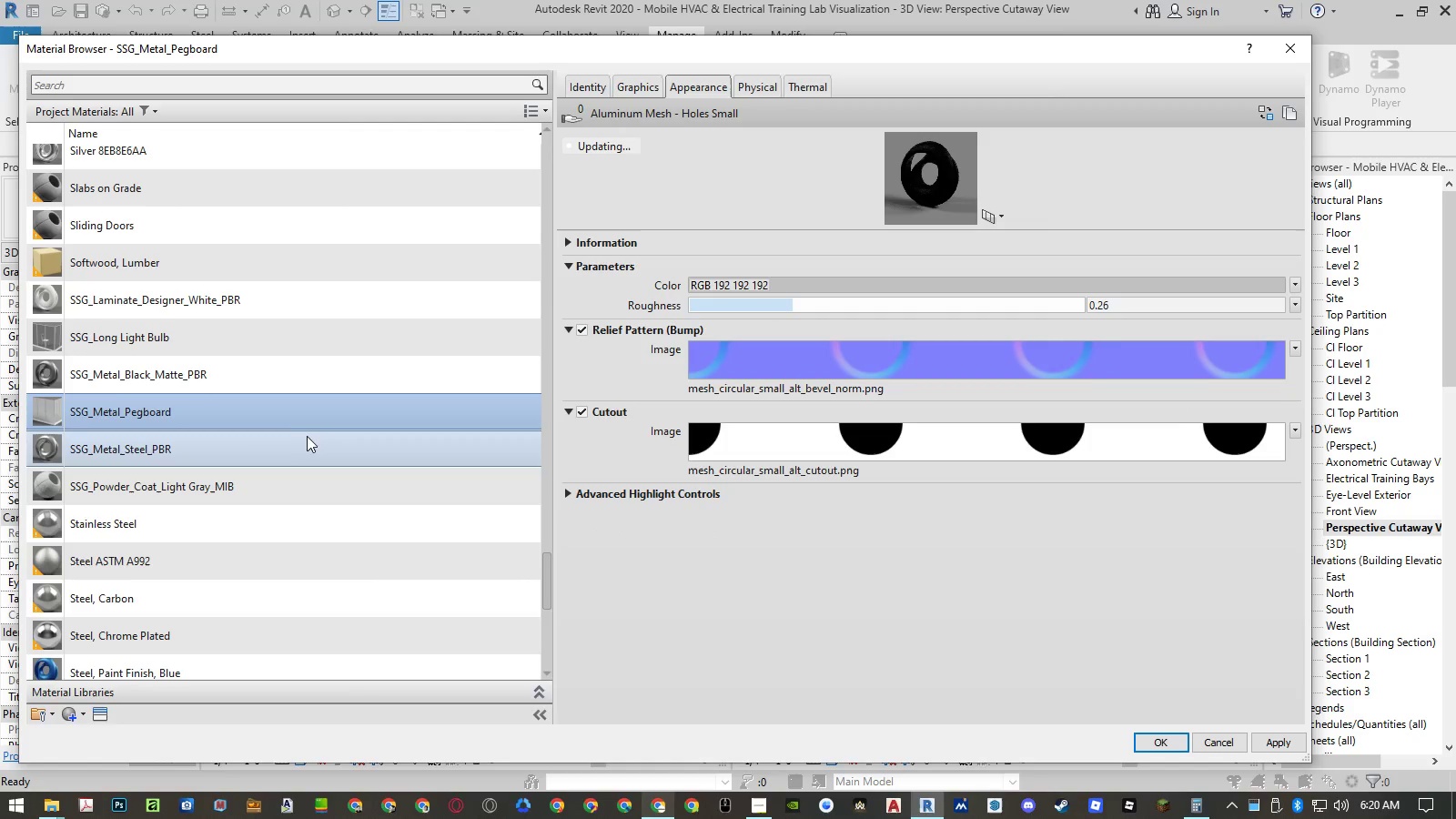 
left_click([305, 440])
 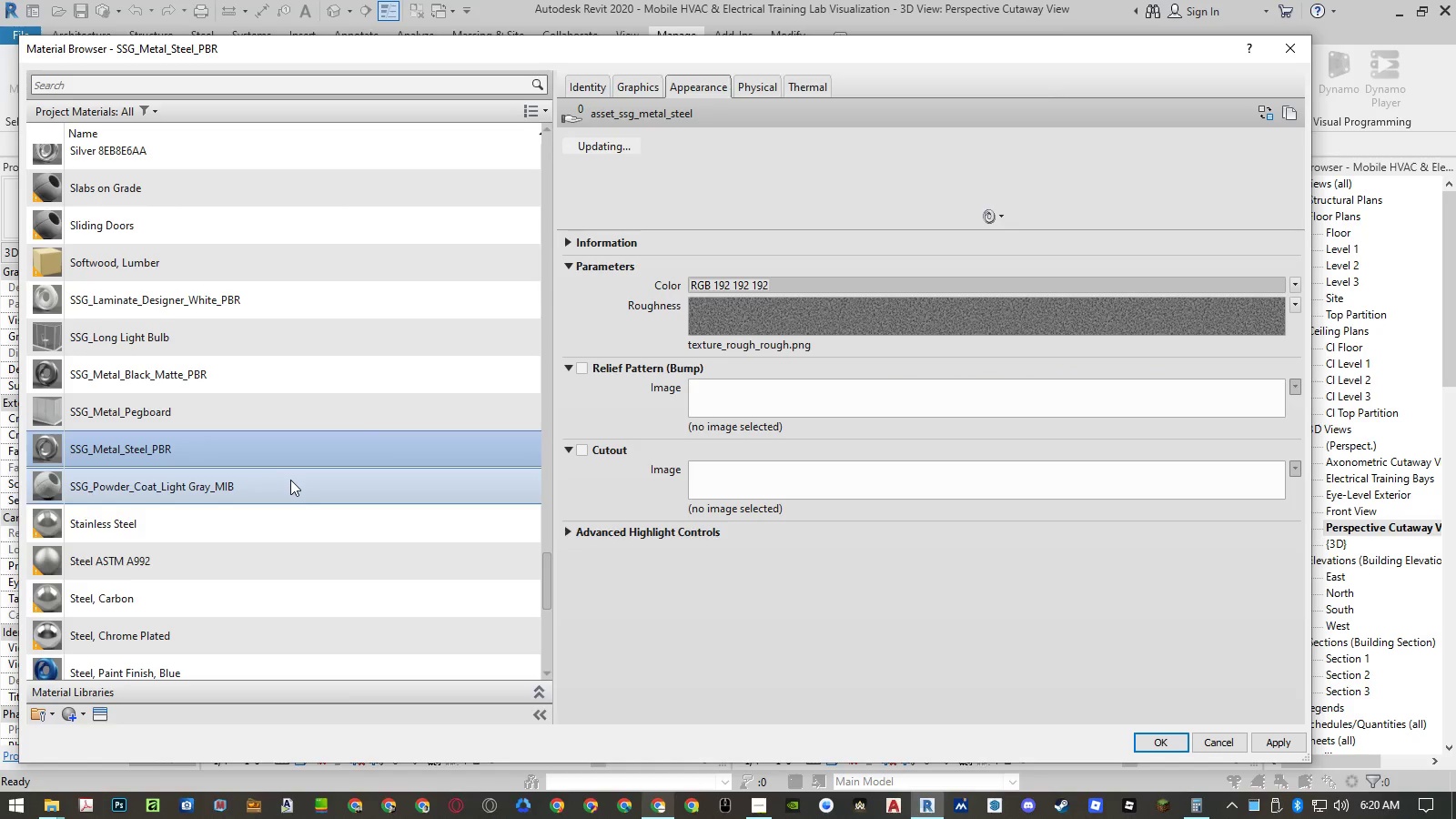 
left_click([290, 480])
 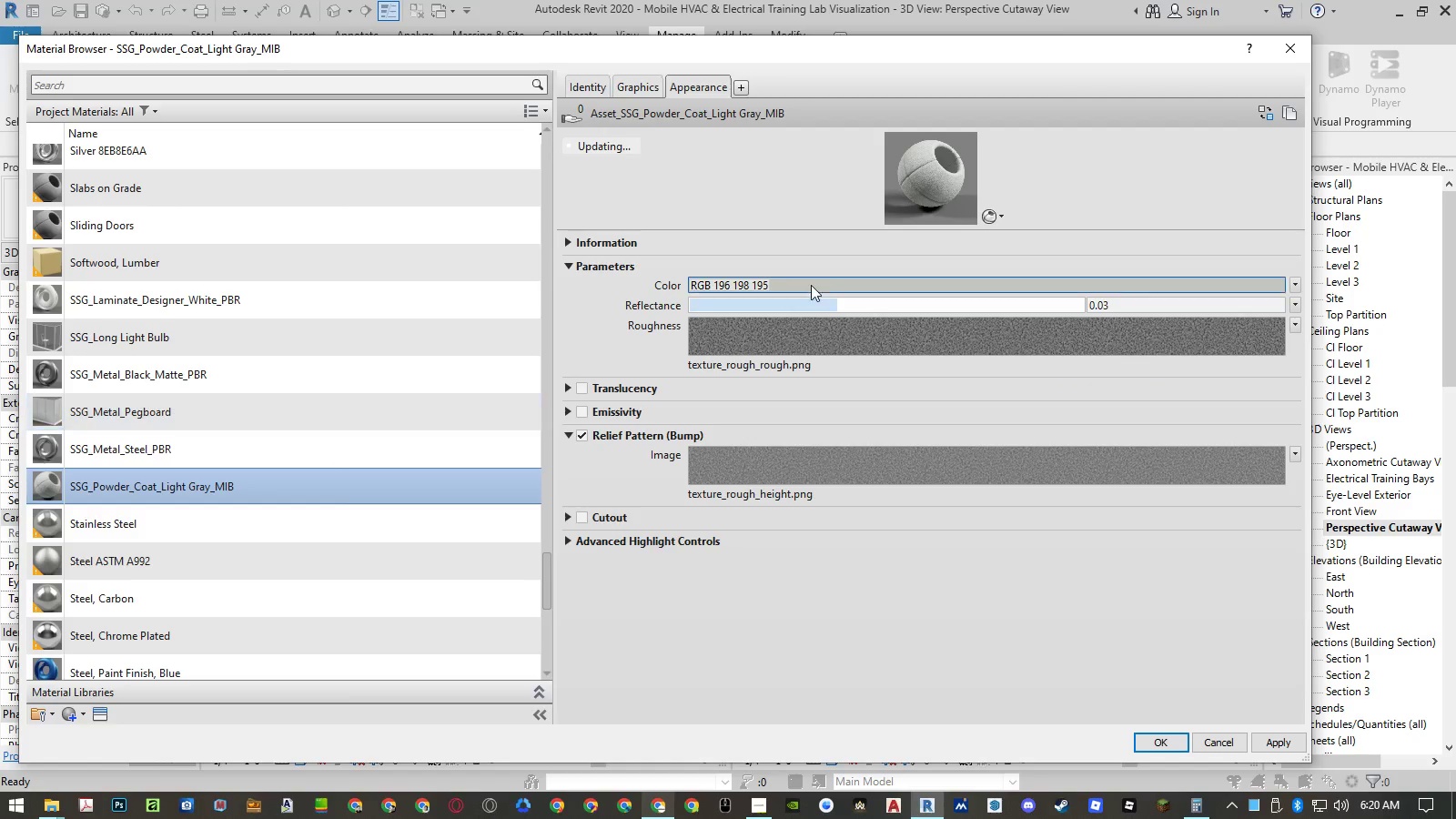 
left_click_drag(start_coordinate=[834, 228], to_coordinate=[844, 361])
 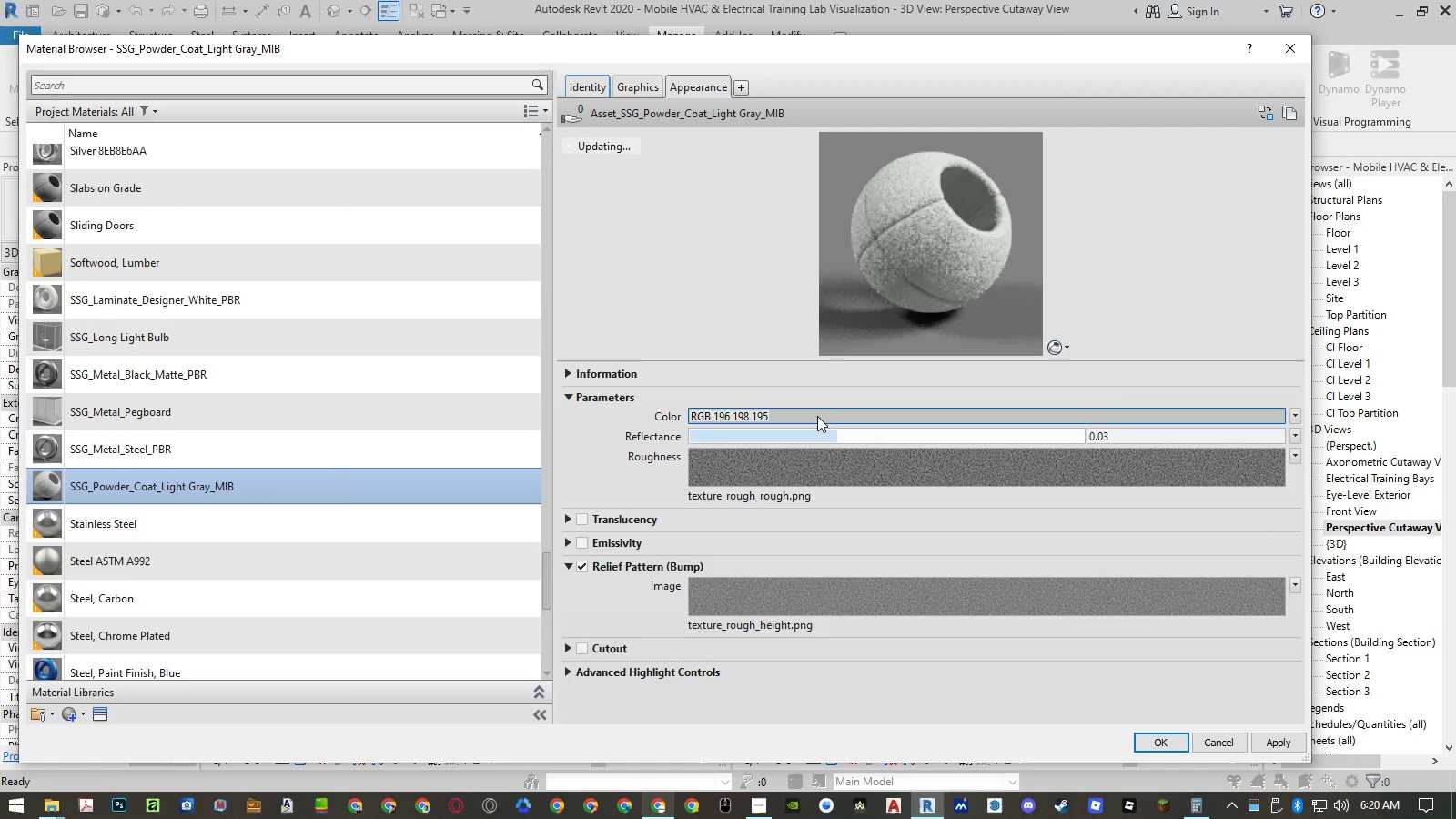 
left_click([815, 419])
 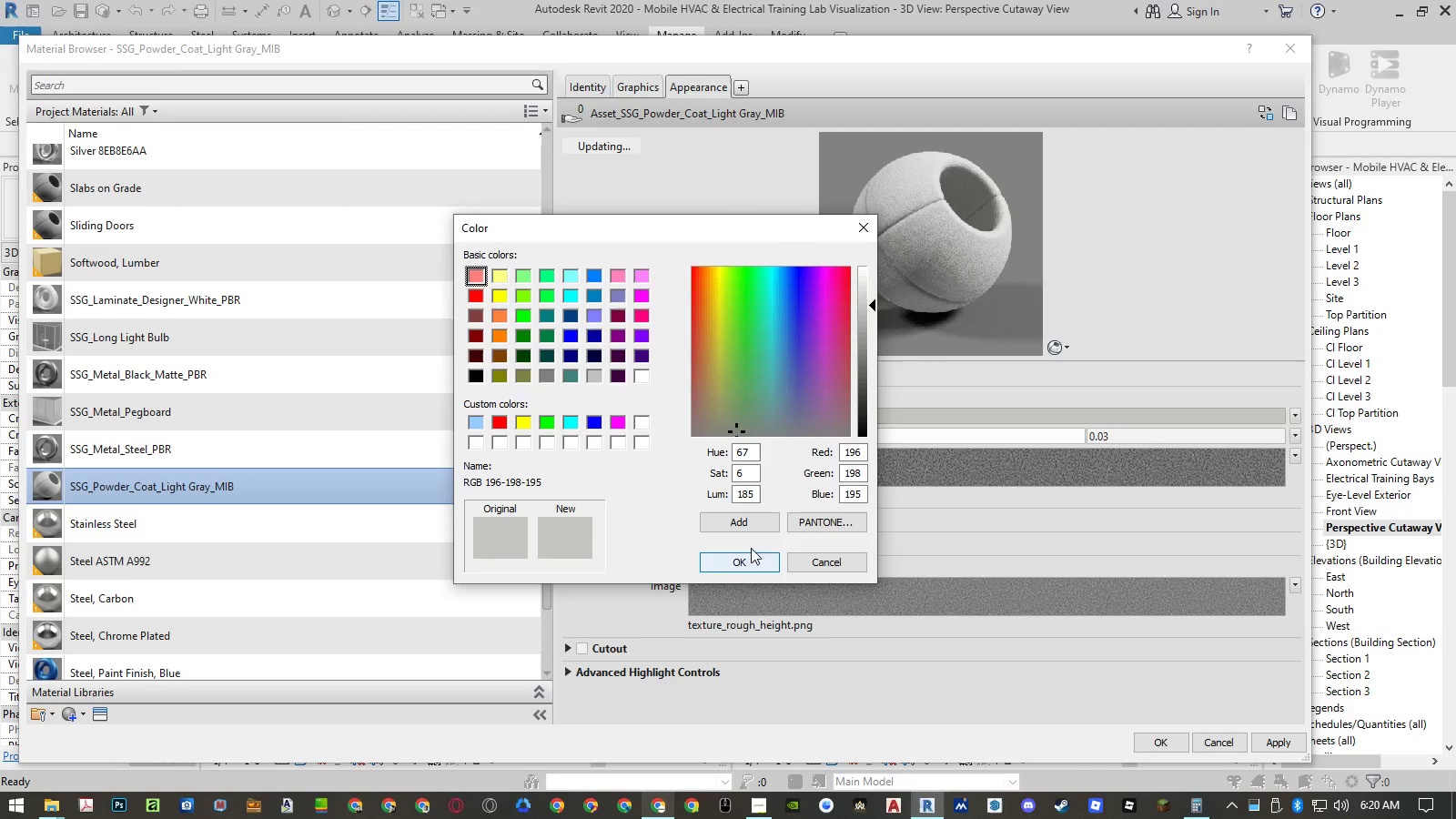 
left_click([806, 557])
 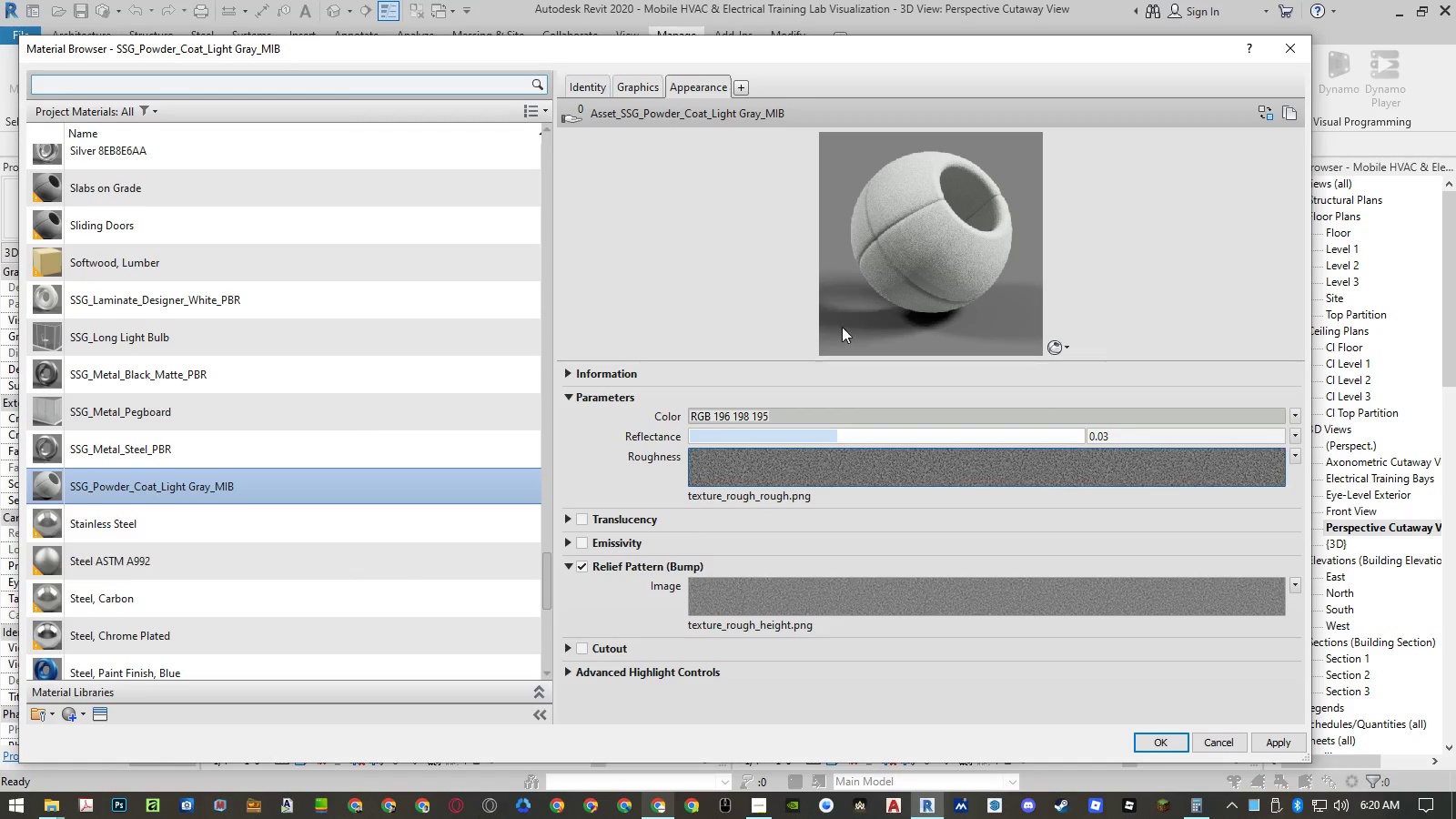 
mouse_move([774, 246])
 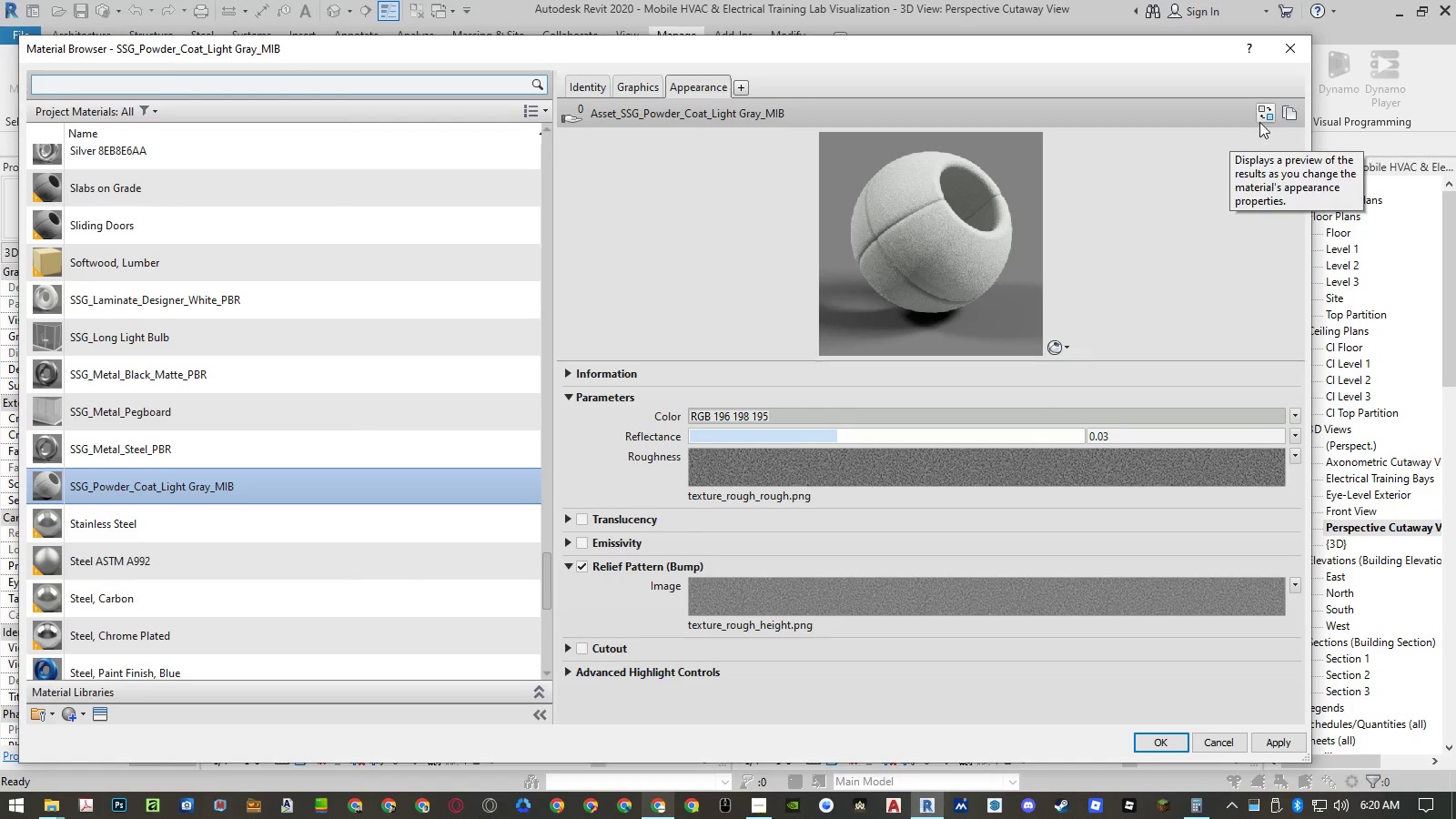 
left_click([1261, 120])
 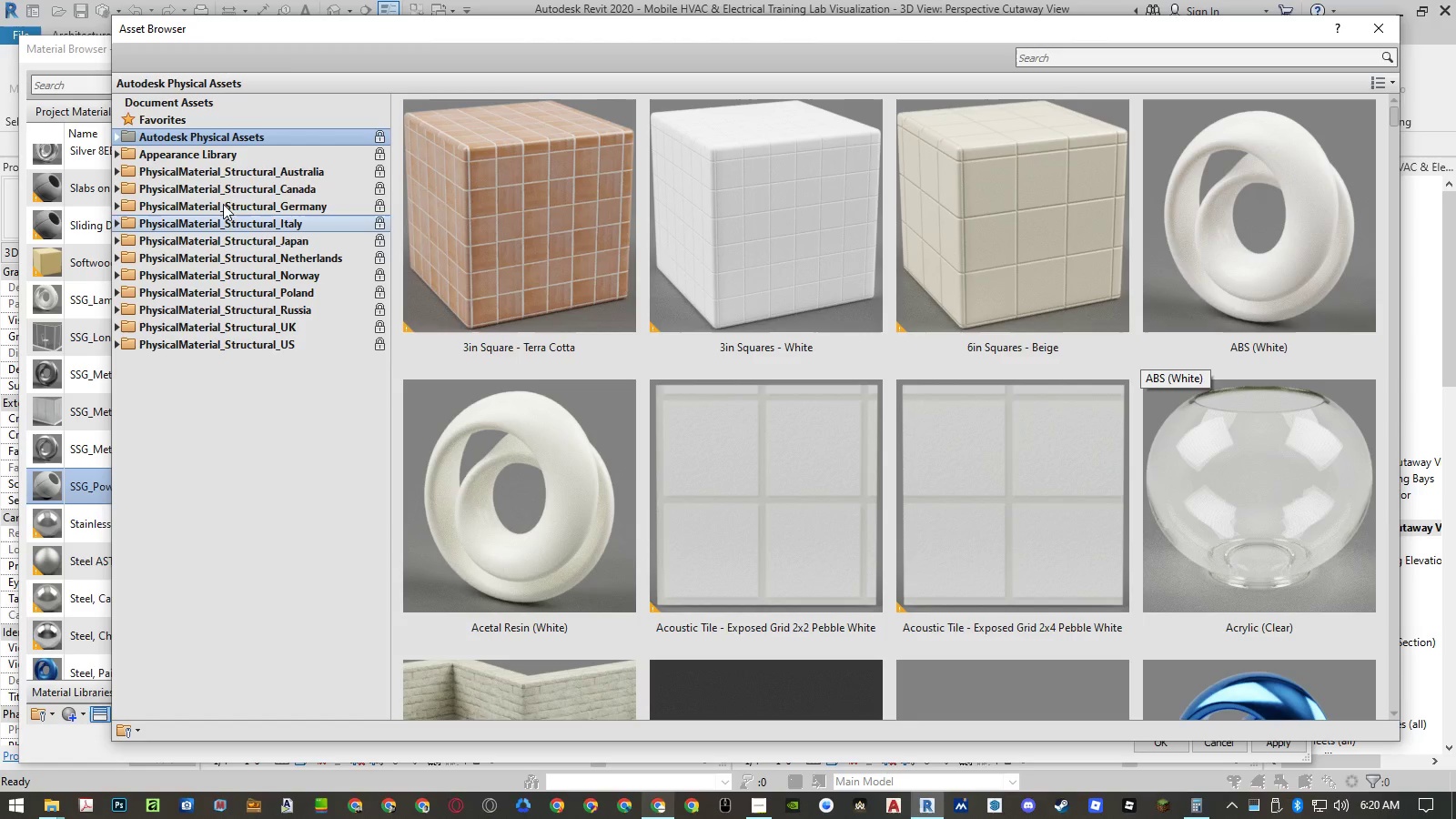 
left_click([303, 151])
 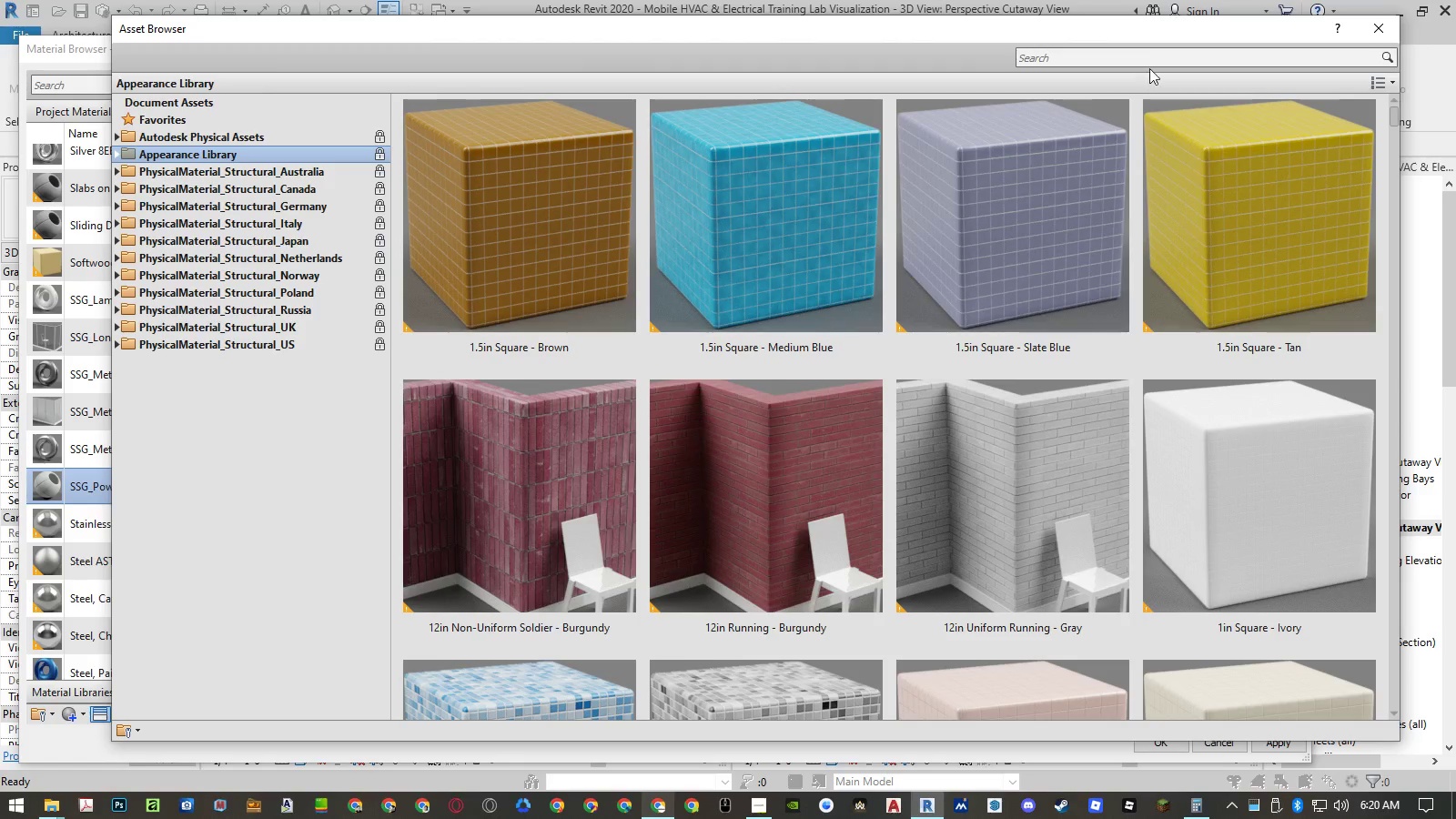 
left_click([1149, 60])
 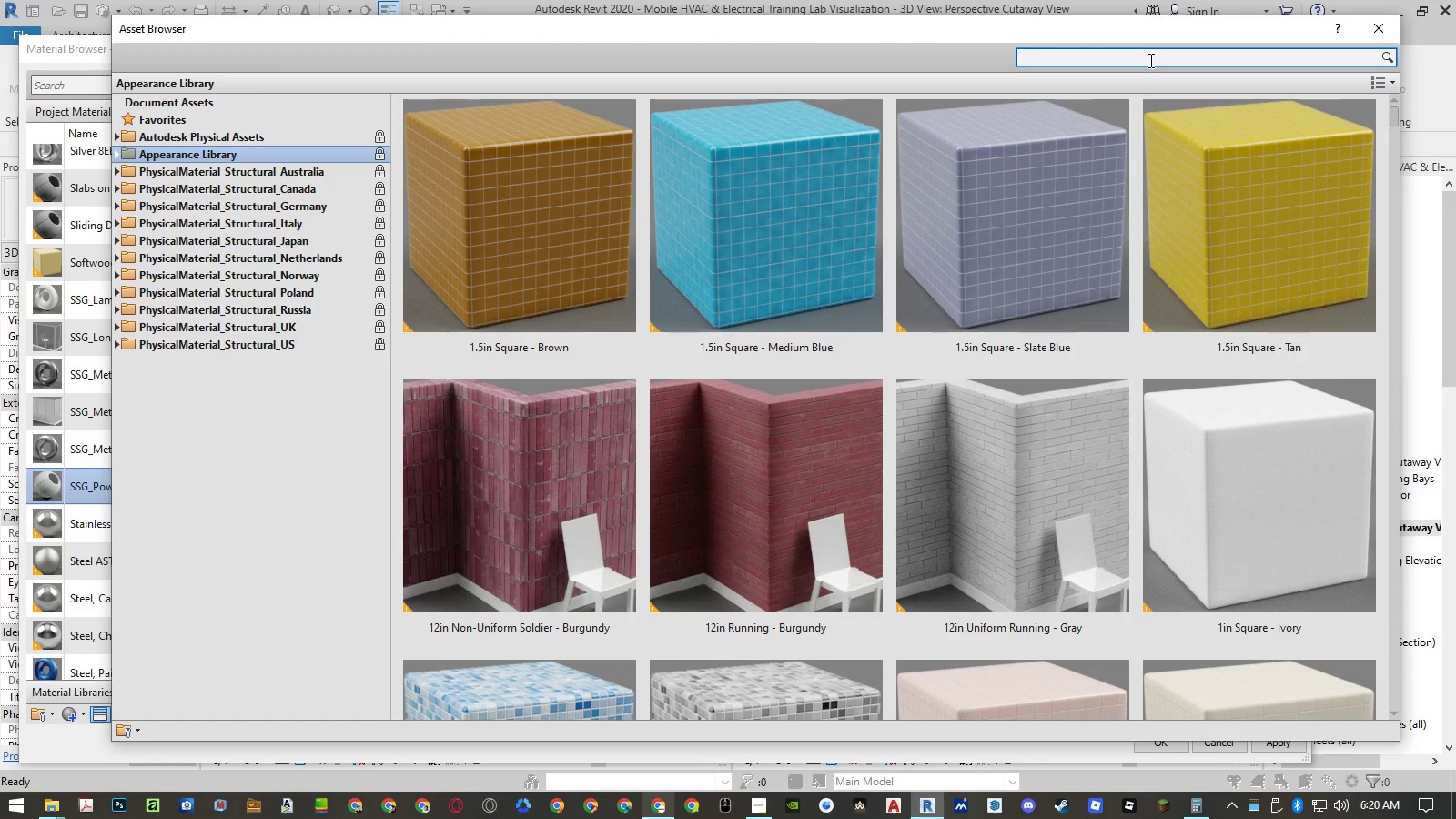 
type(powde)
 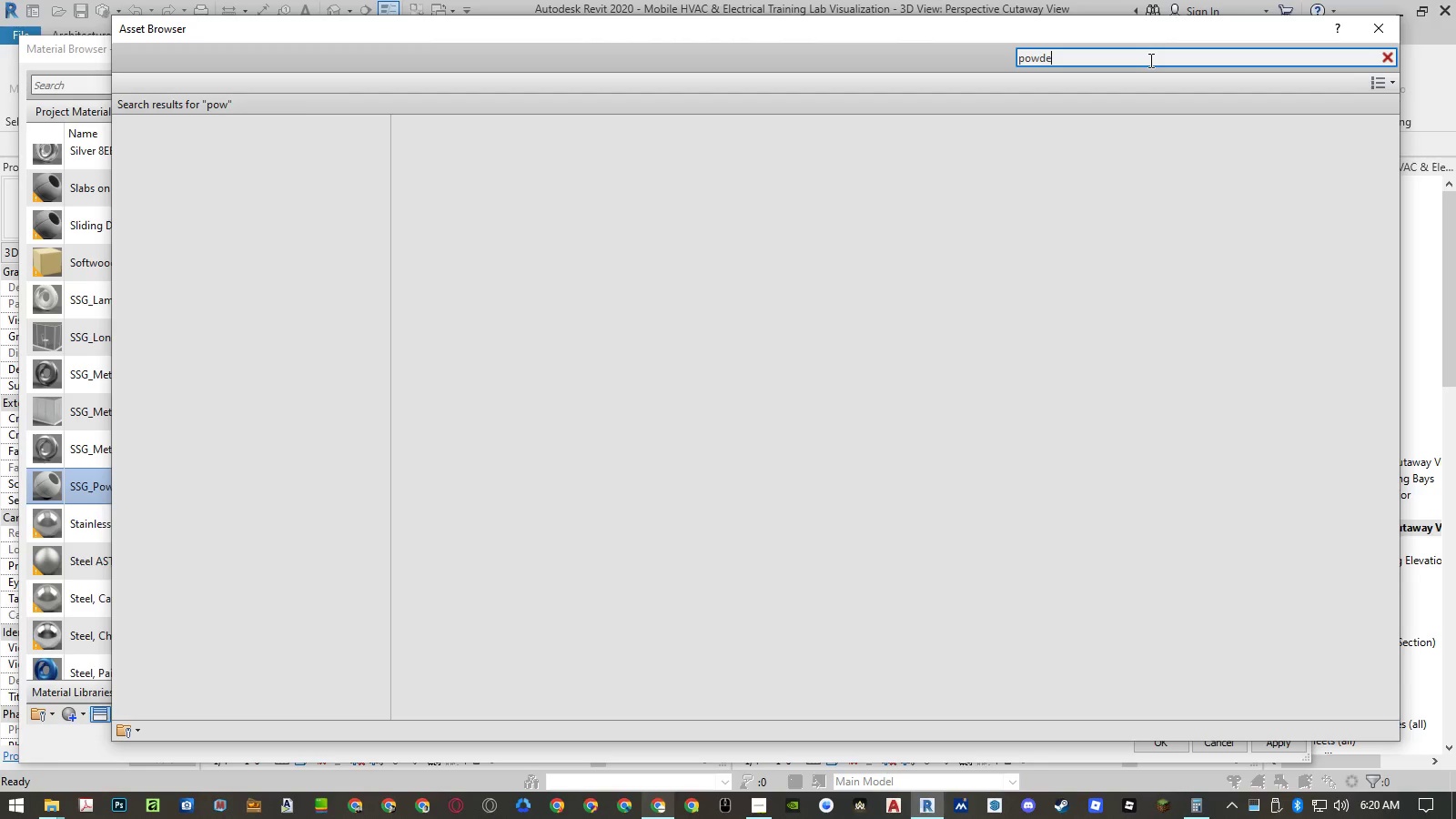 
key(Enter)
 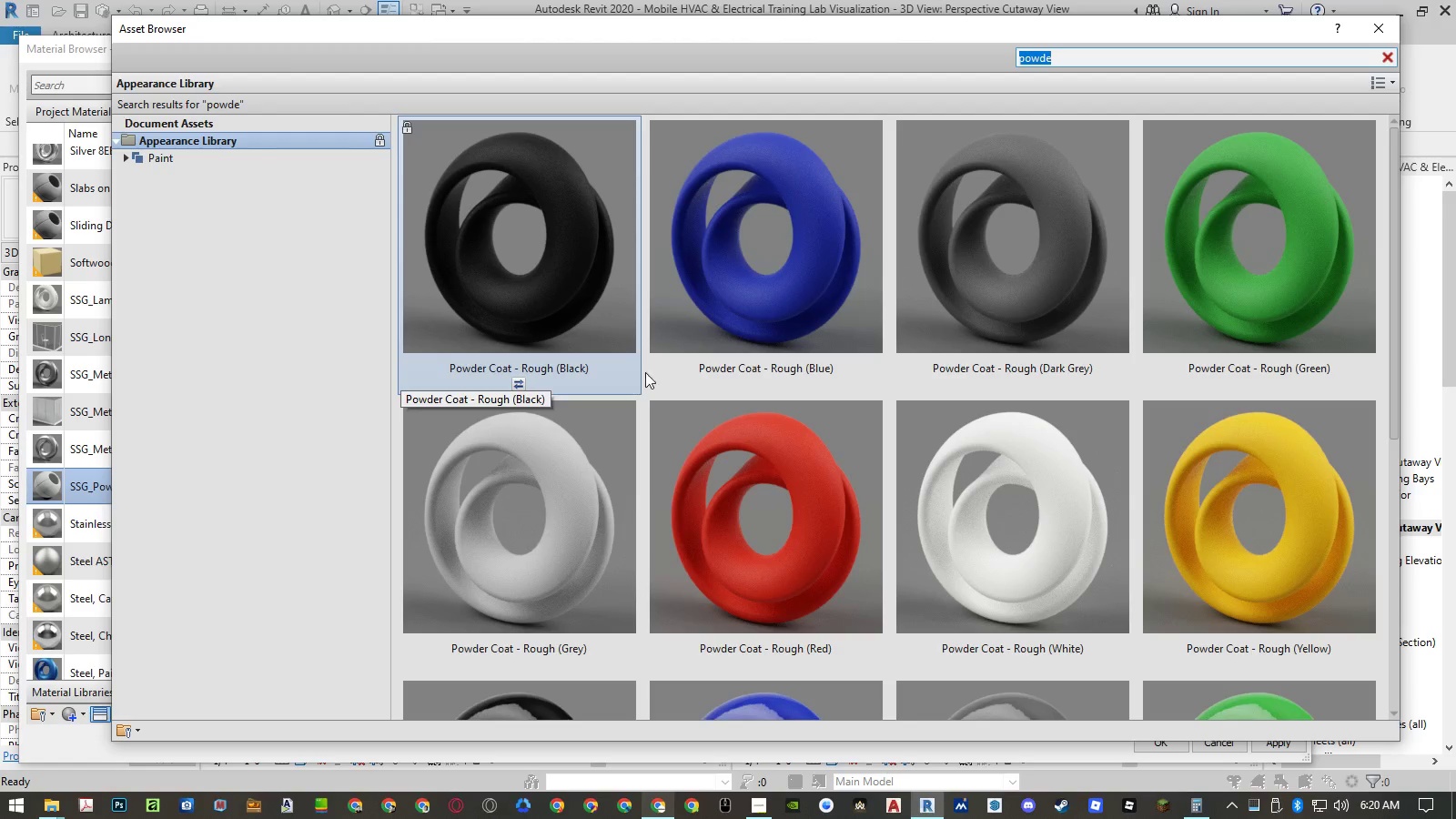 
wait(9.5)
 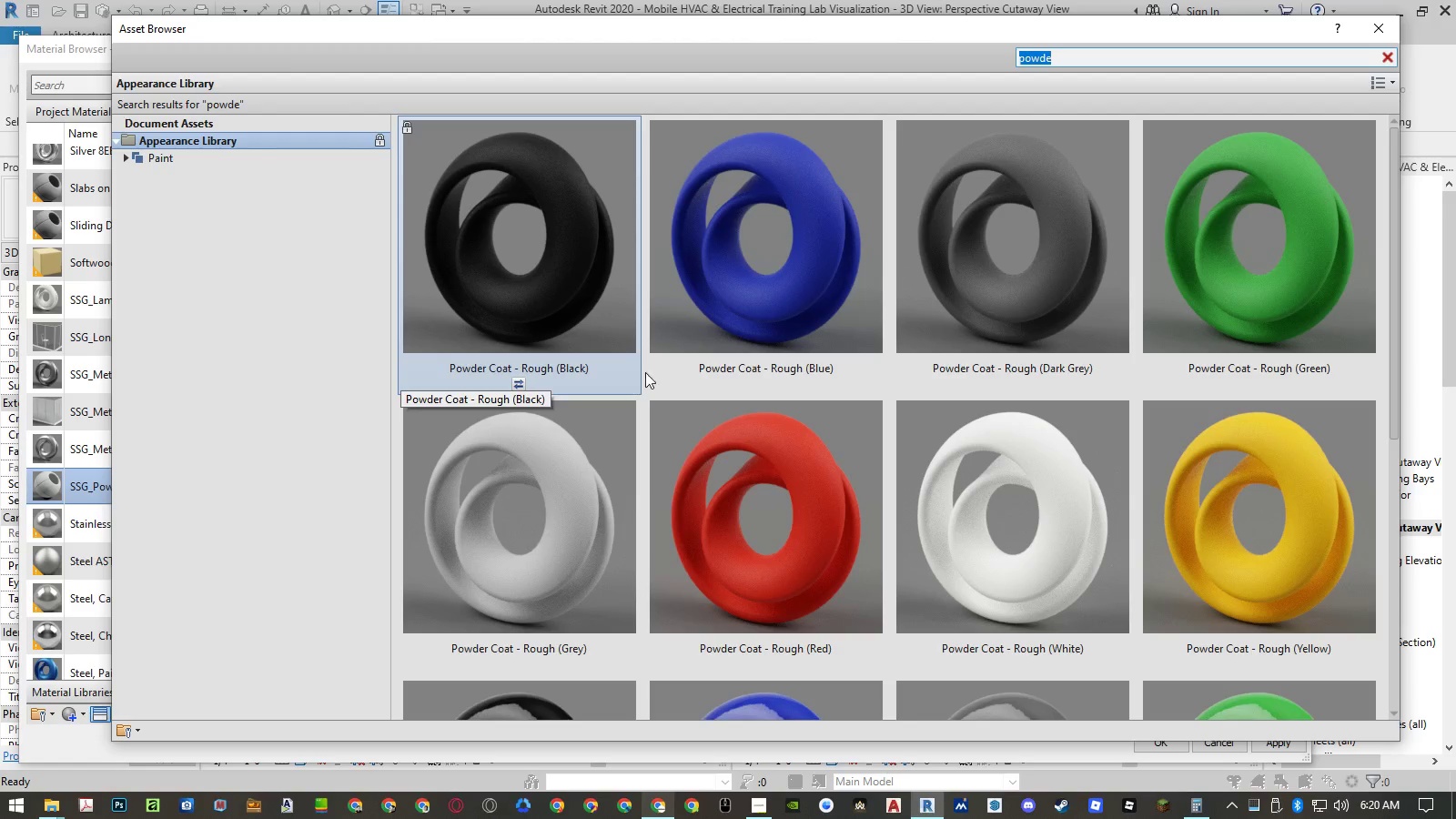 
scroll: coordinate [547, 628], scroll_direction: down, amount: 5.0
 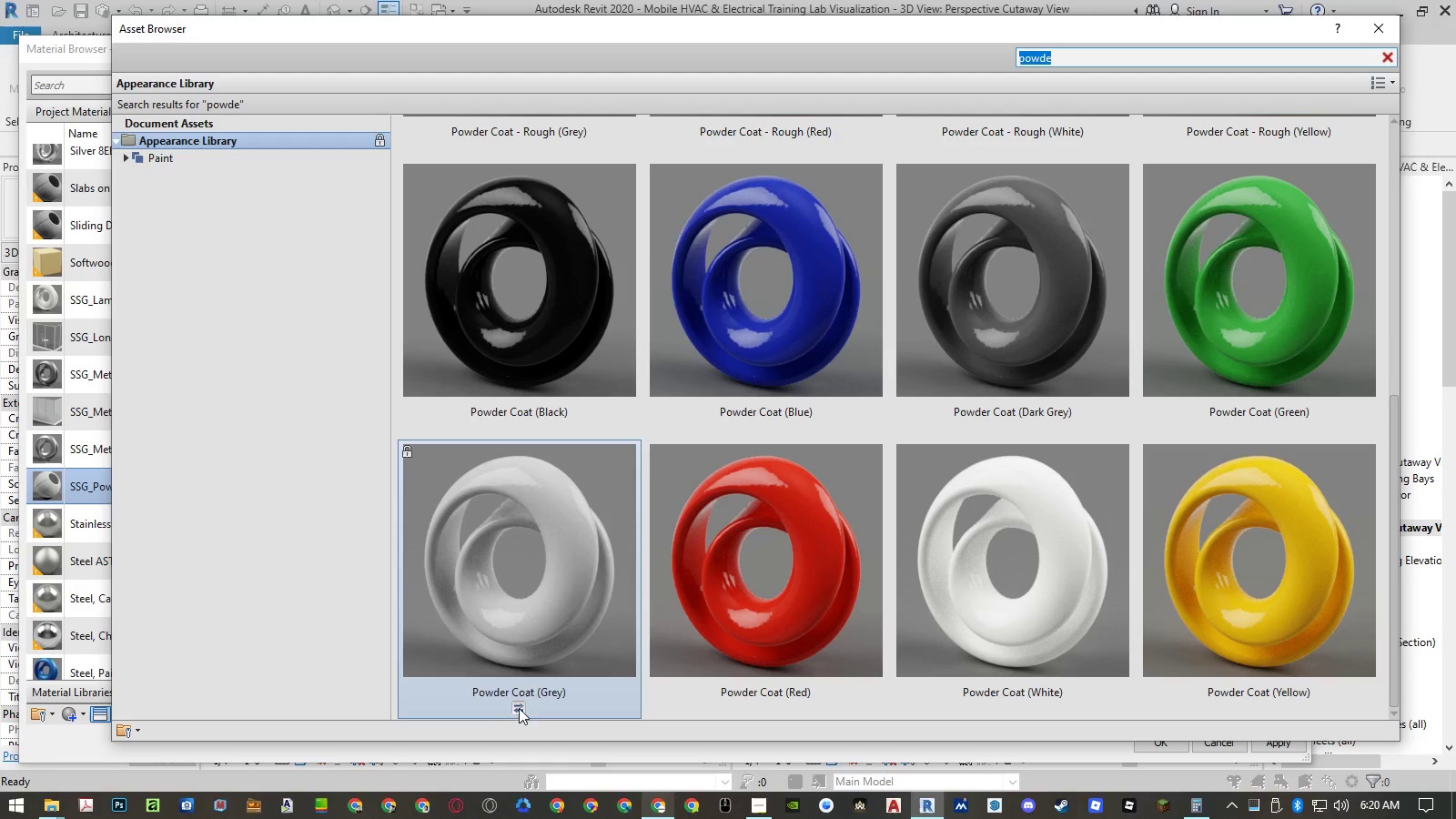 
left_click_drag(start_coordinate=[551, 32], to_coordinate=[556, 9])
 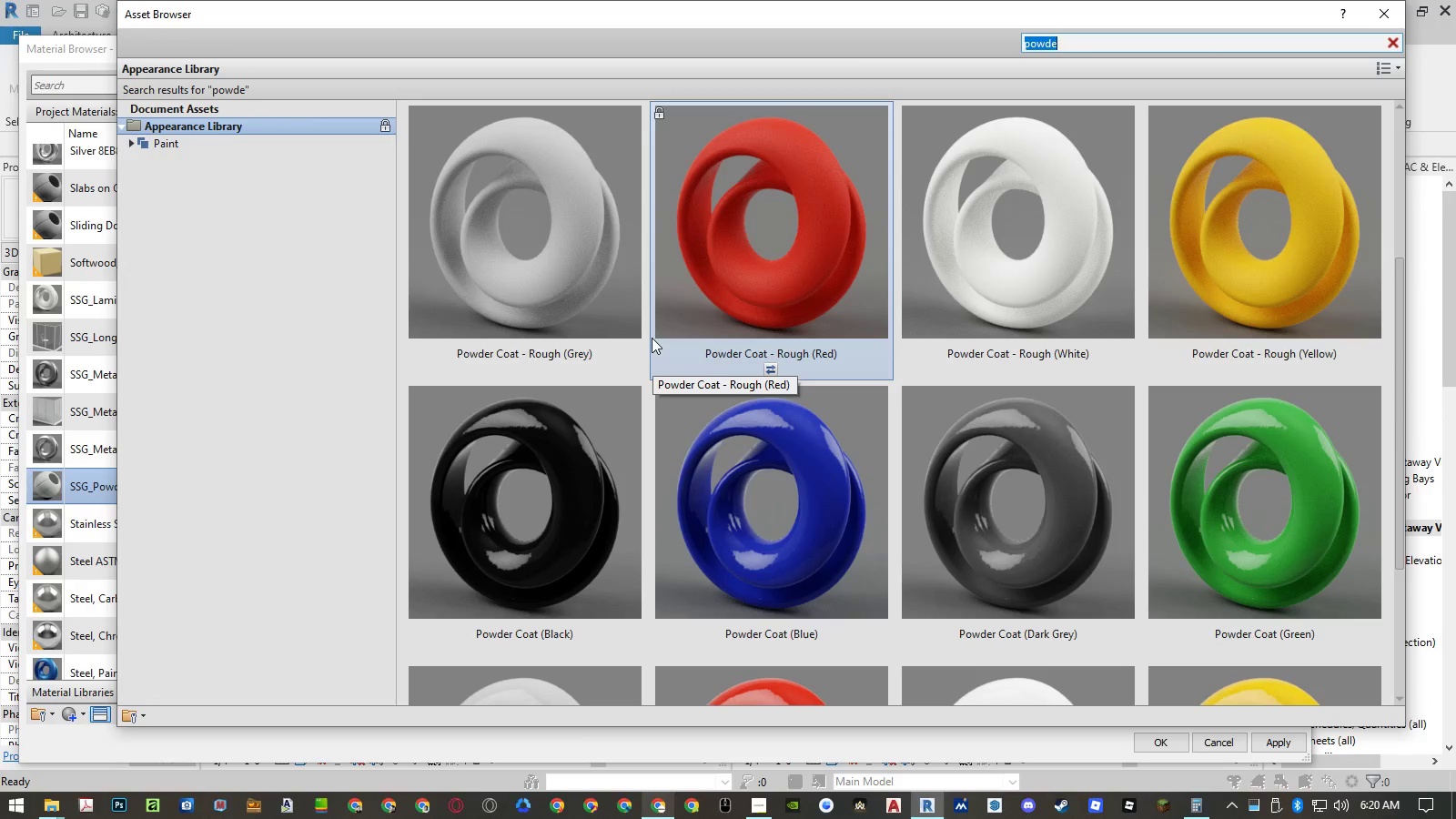 
scroll: coordinate [652, 338], scroll_direction: down, amount: 2.0
 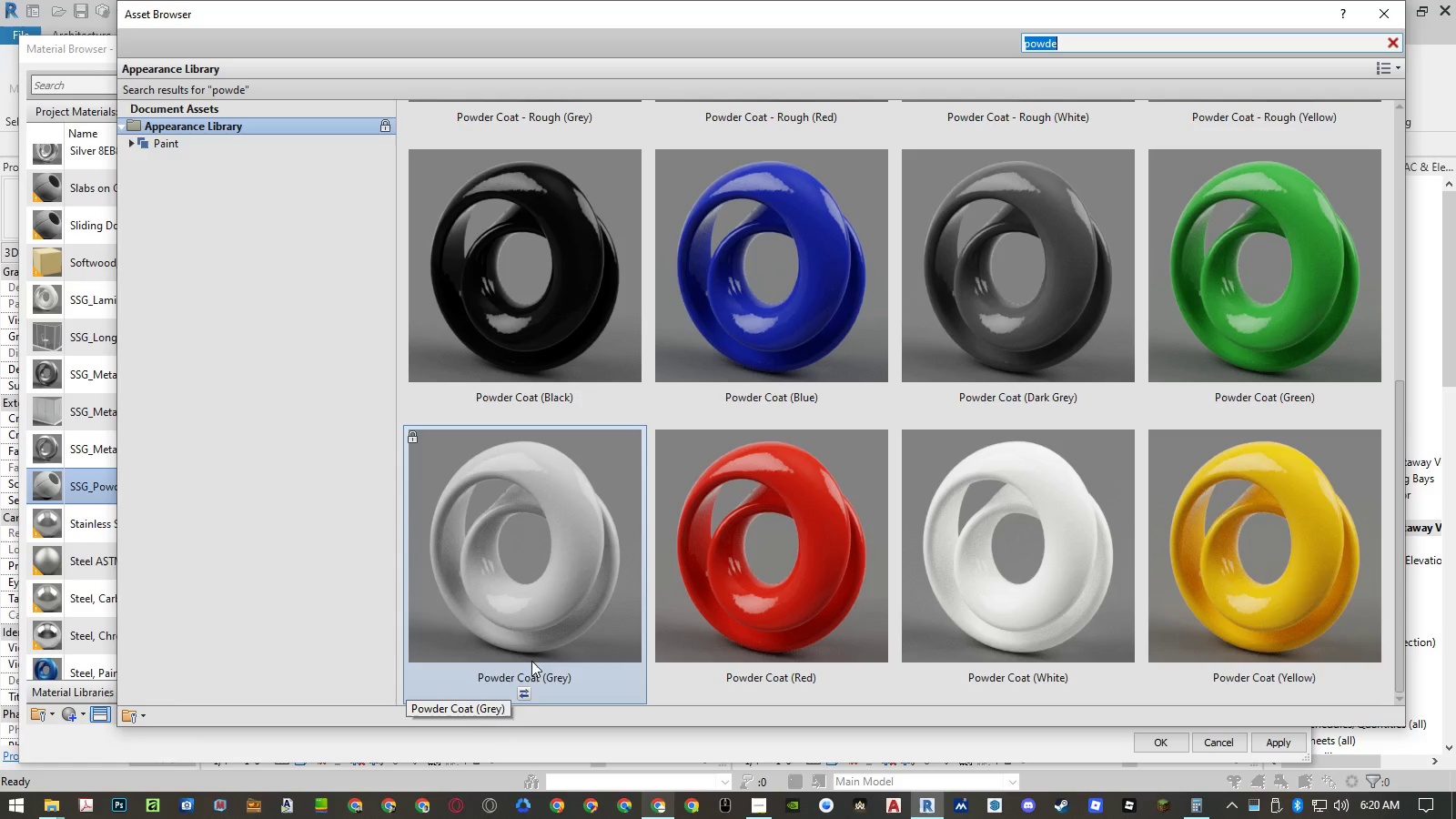 
left_click([523, 694])
 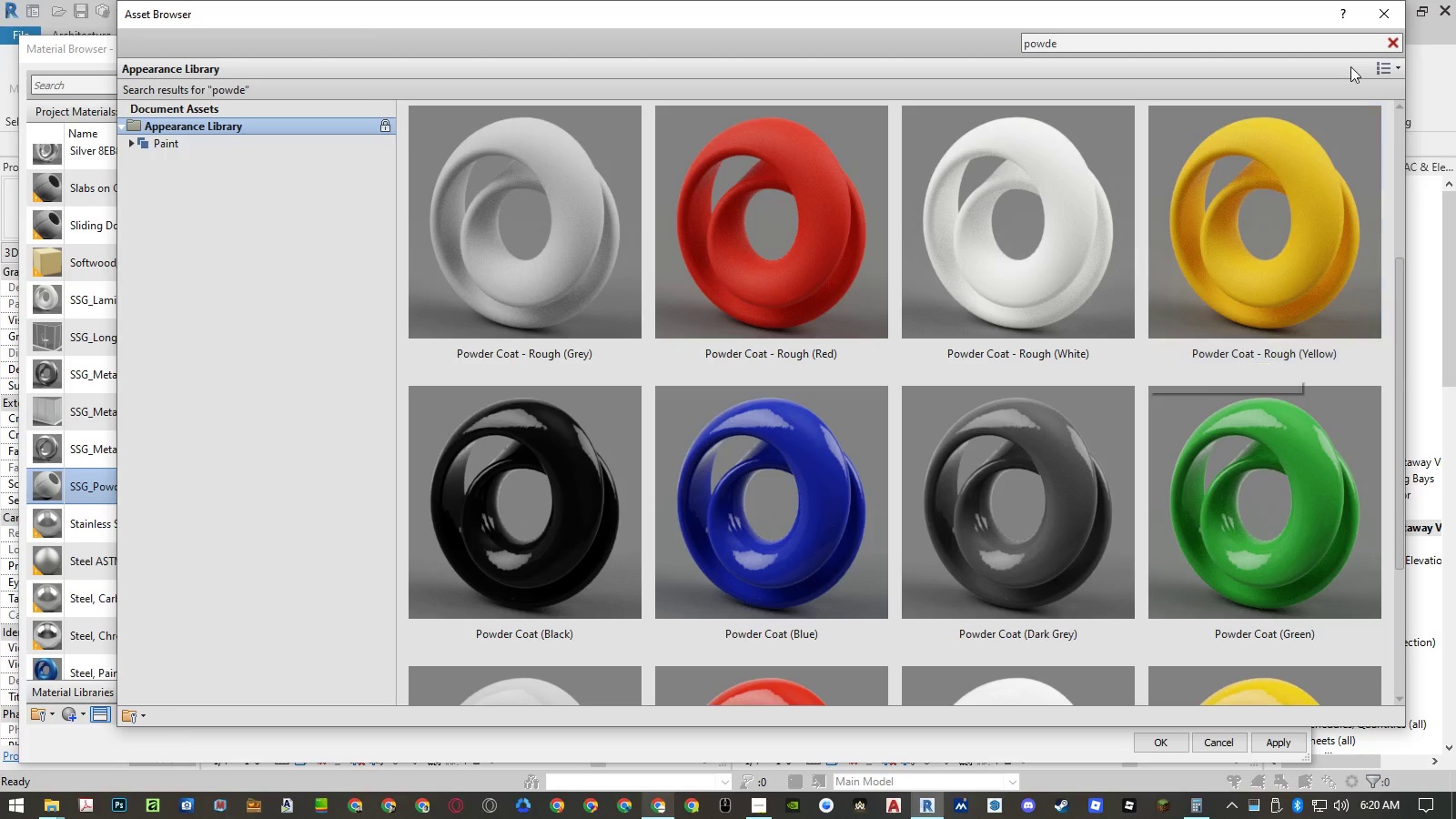 
scroll: coordinate [1209, 258], scroll_direction: down, amount: 3.0
 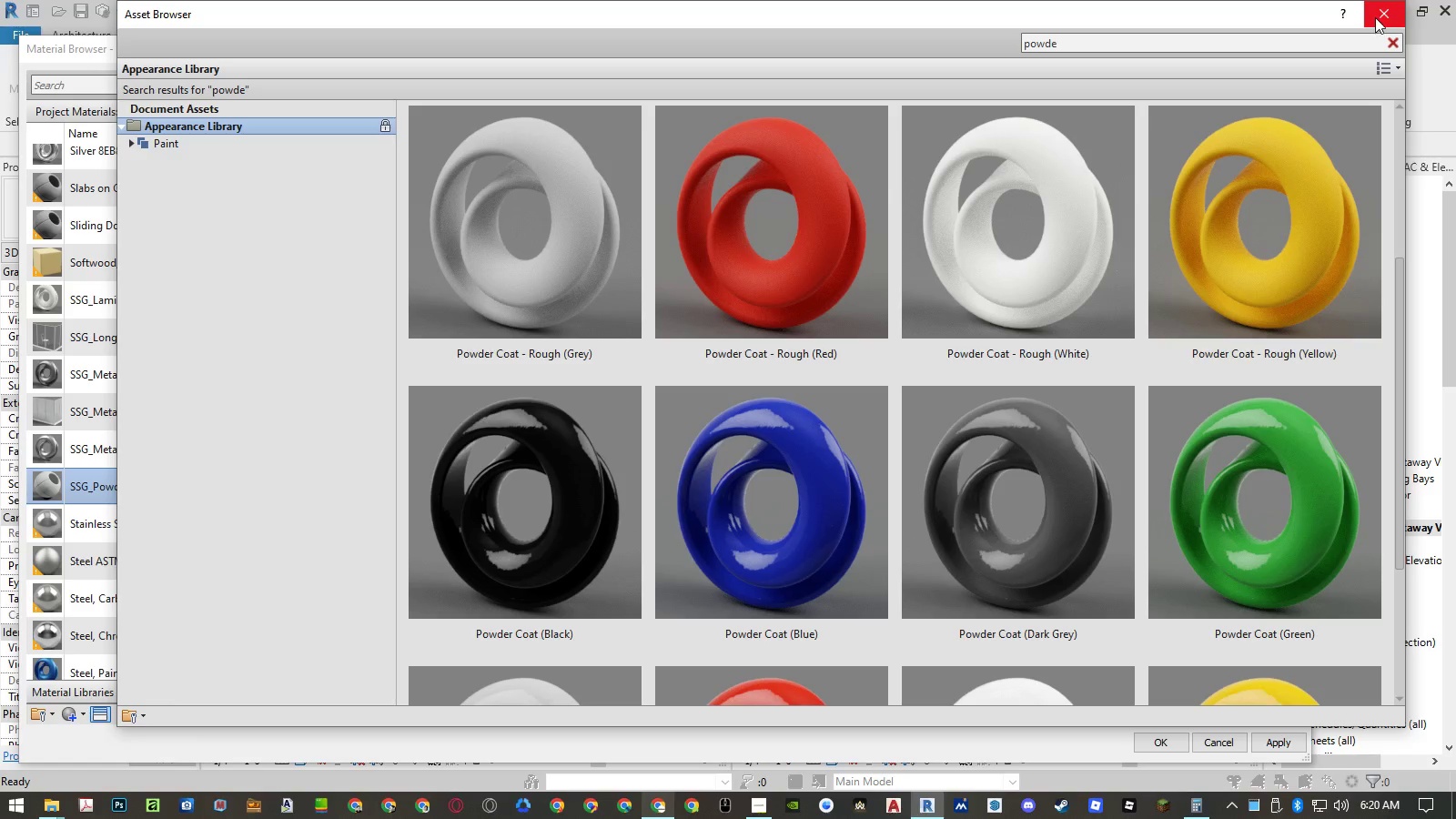 
left_click([1379, 9])
 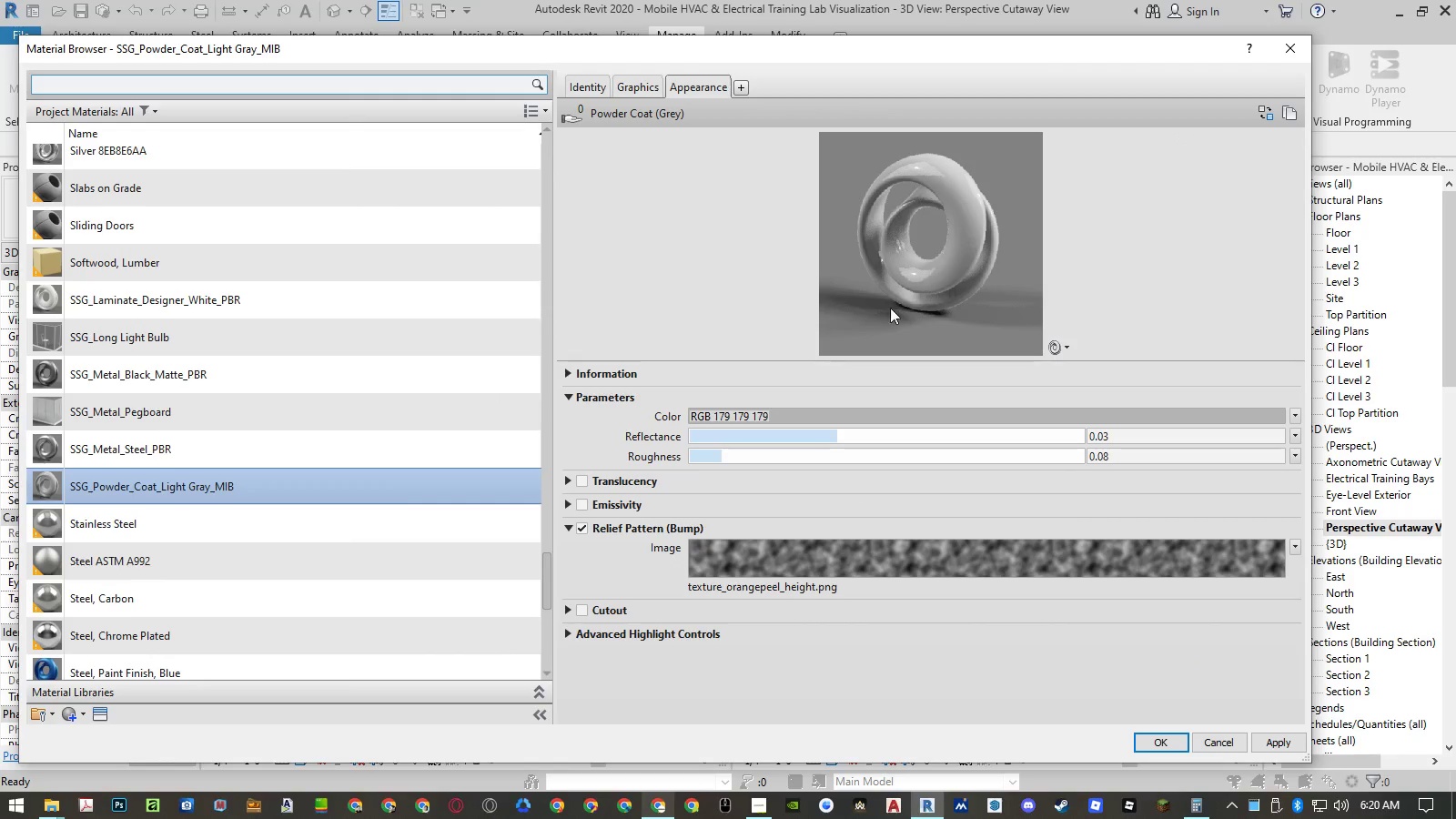 
left_click([782, 415])
 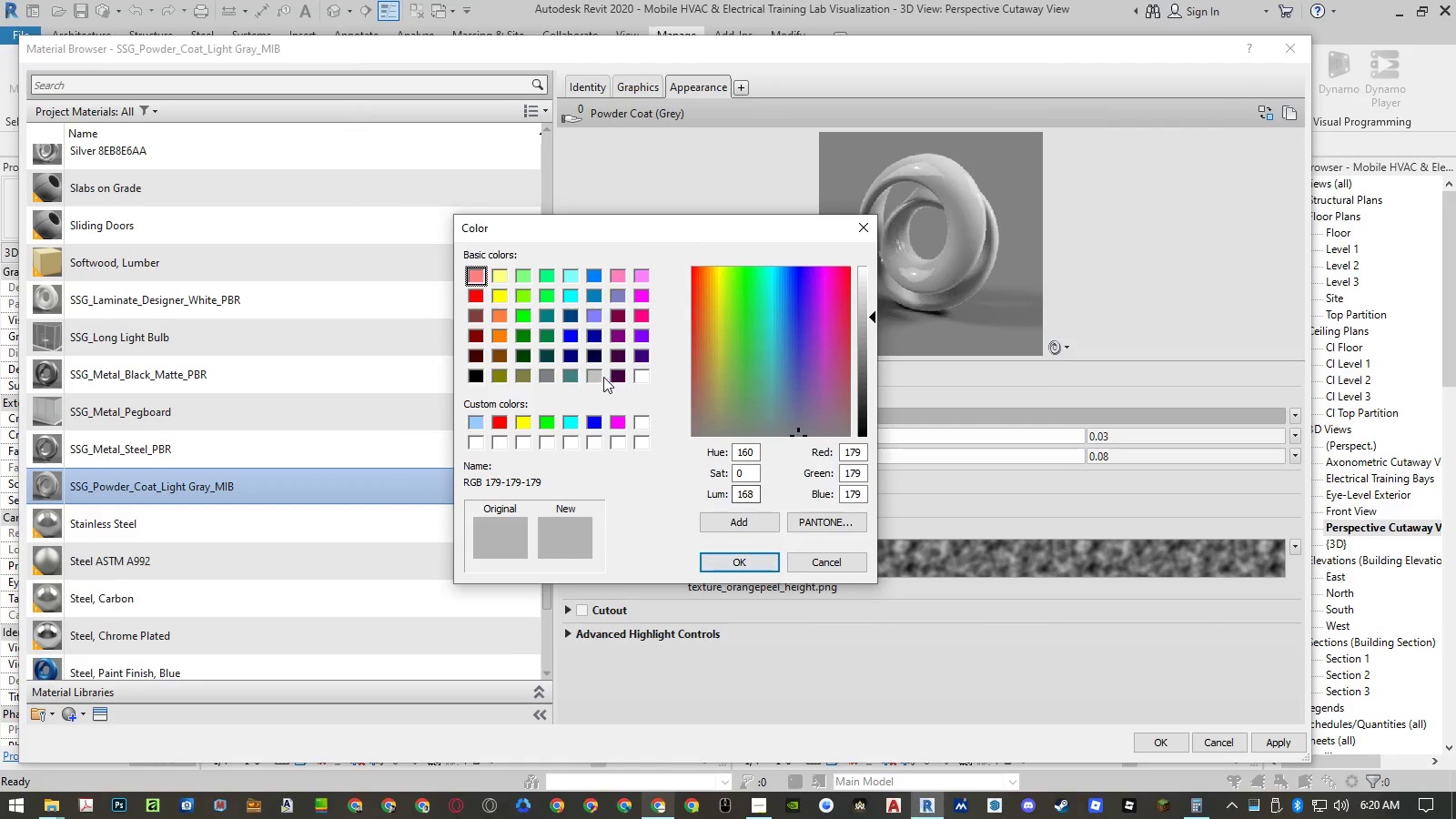 
double_click([597, 377])
 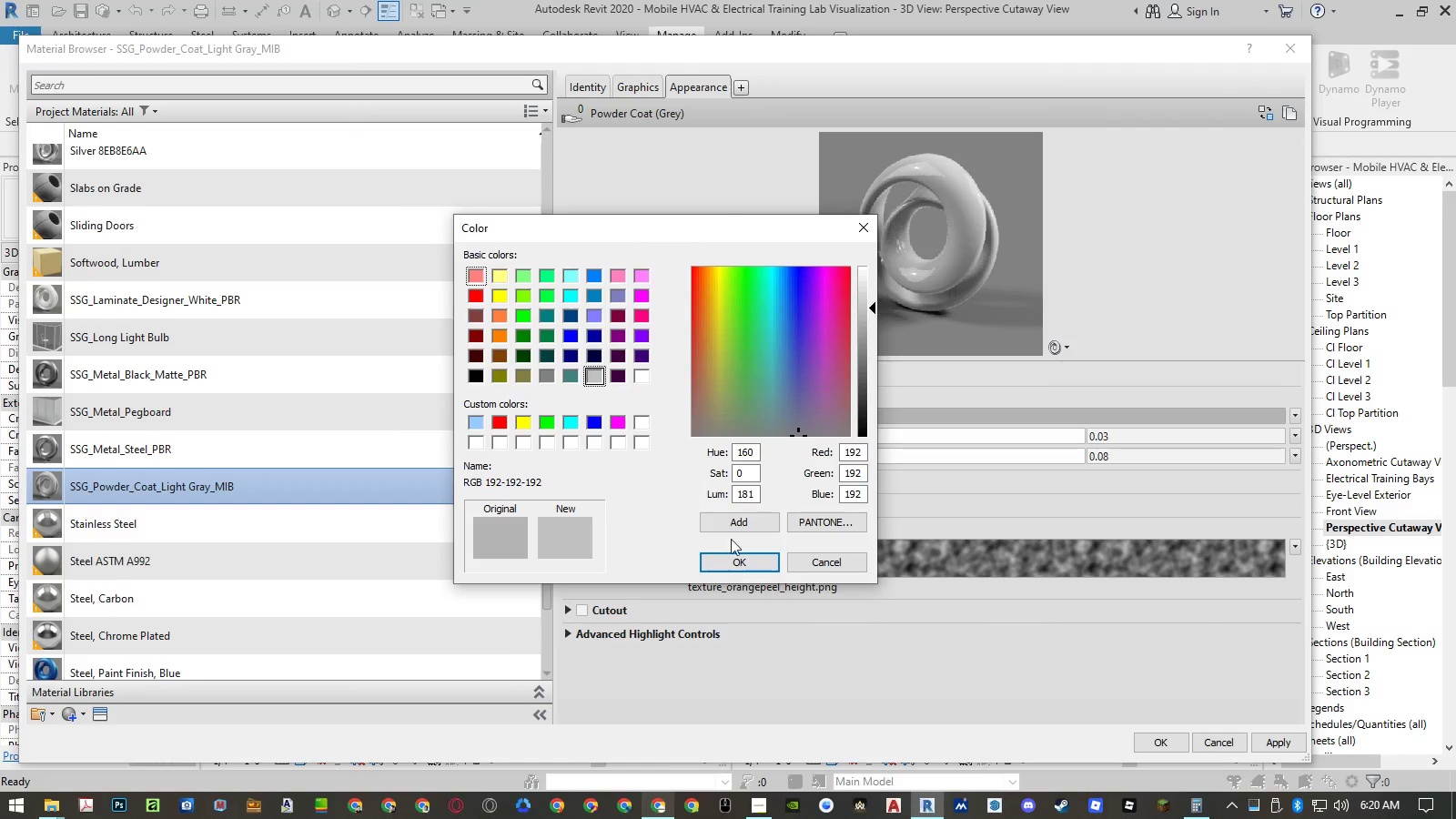 
left_click([735, 568])
 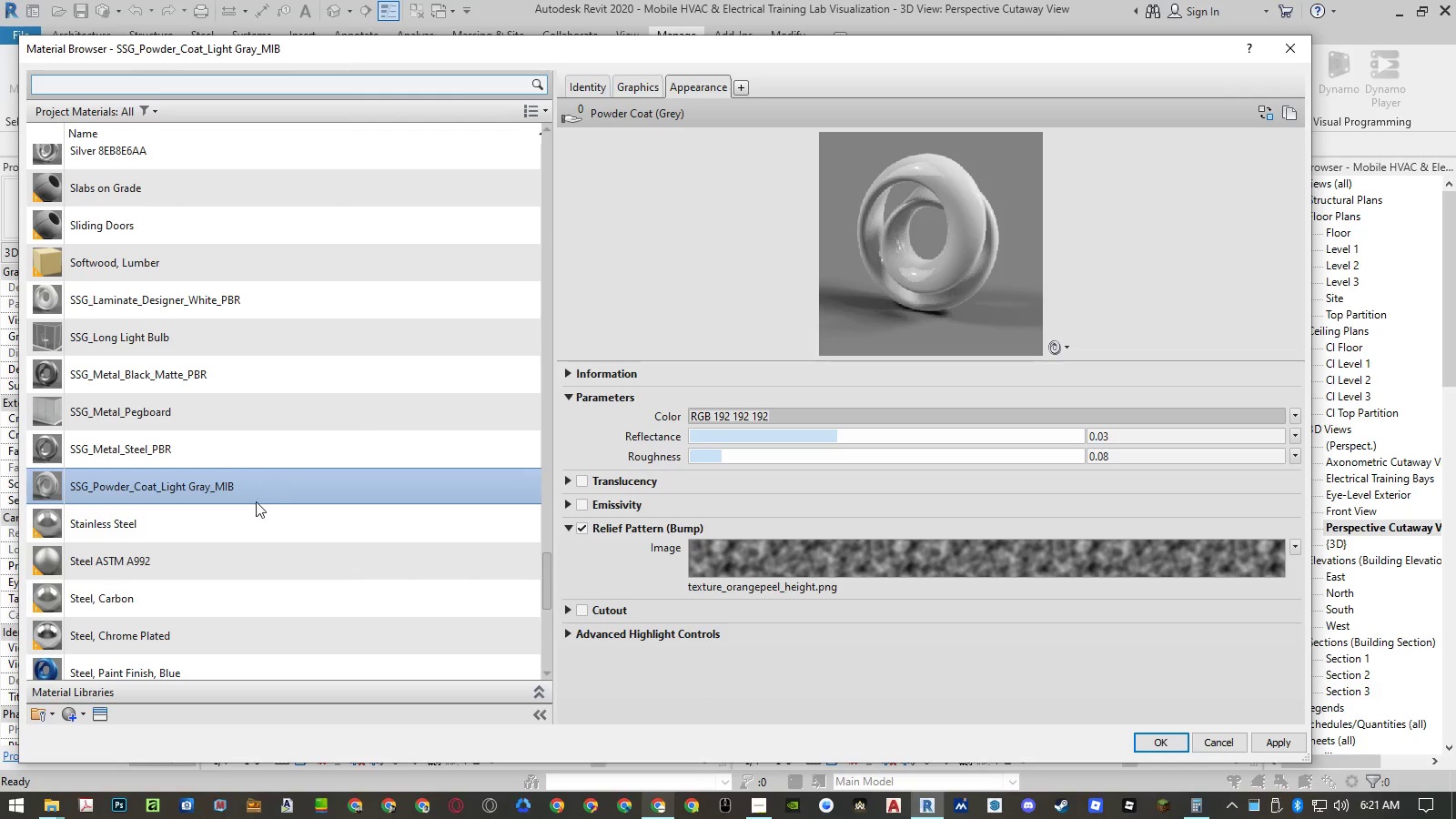 
wait(6.06)
 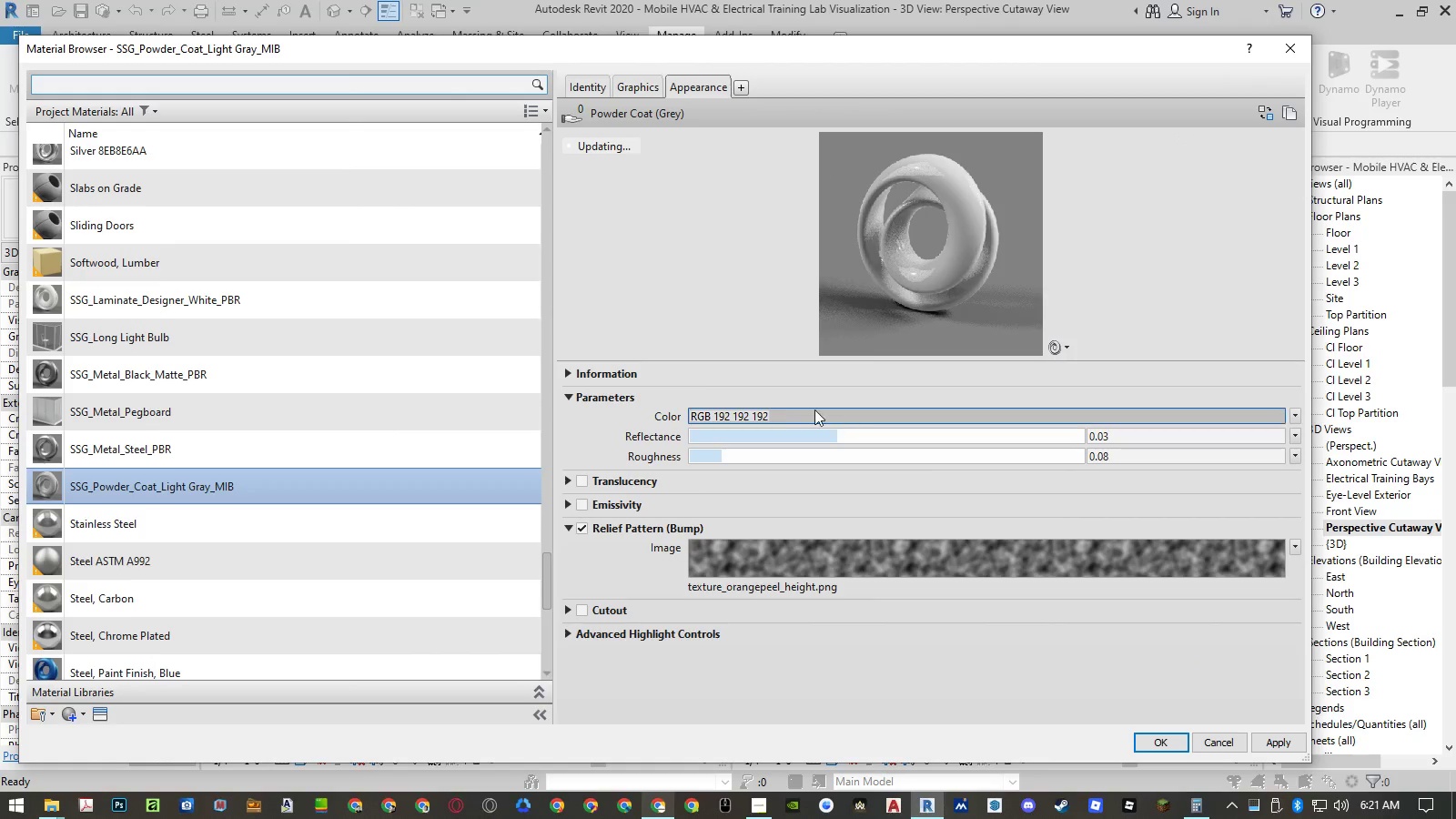 
left_click([238, 415])
 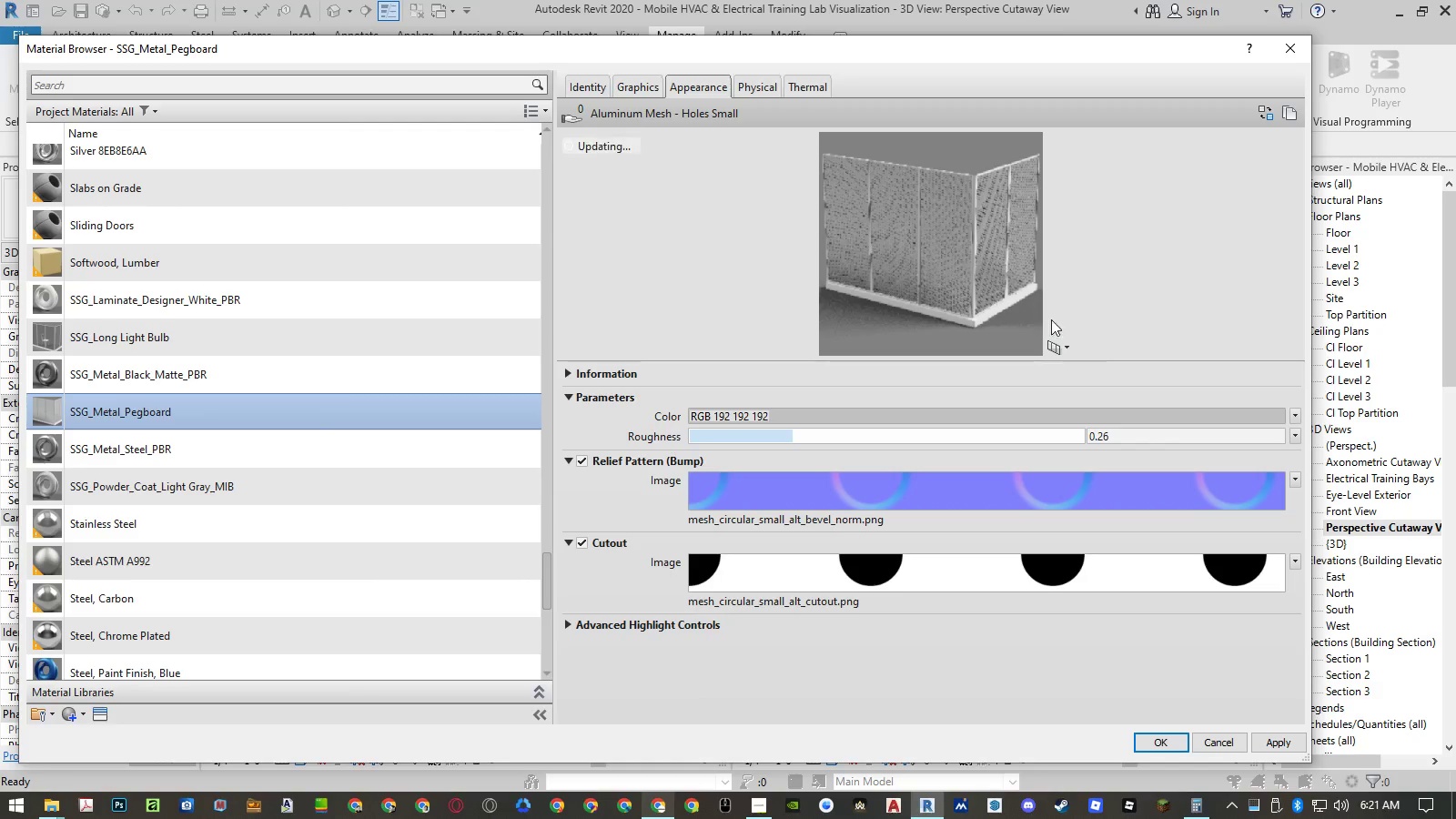 
left_click([1049, 346])
 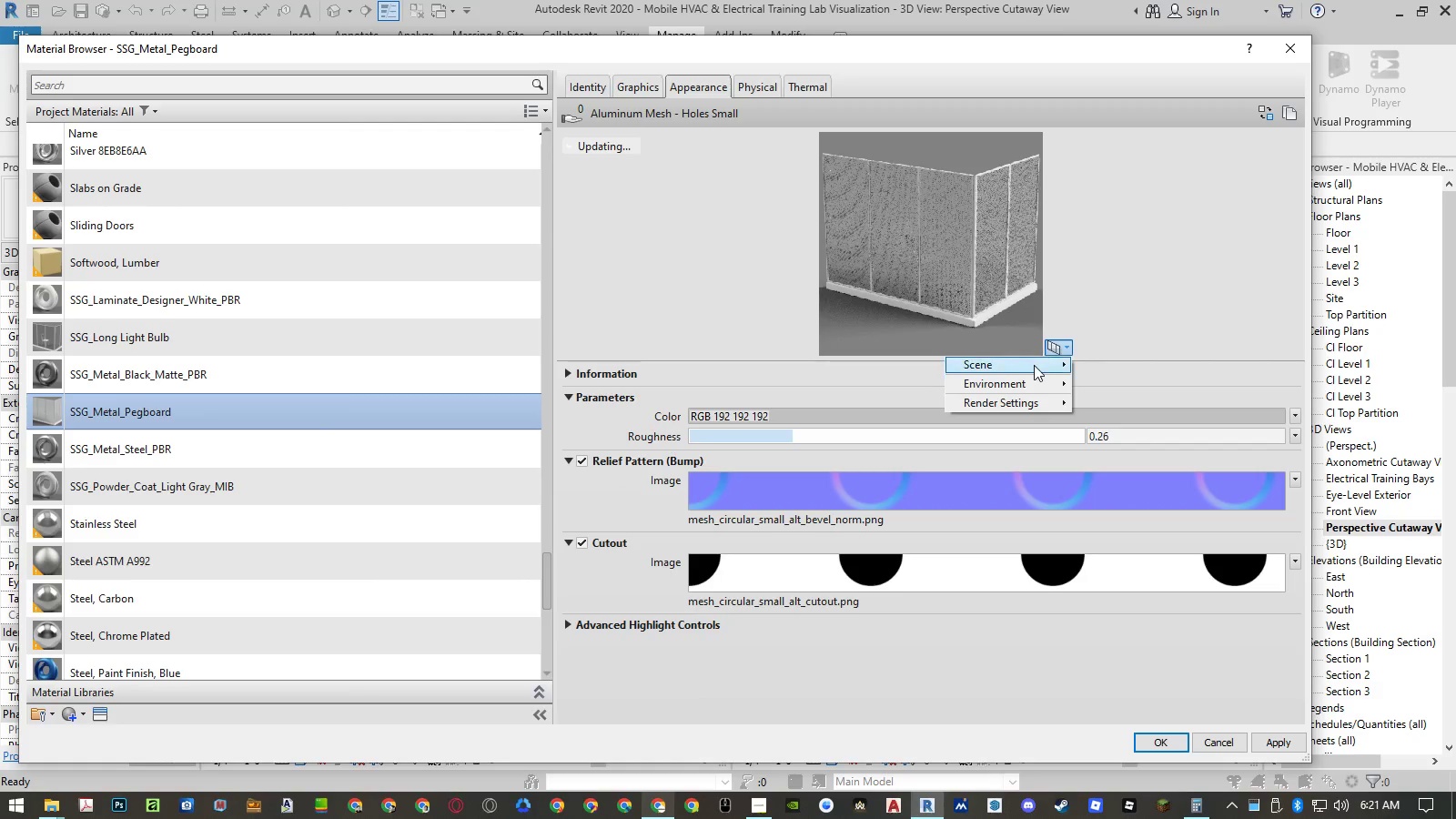 
left_click([1034, 366])
 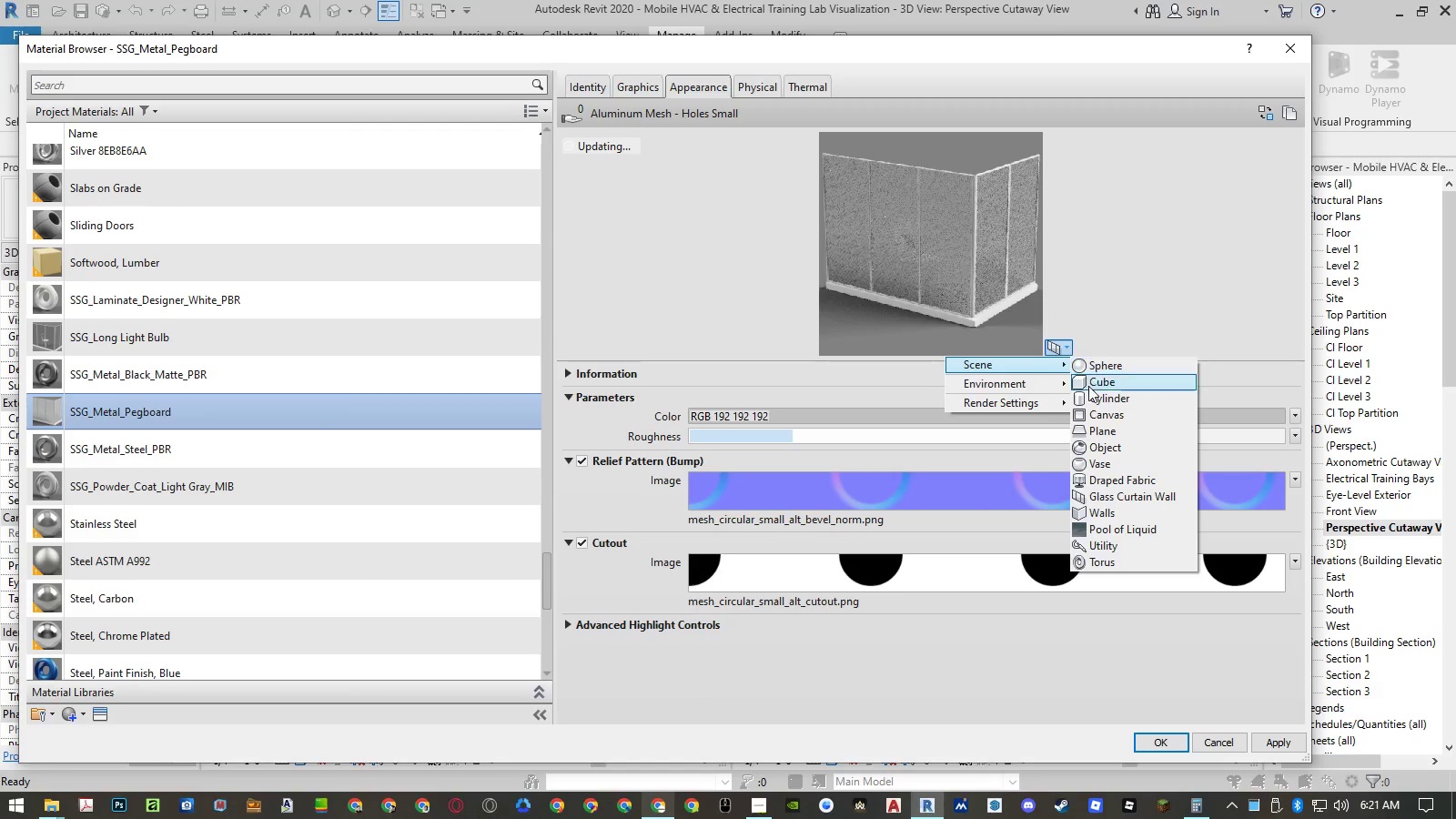 
left_click([1088, 387])
 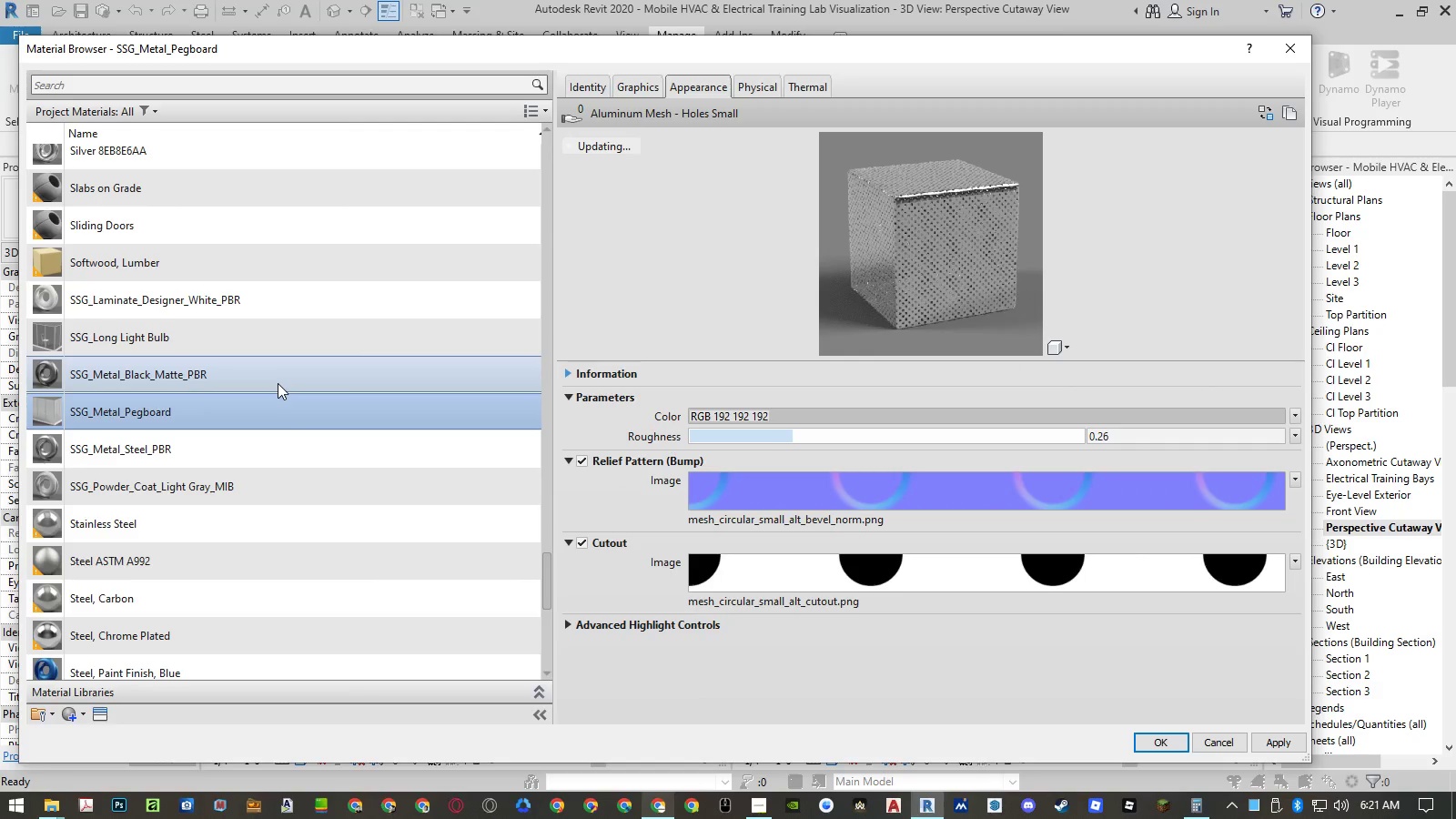 
left_click([274, 346])
 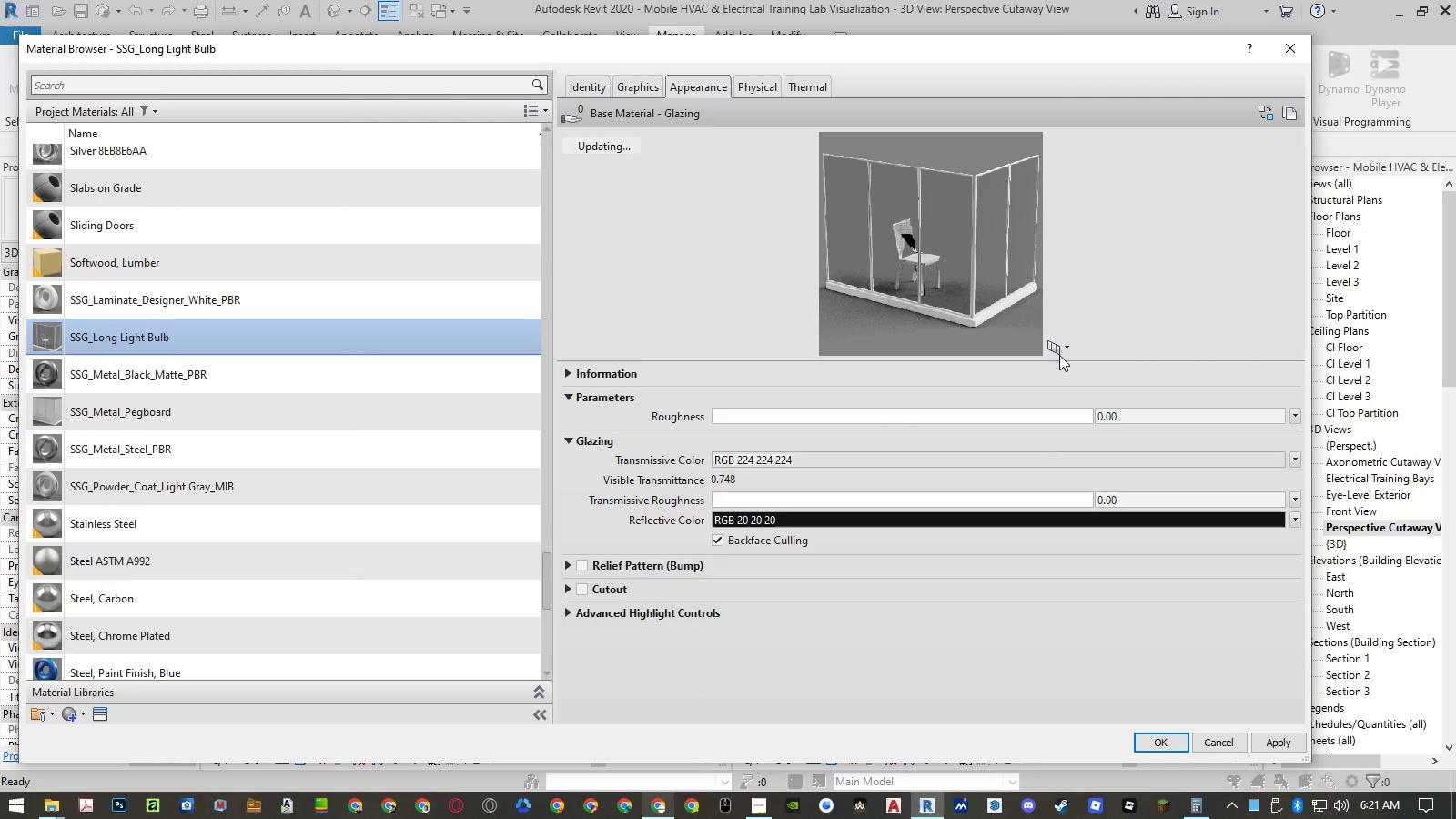 
left_click([1060, 355])
 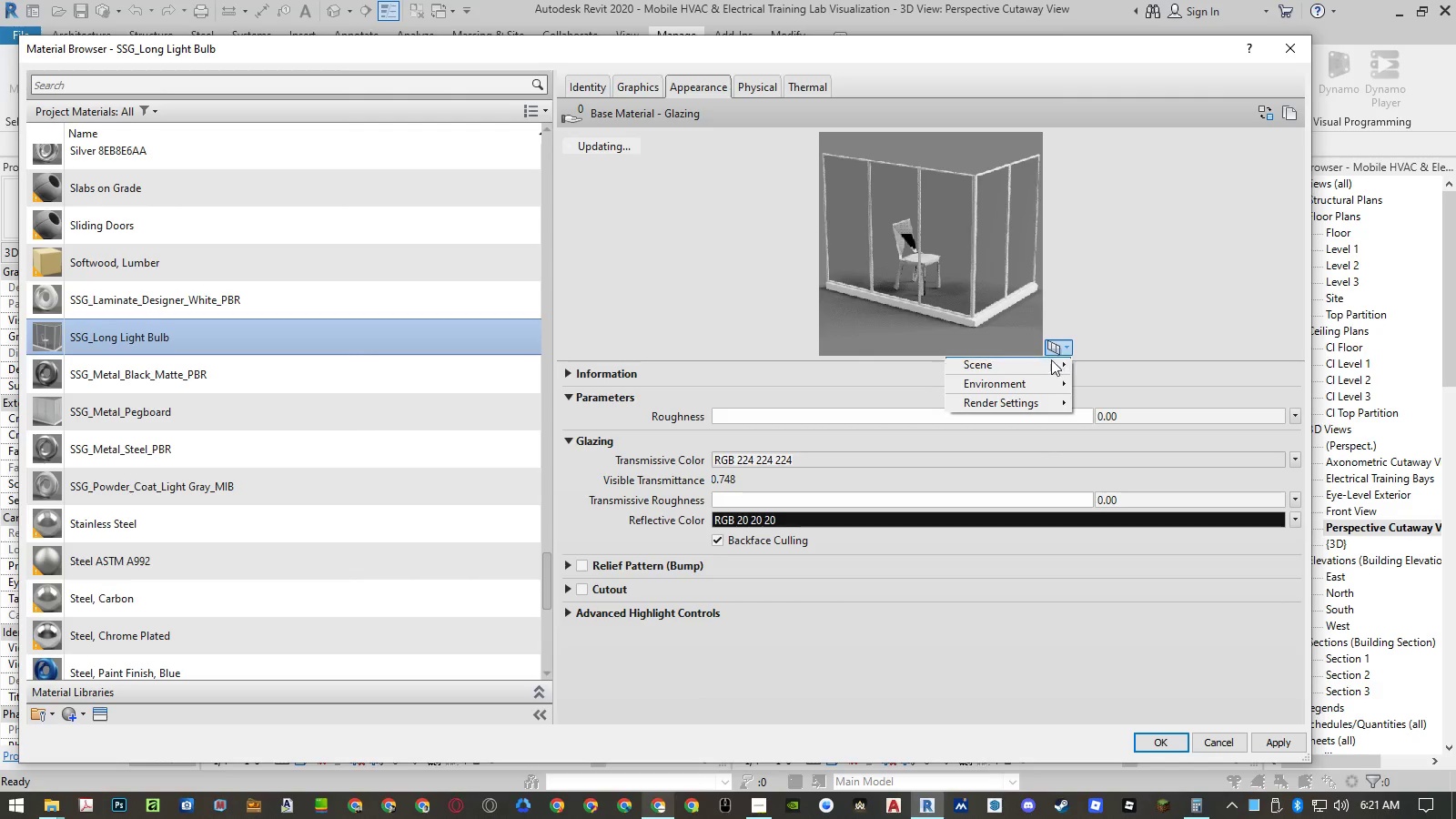 
left_click([1038, 367])
 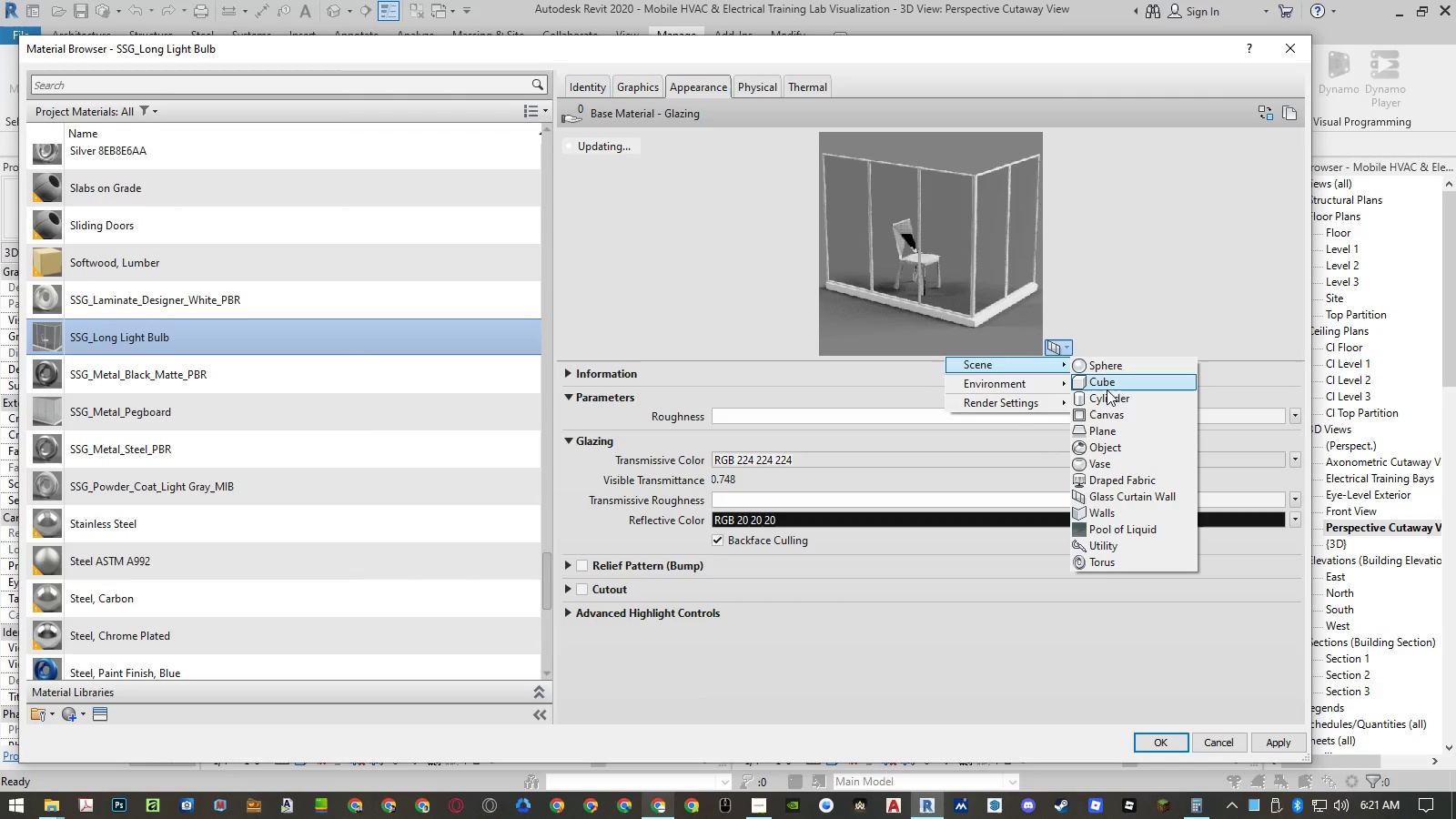 
left_click([1106, 395])
 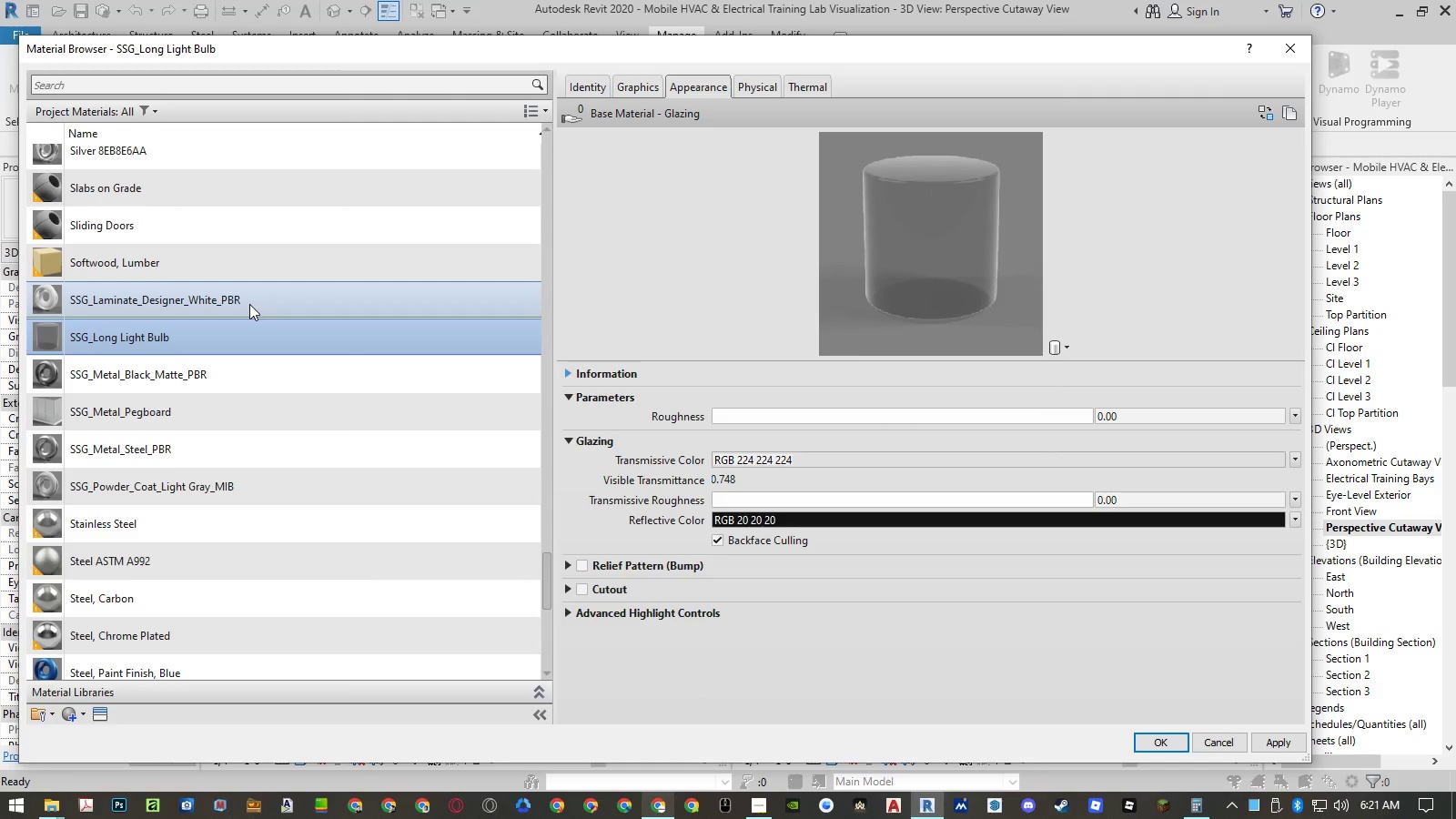 
left_click([249, 304])
 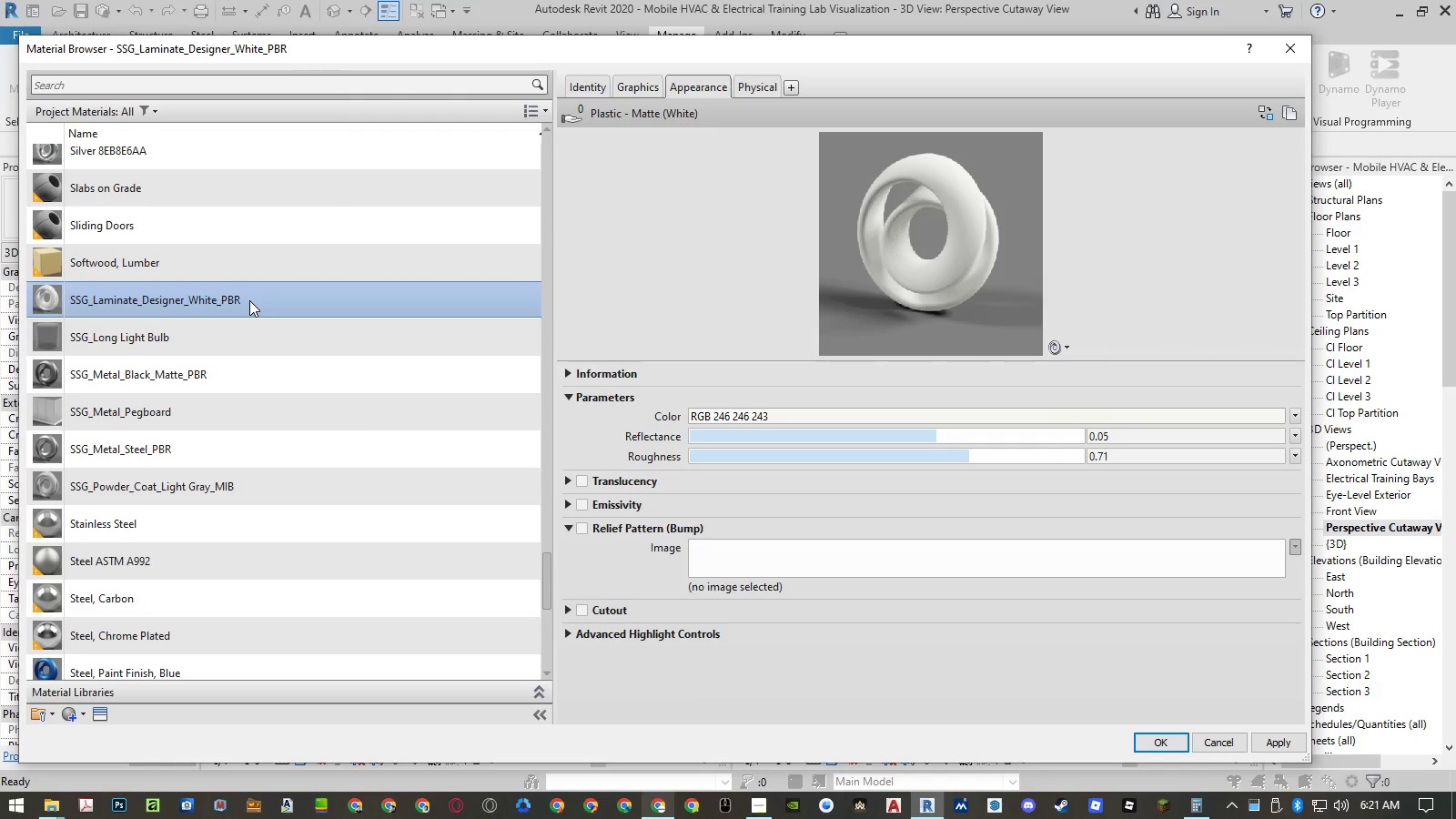 
left_click([1261, 109])
 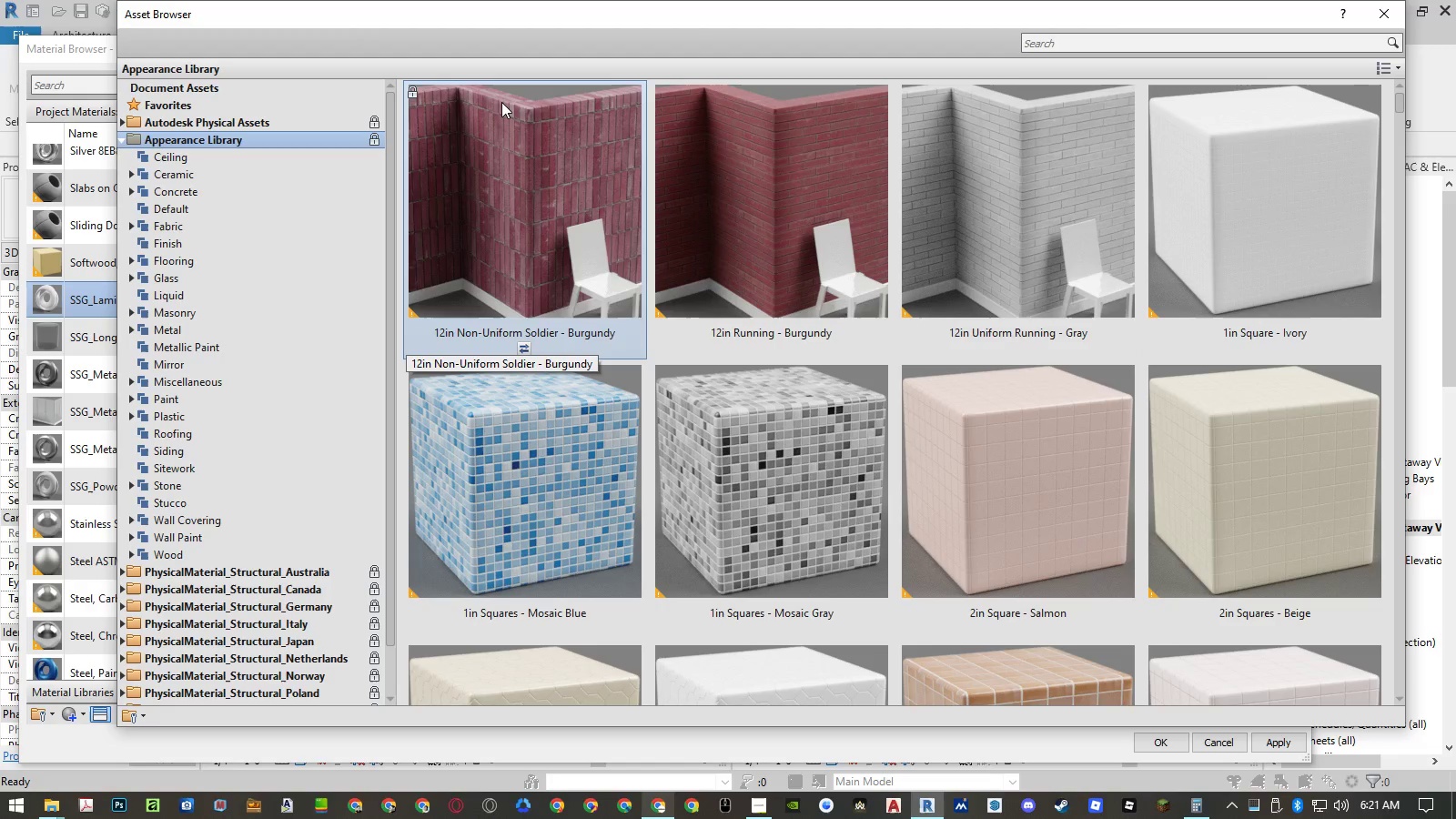 
left_click([1092, 49])
 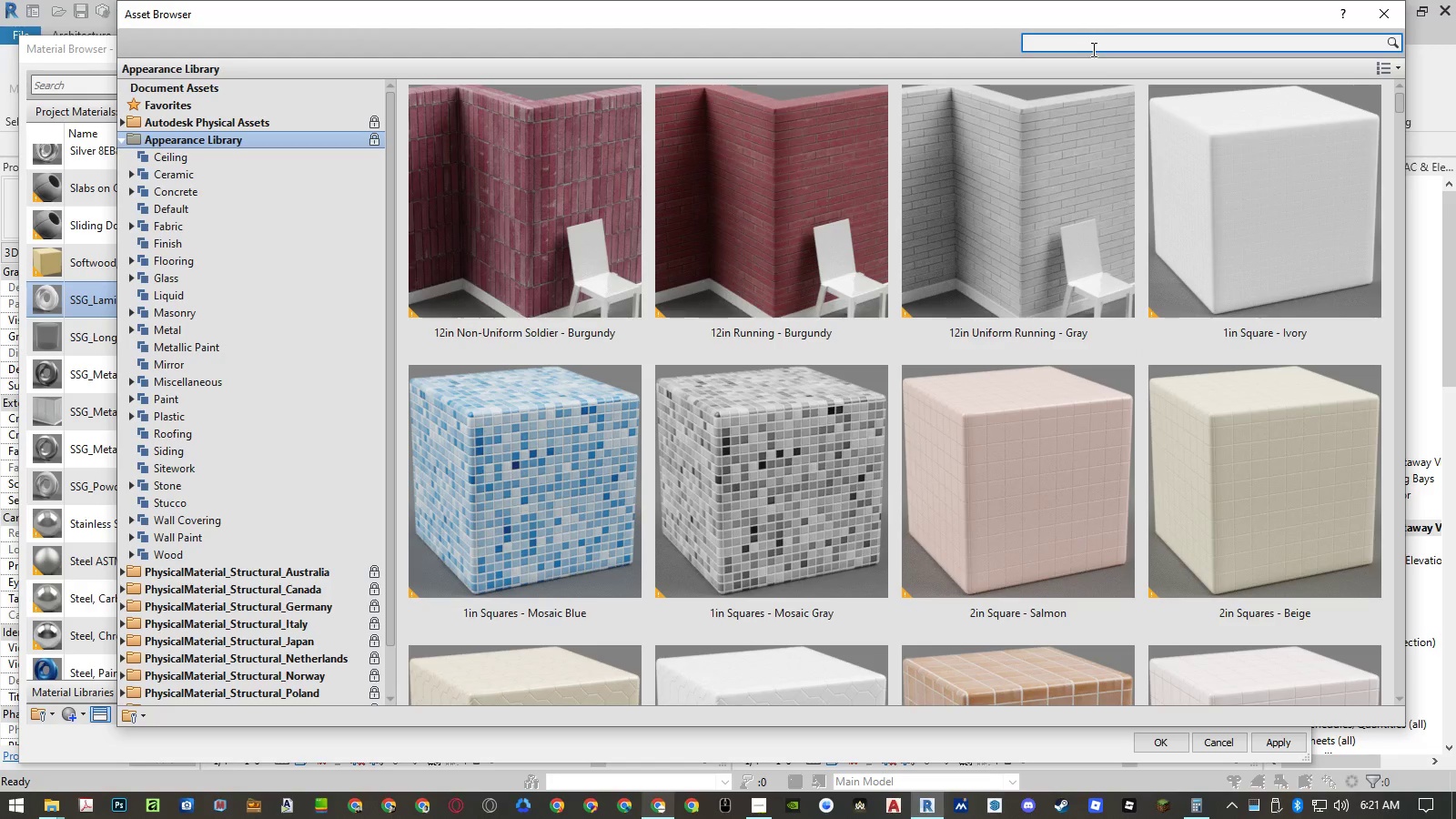 
type(lamin)
 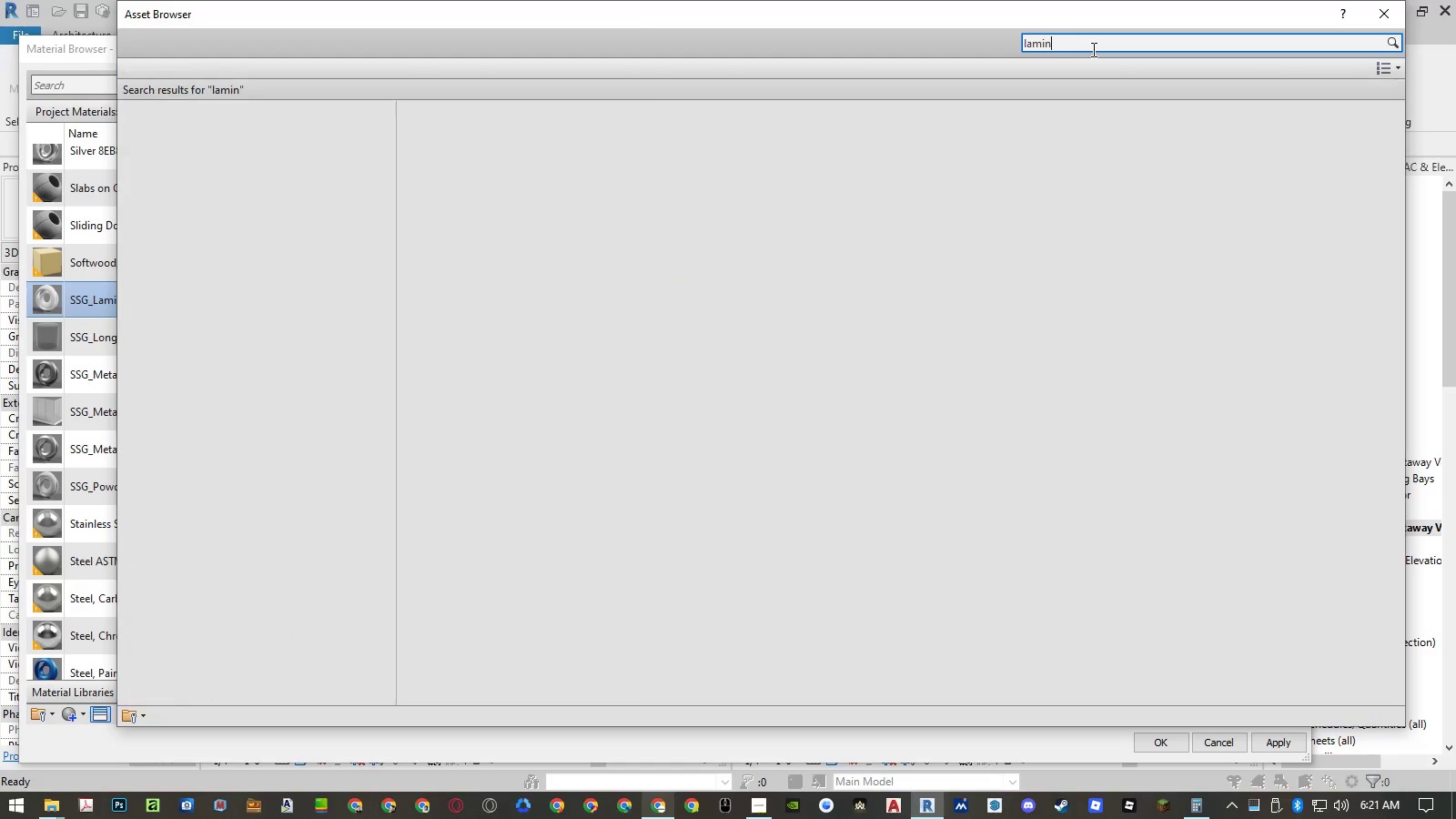 
key(Enter)
 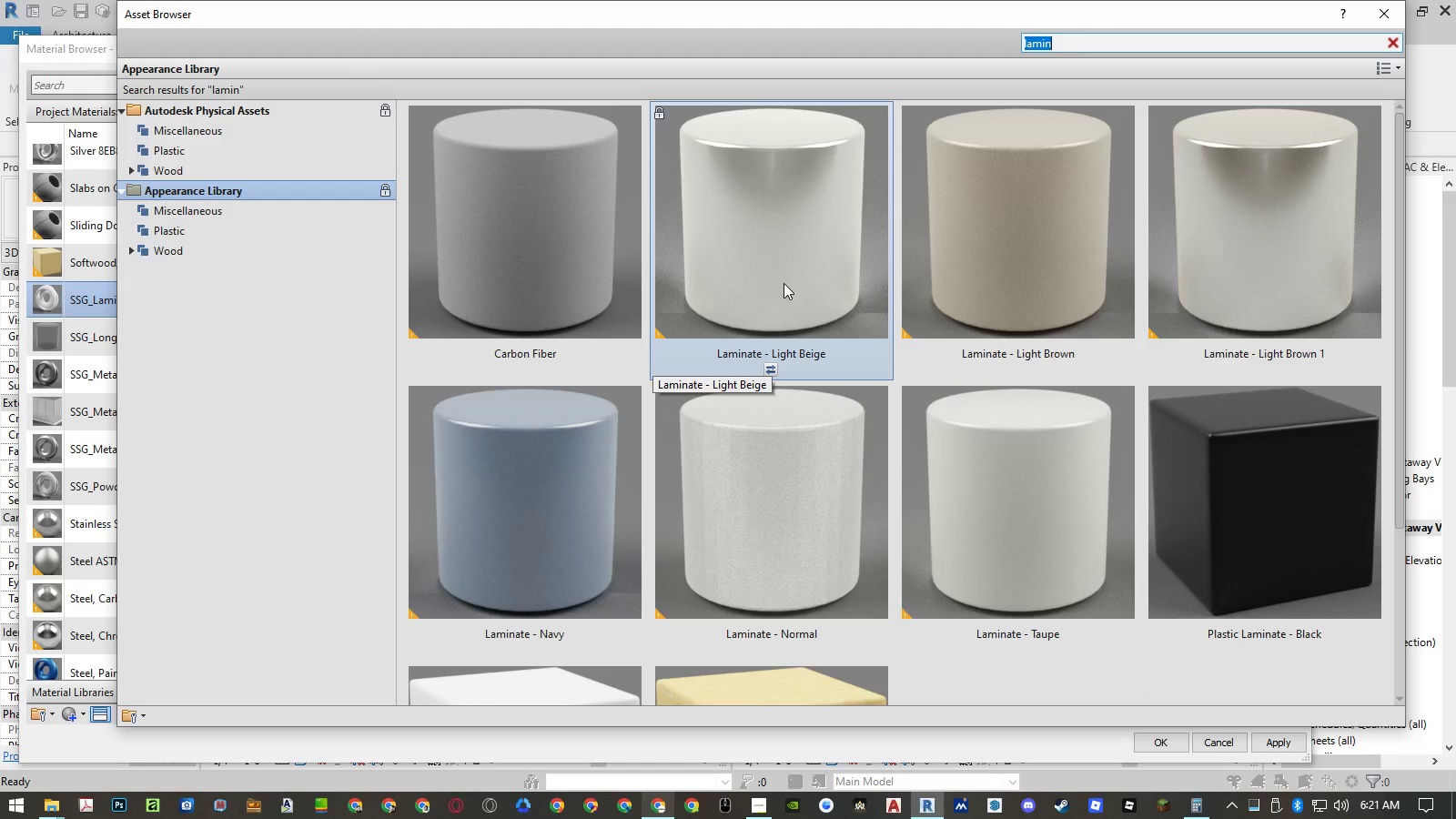 
scroll: coordinate [784, 288], scroll_direction: down, amount: 1.0
 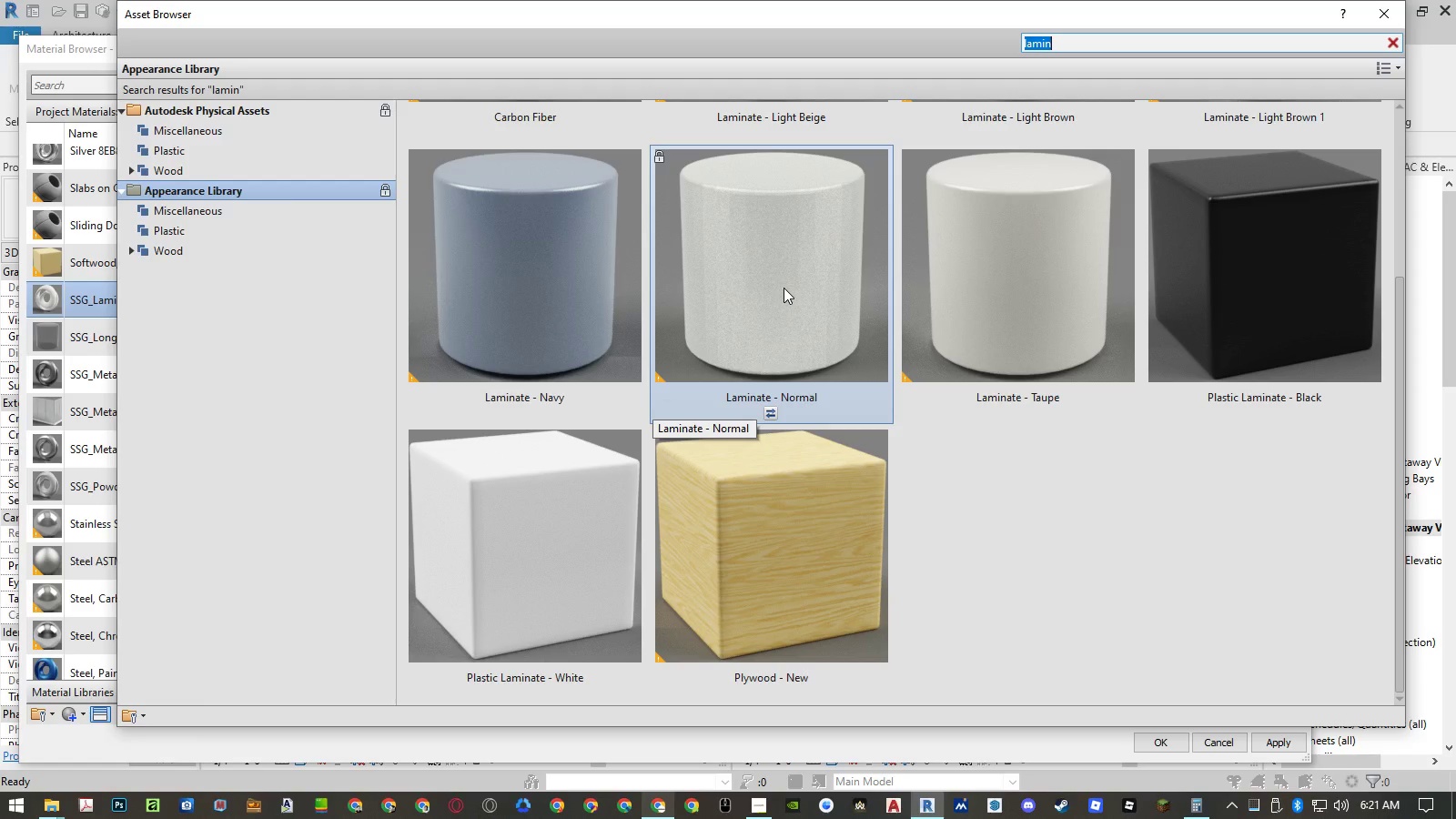 
wait(7.14)
 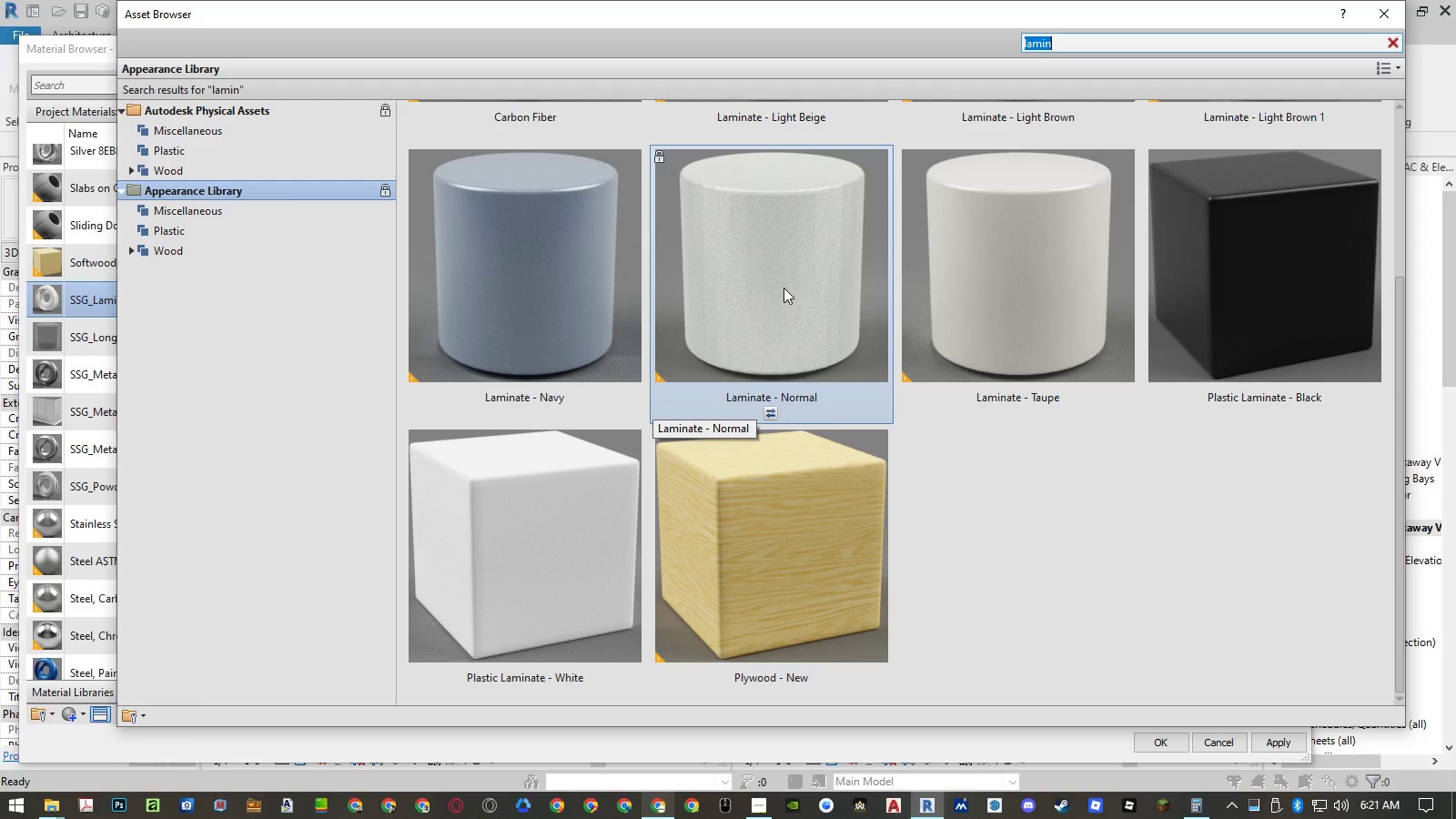 
scroll: coordinate [784, 288], scroll_direction: up, amount: 2.0
 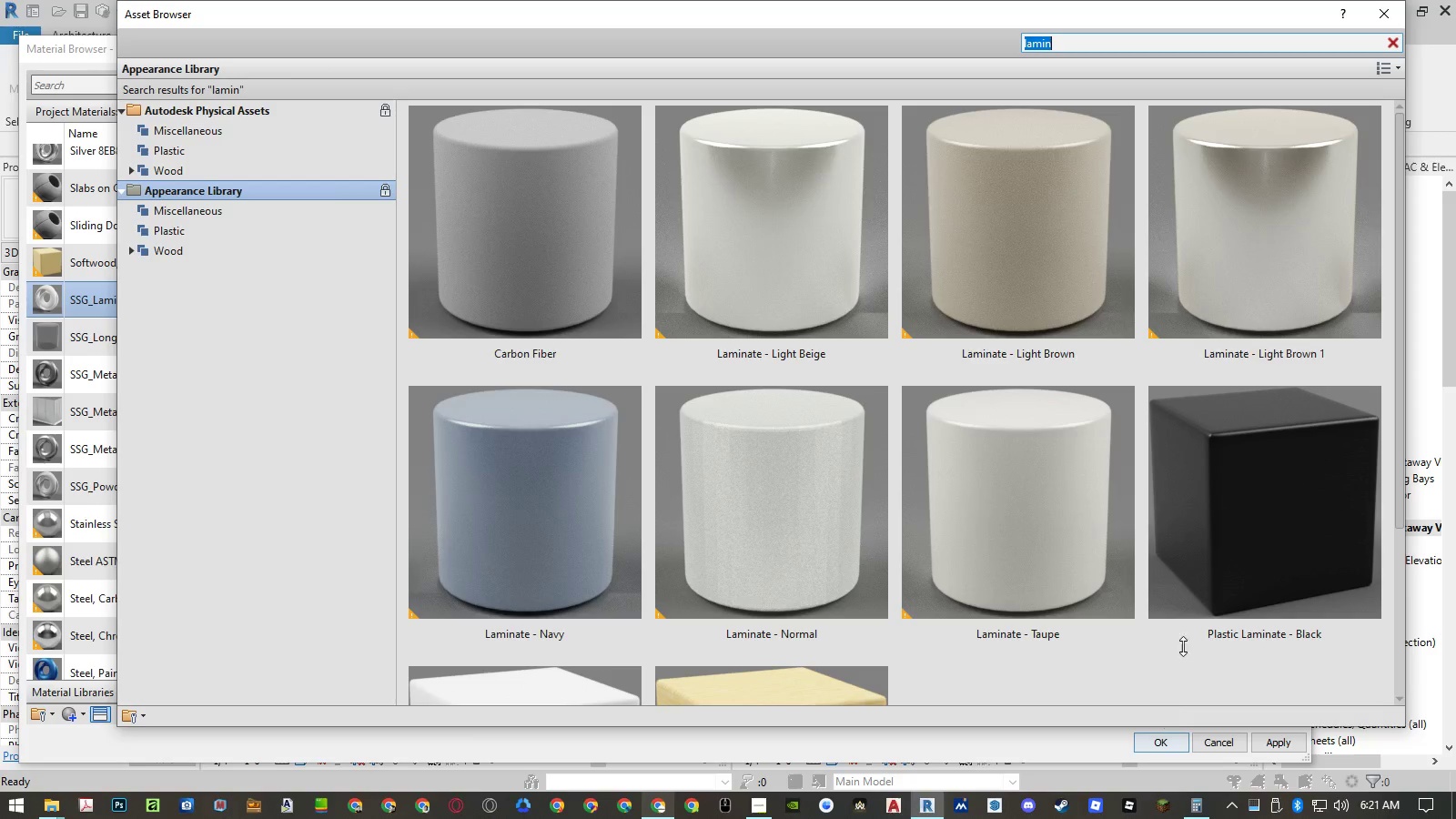 
left_click([1396, 13])
 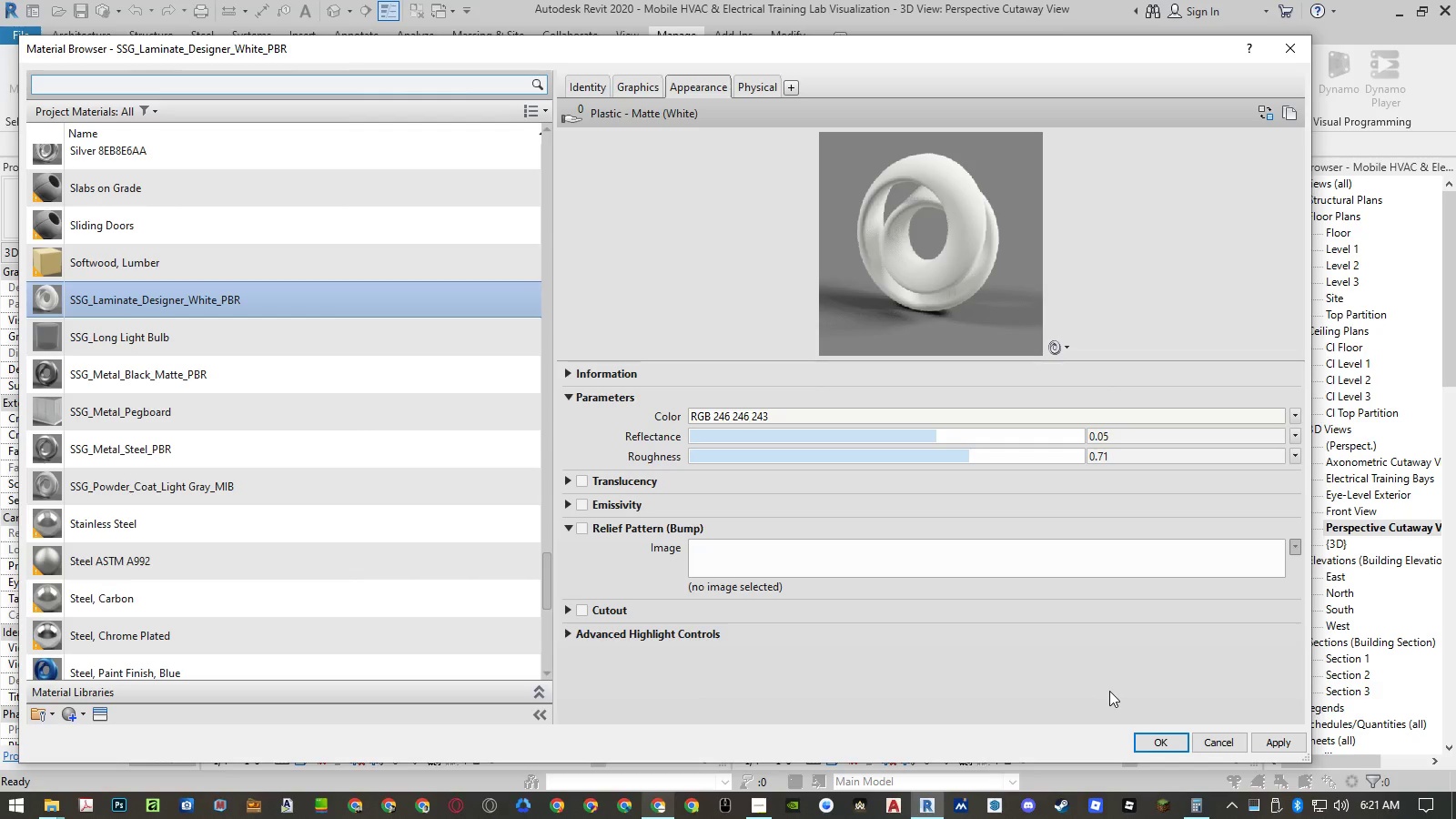 
left_click([1136, 737])
 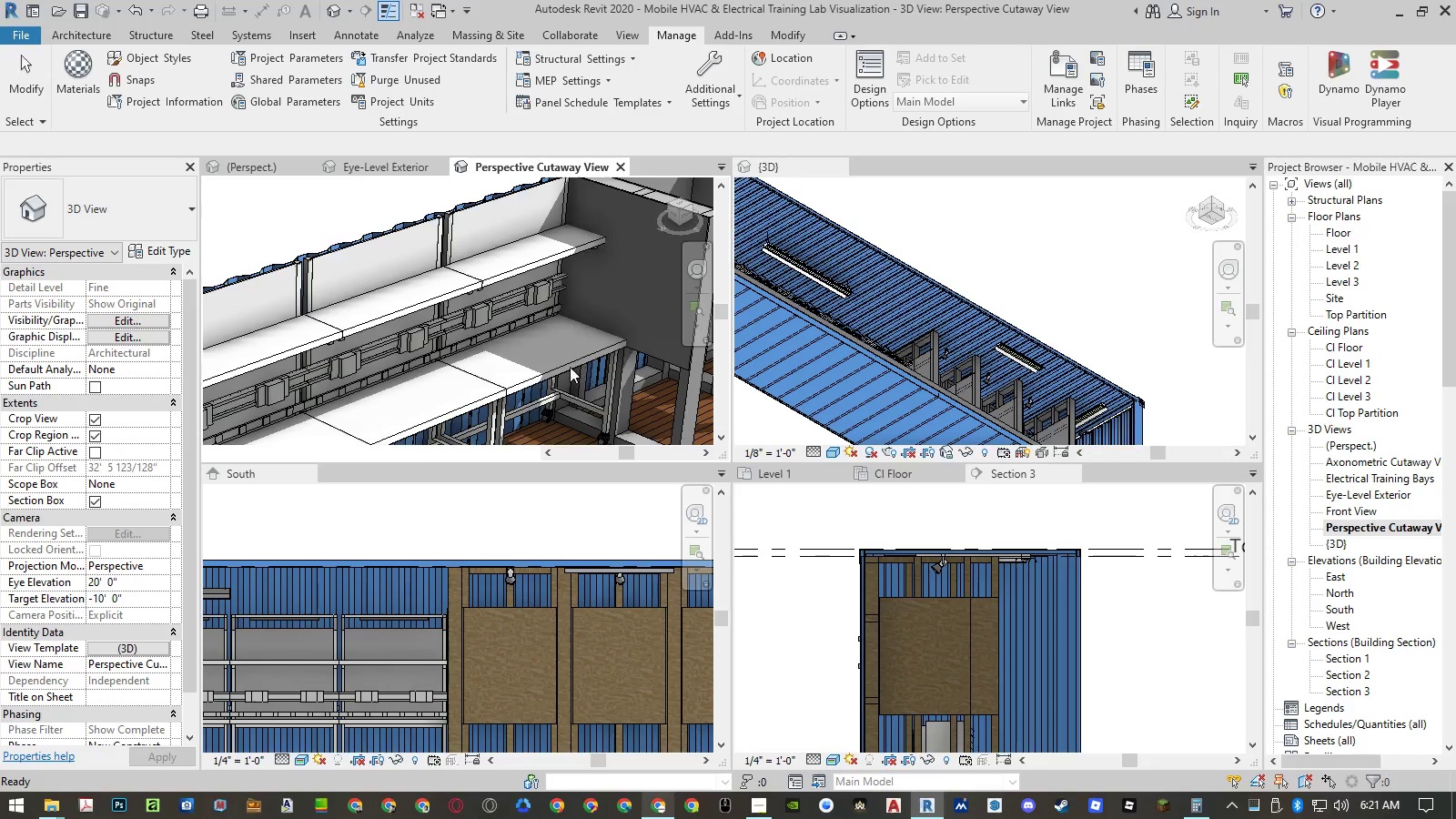 
left_click([554, 368])
 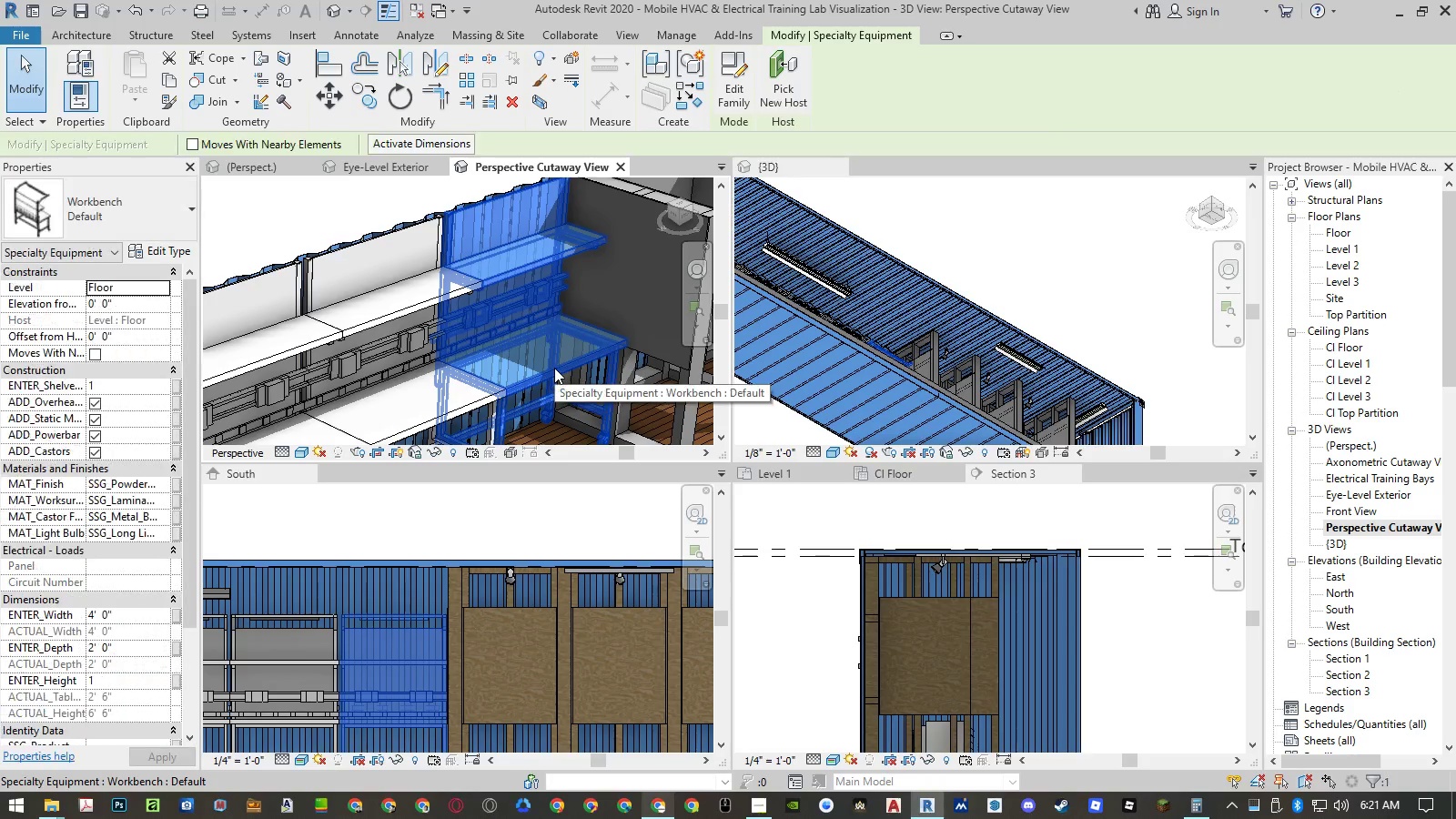 
left_click([554, 368])
 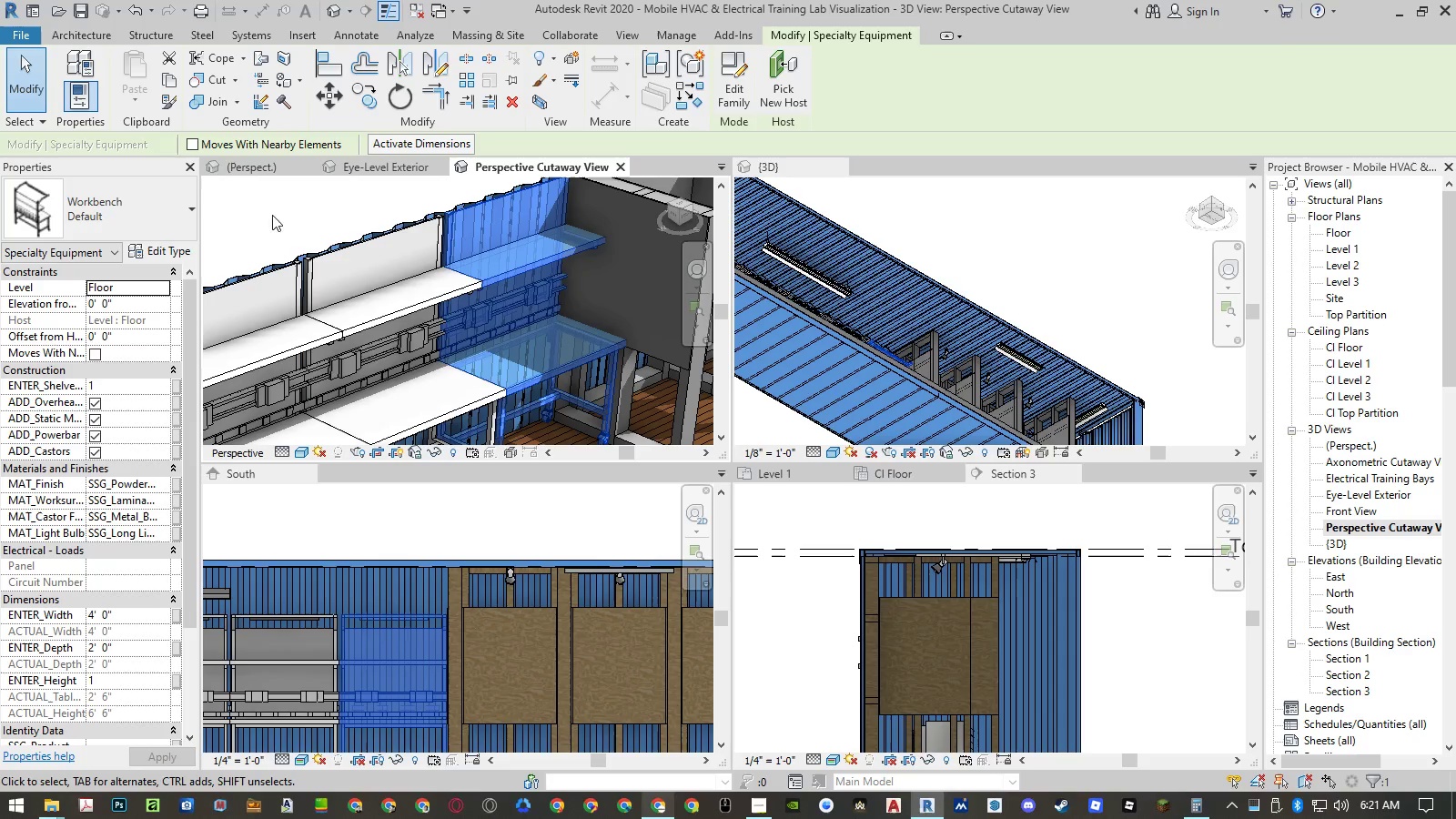 
left_click([266, 199])
 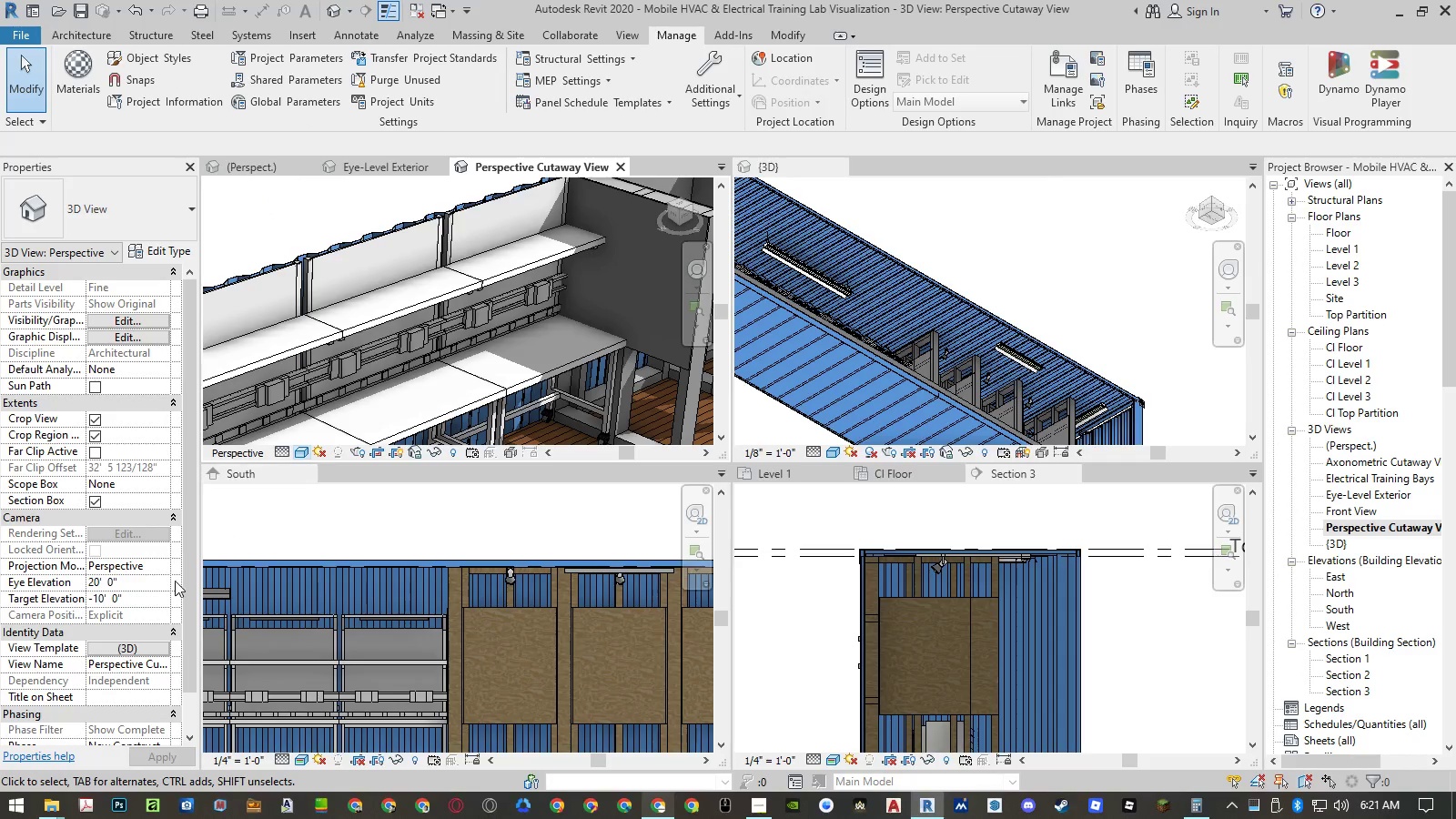 
left_click([127, 646])
 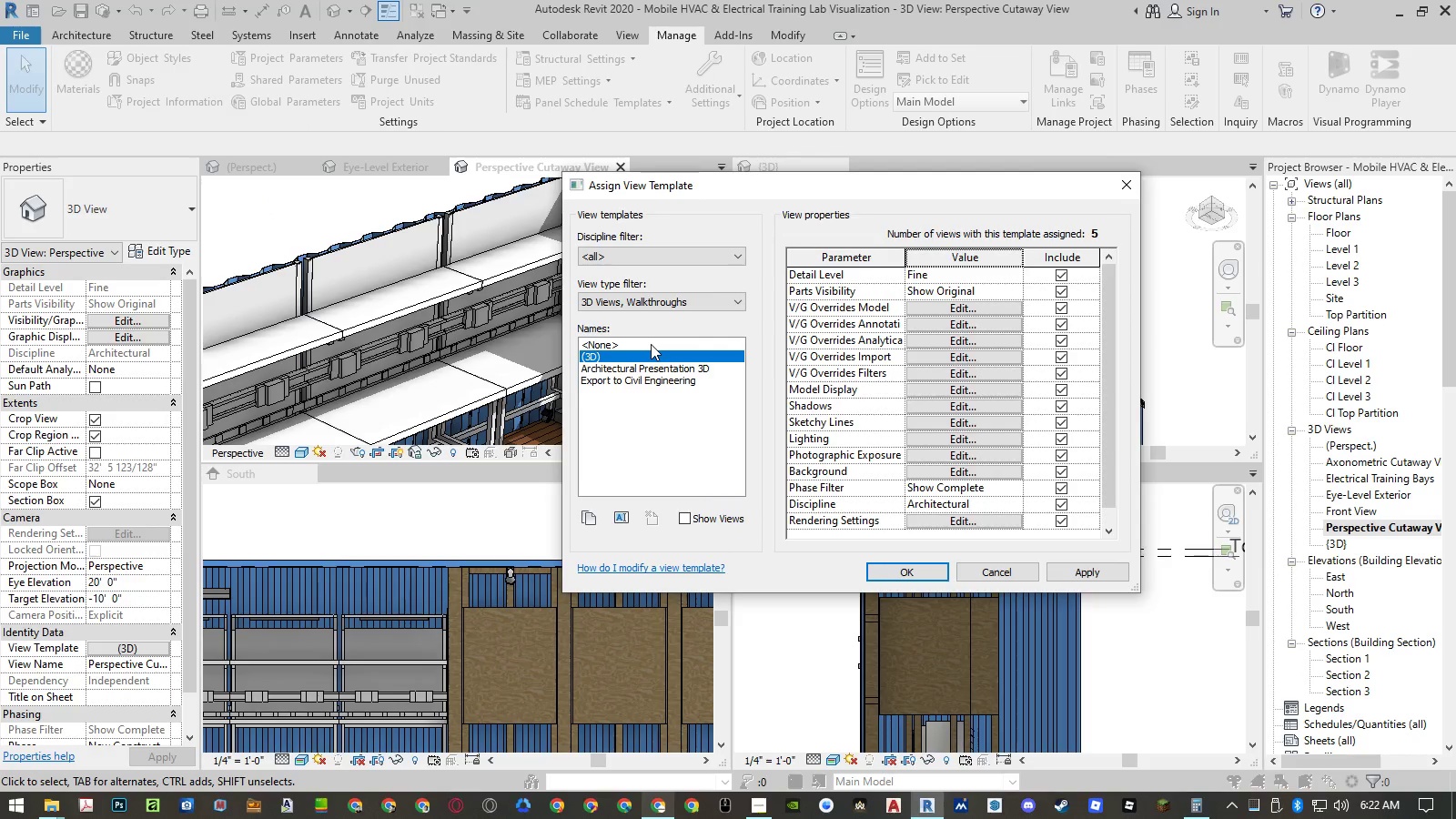 
wait(10.17)
 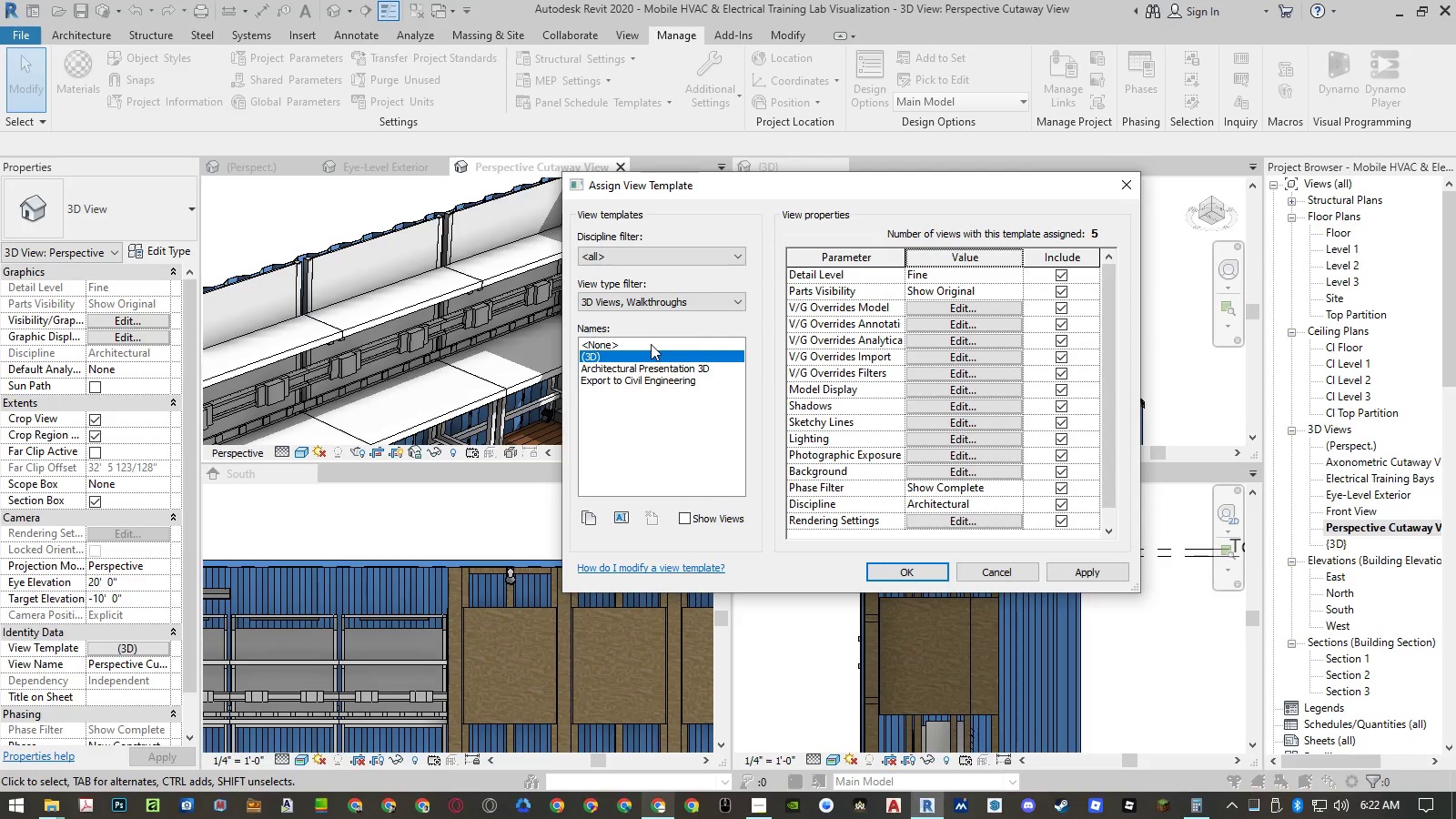 
left_click([569, 624])
 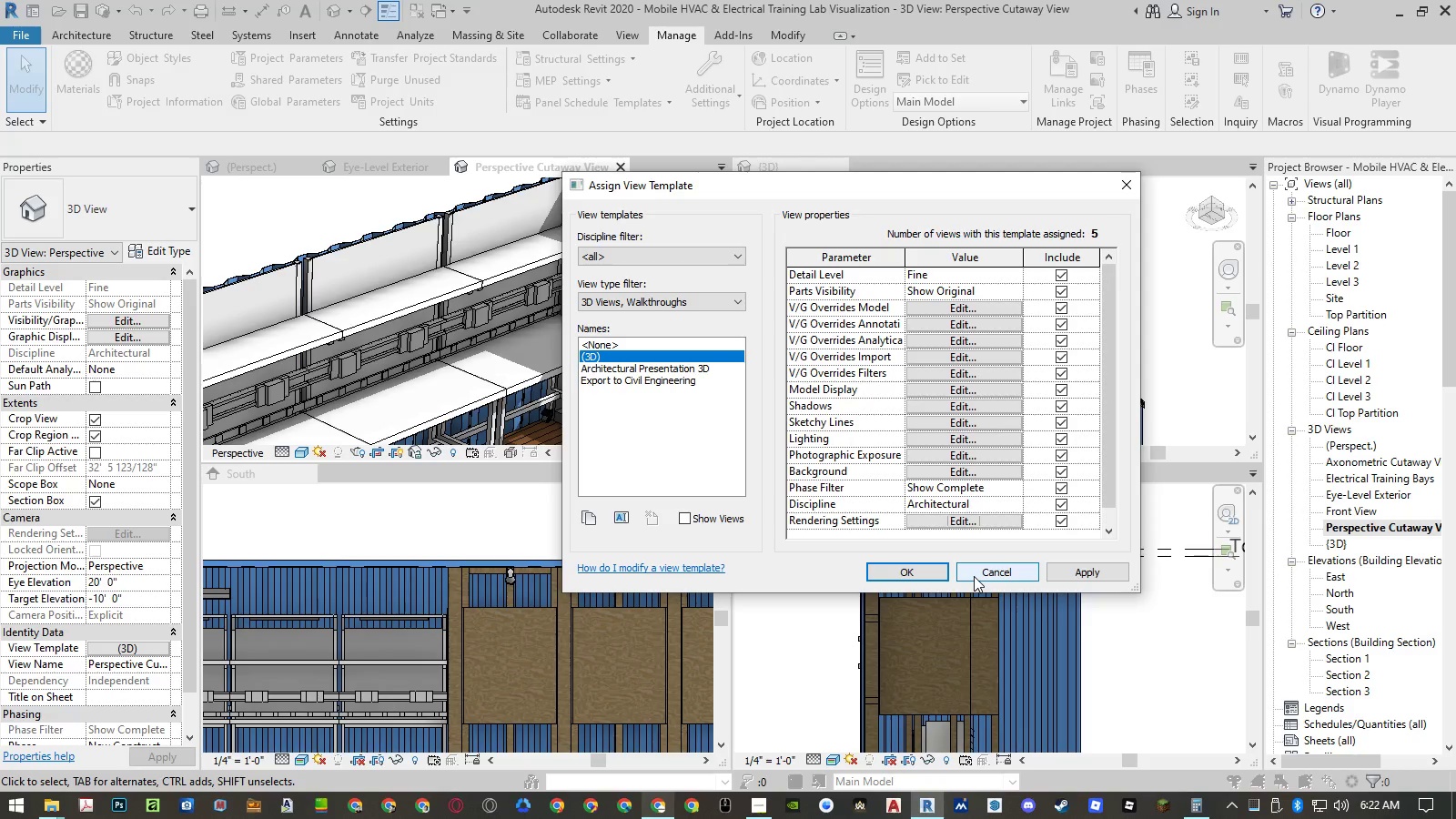 
wait(15.02)
 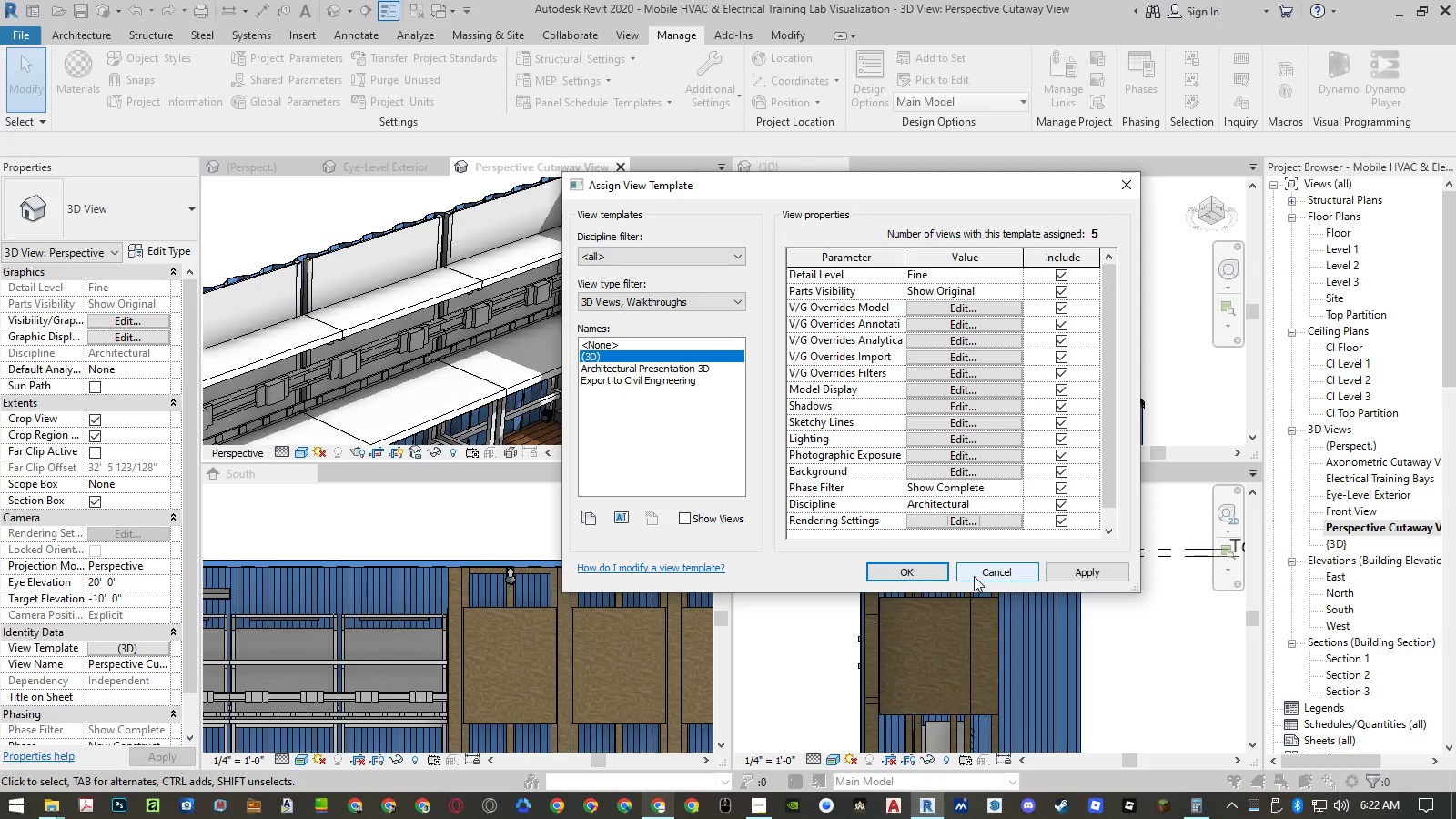 
left_click([1019, 490])
 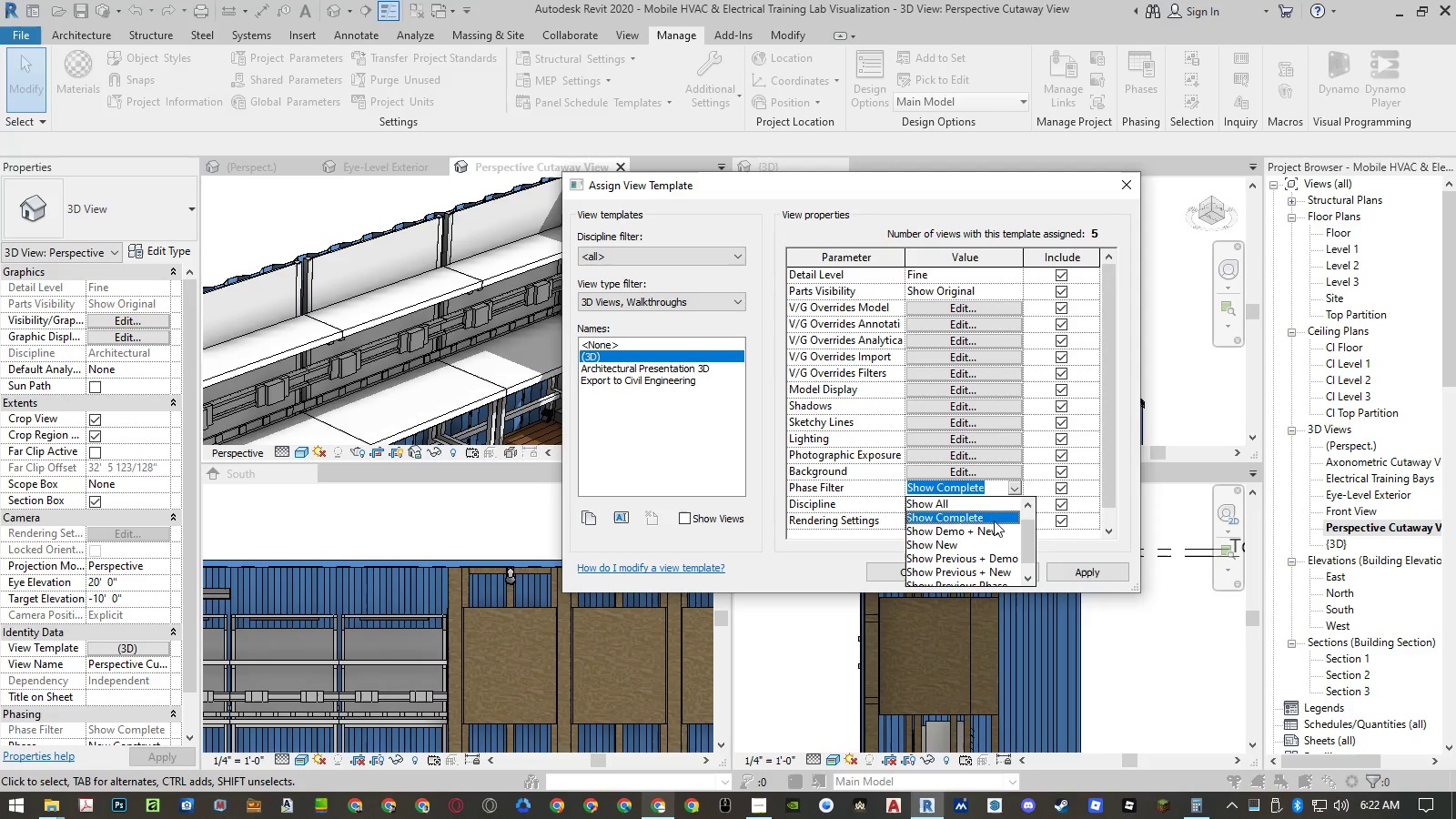 
left_click([994, 521])
 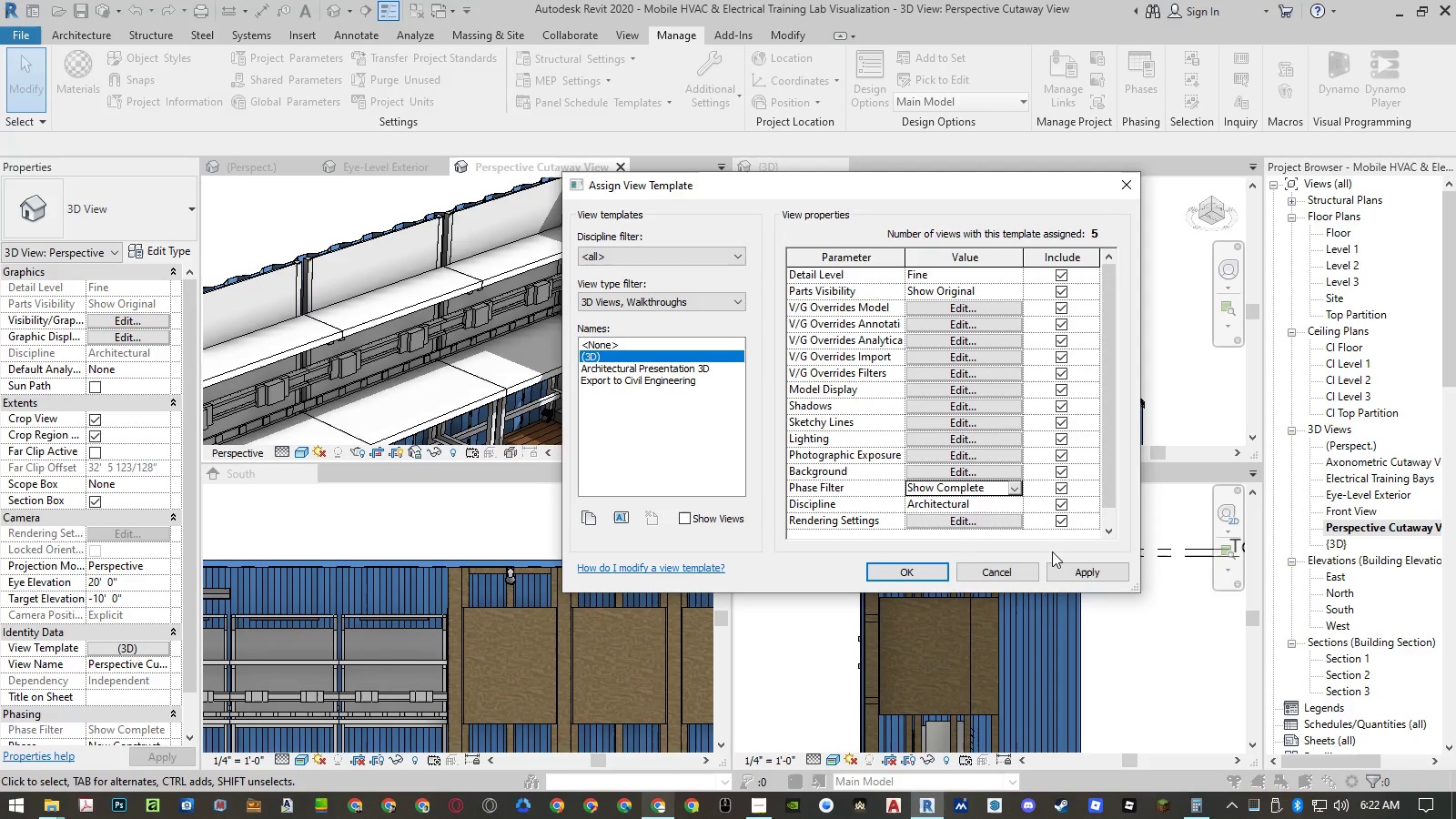 
left_click([1025, 566])
 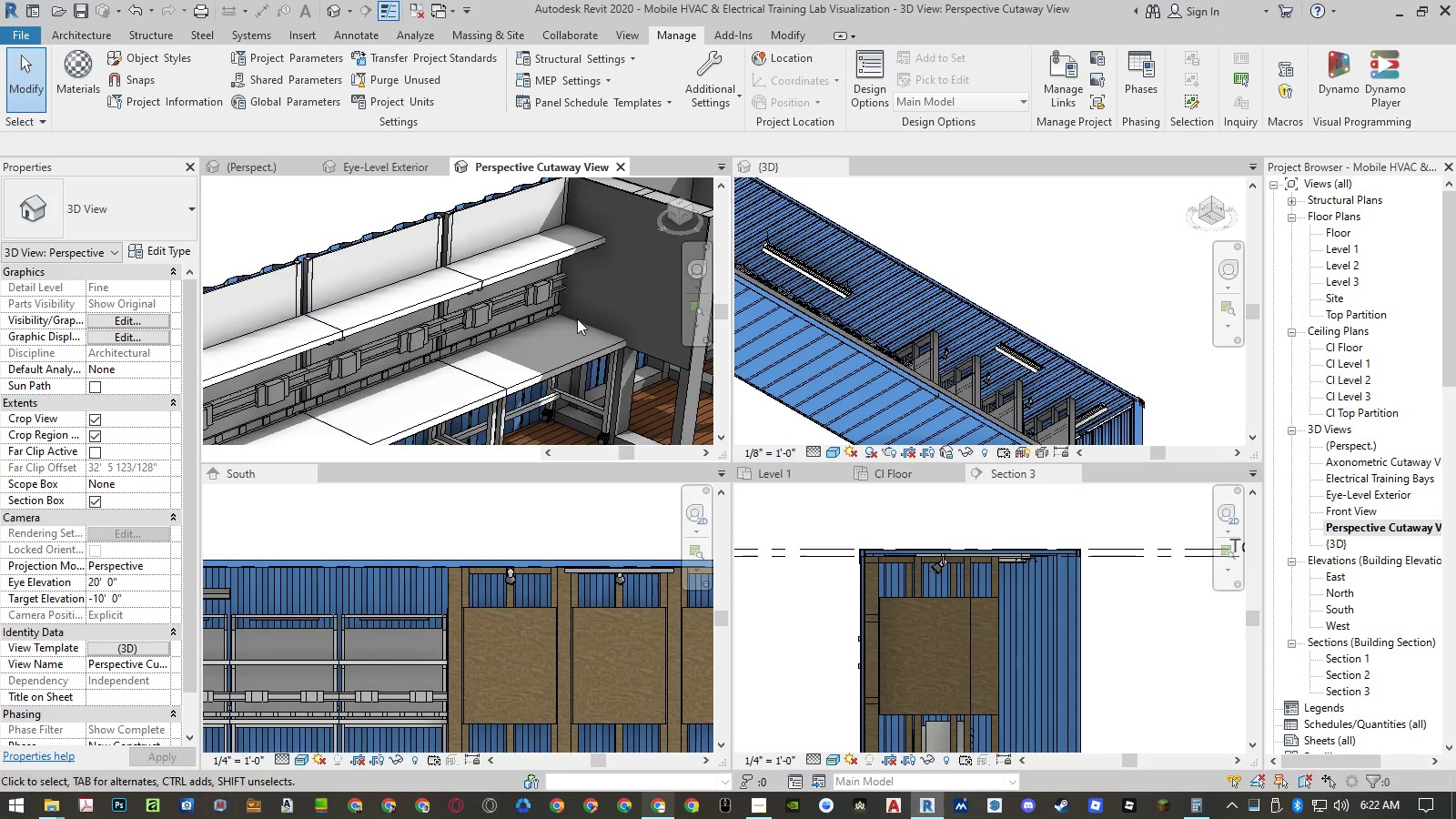 
scroll: coordinate [551, 339], scroll_direction: down, amount: 10.0
 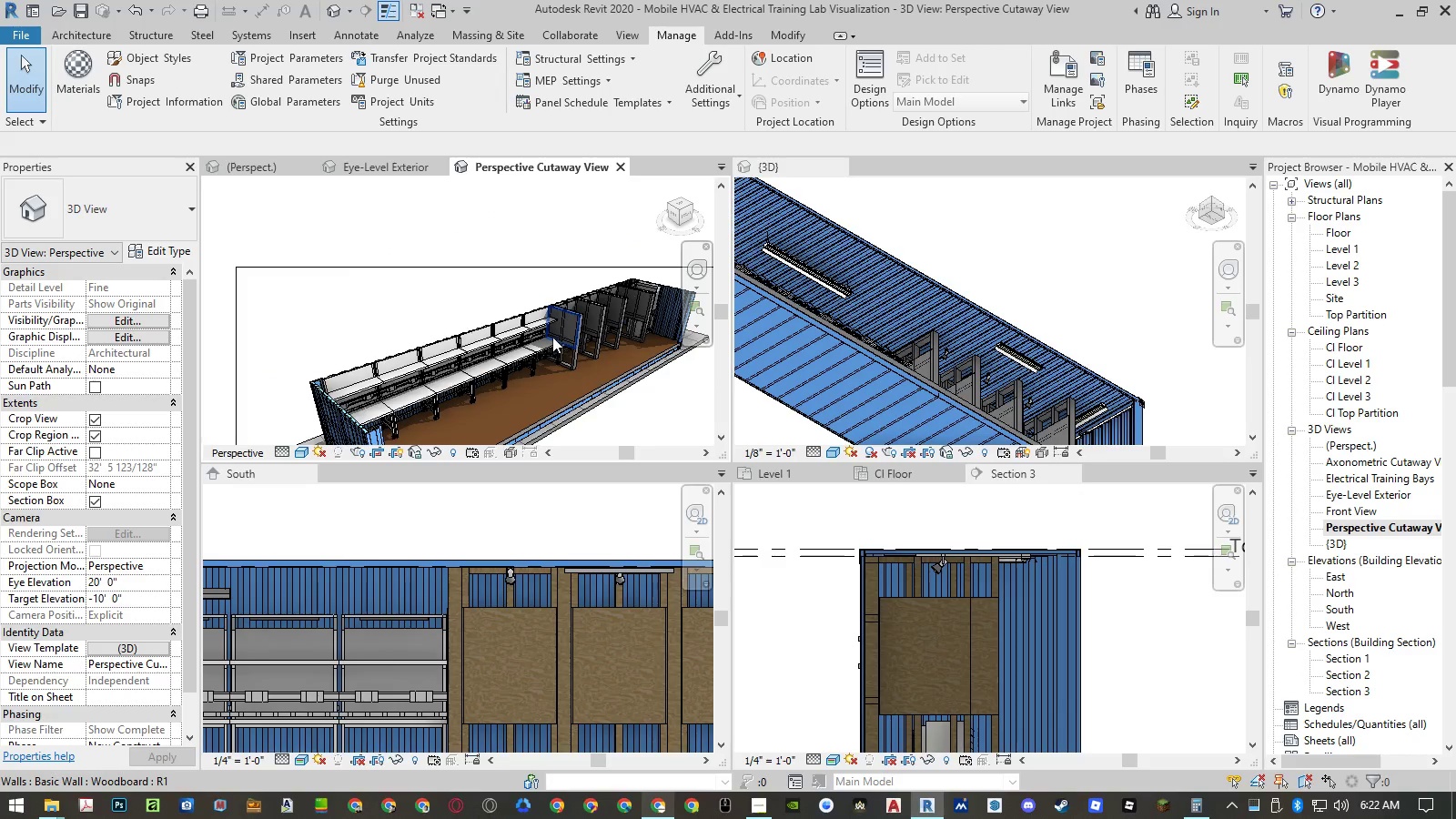 
scroll: coordinate [592, 345], scroll_direction: up, amount: 7.0
 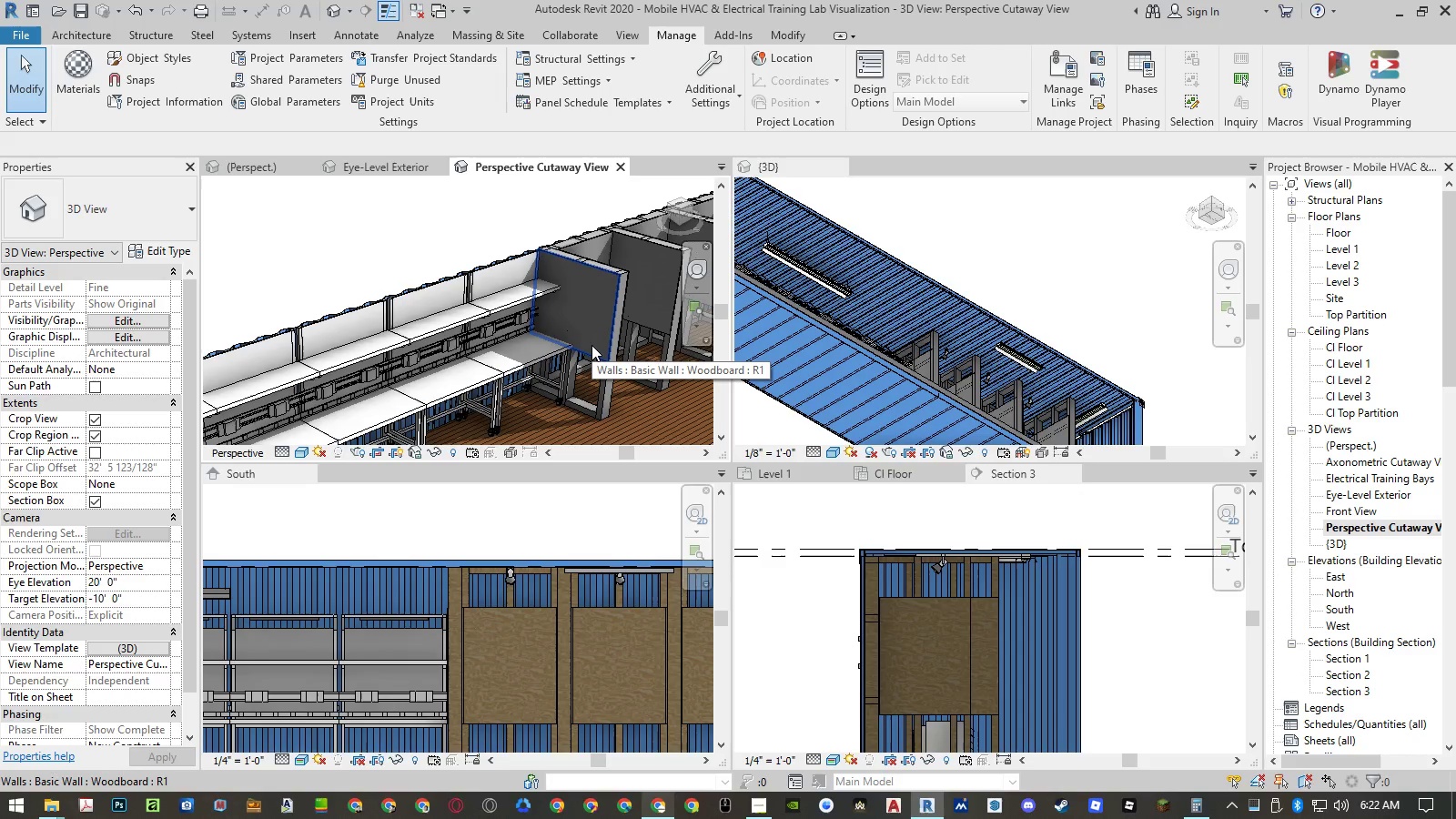 
key(Control+ControlLeft)
 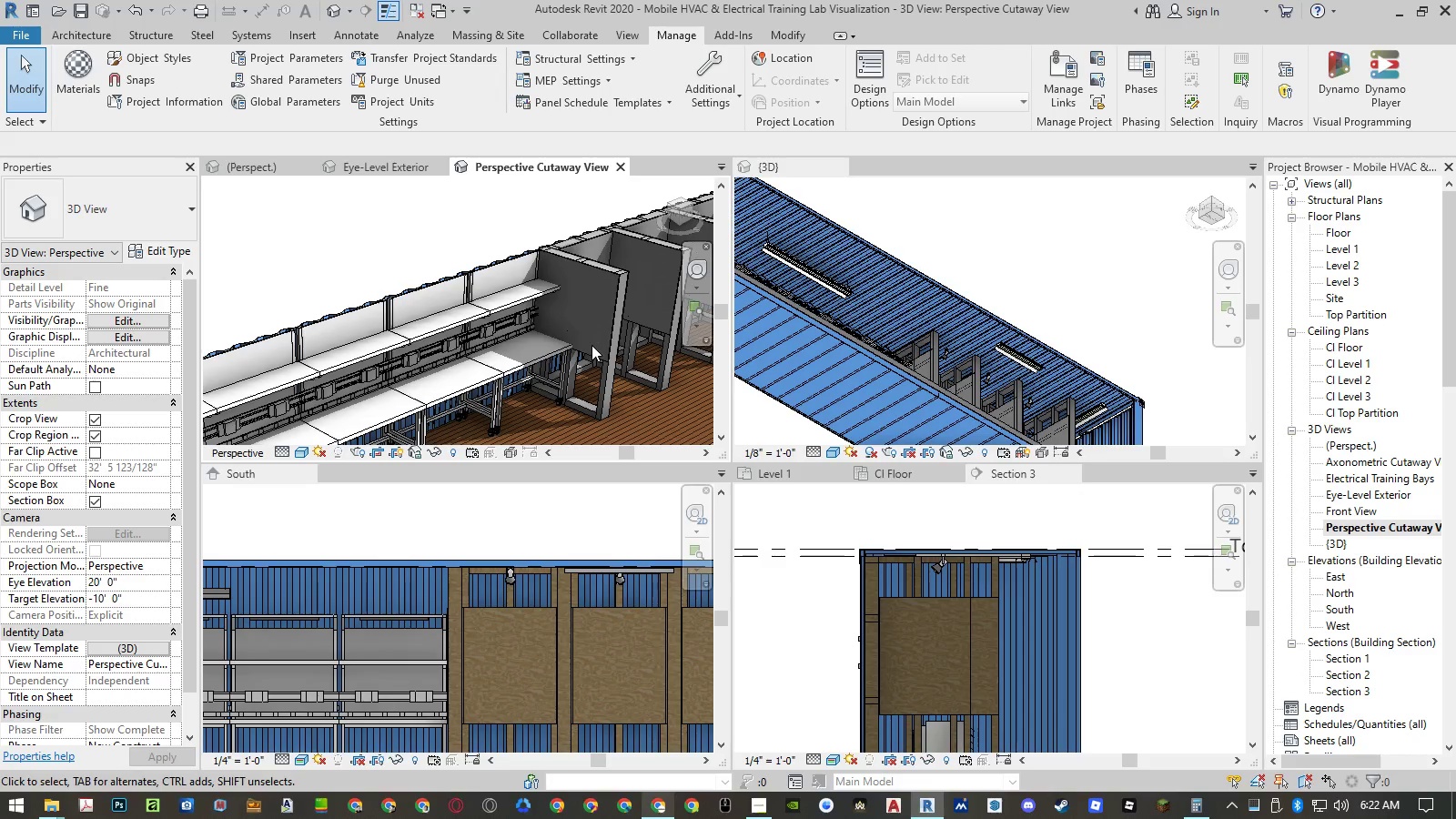 
key(Control+S)
 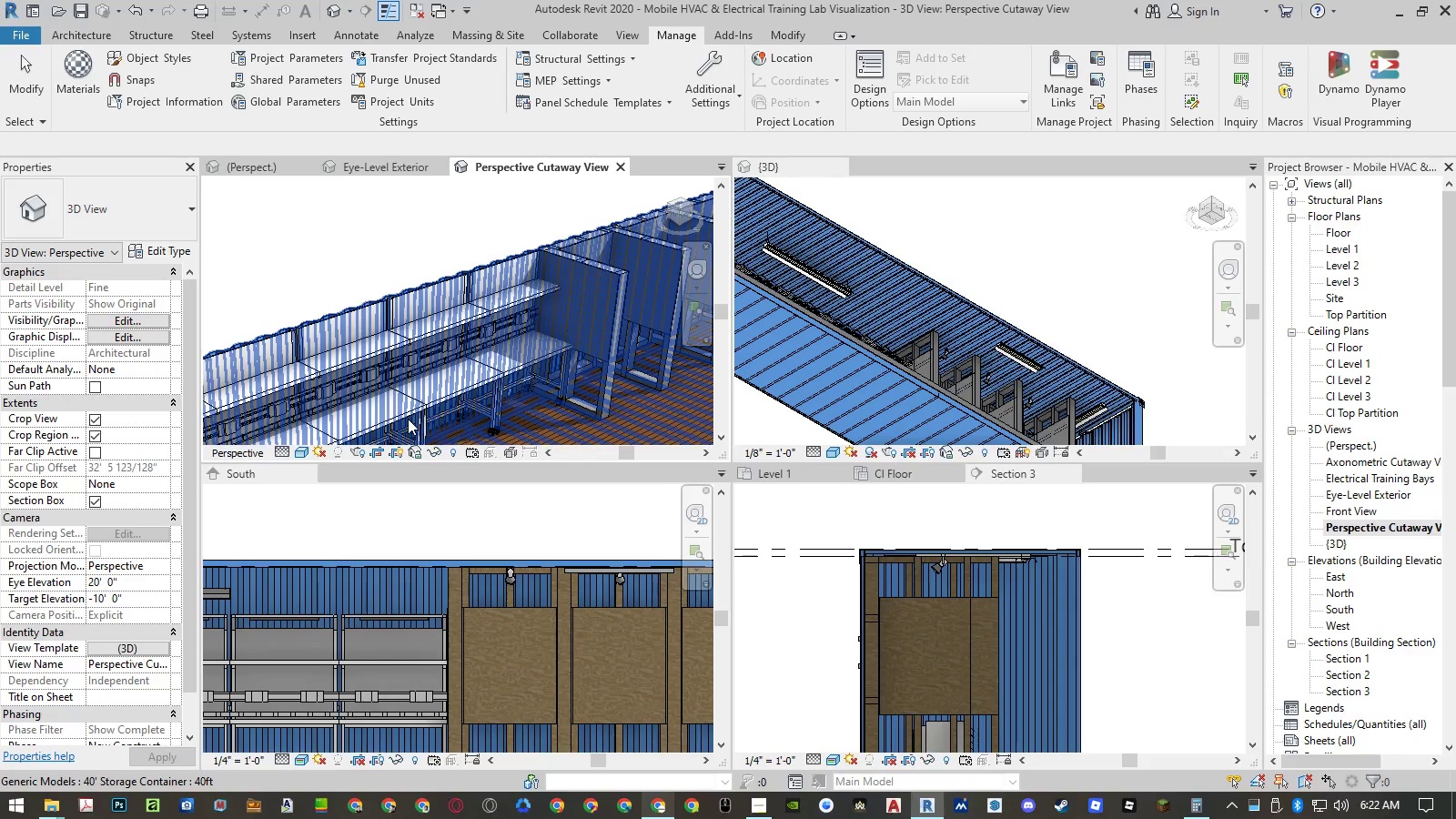 
mouse_move([494, 396])
 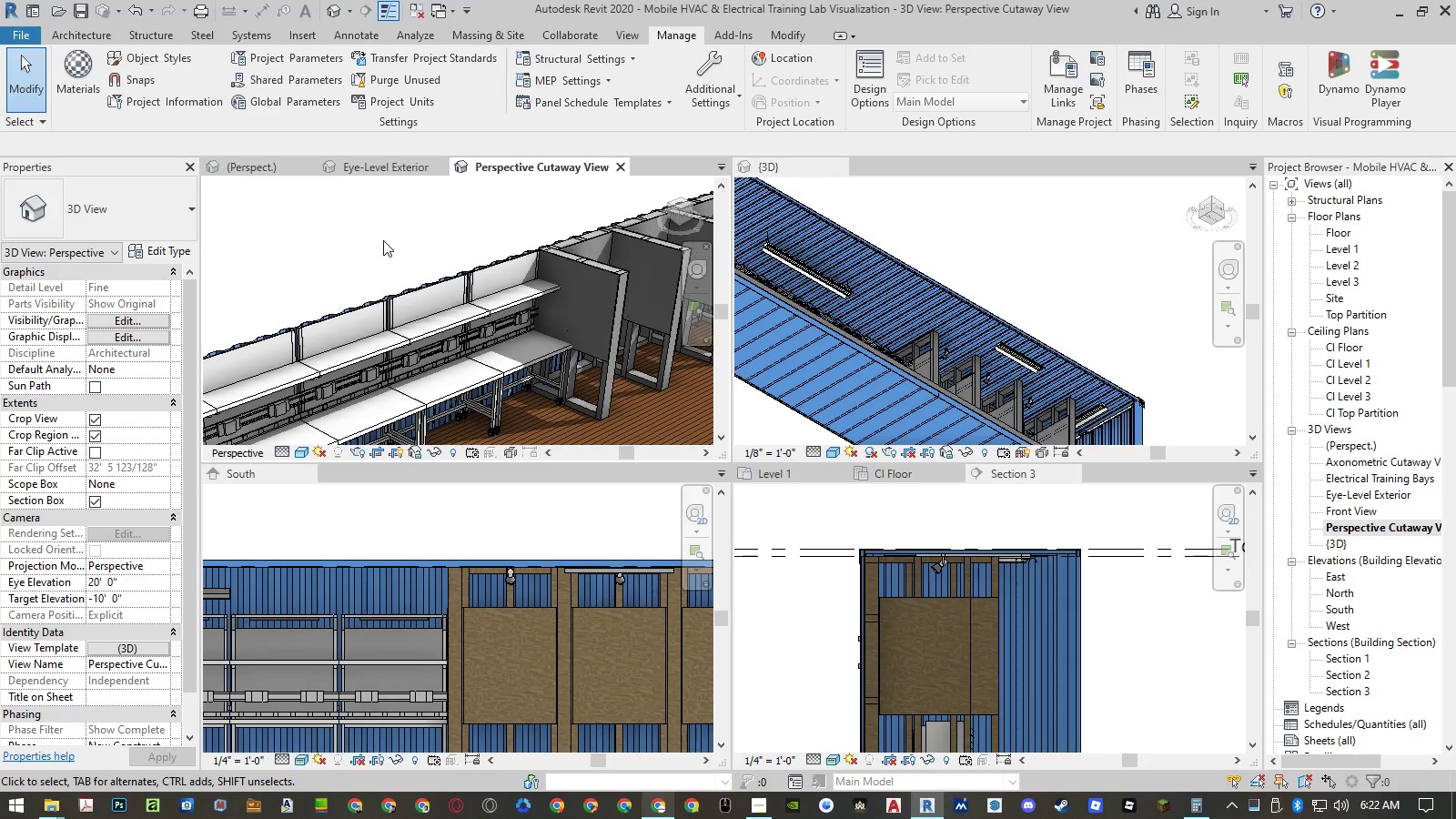 
left_click([383, 240])
 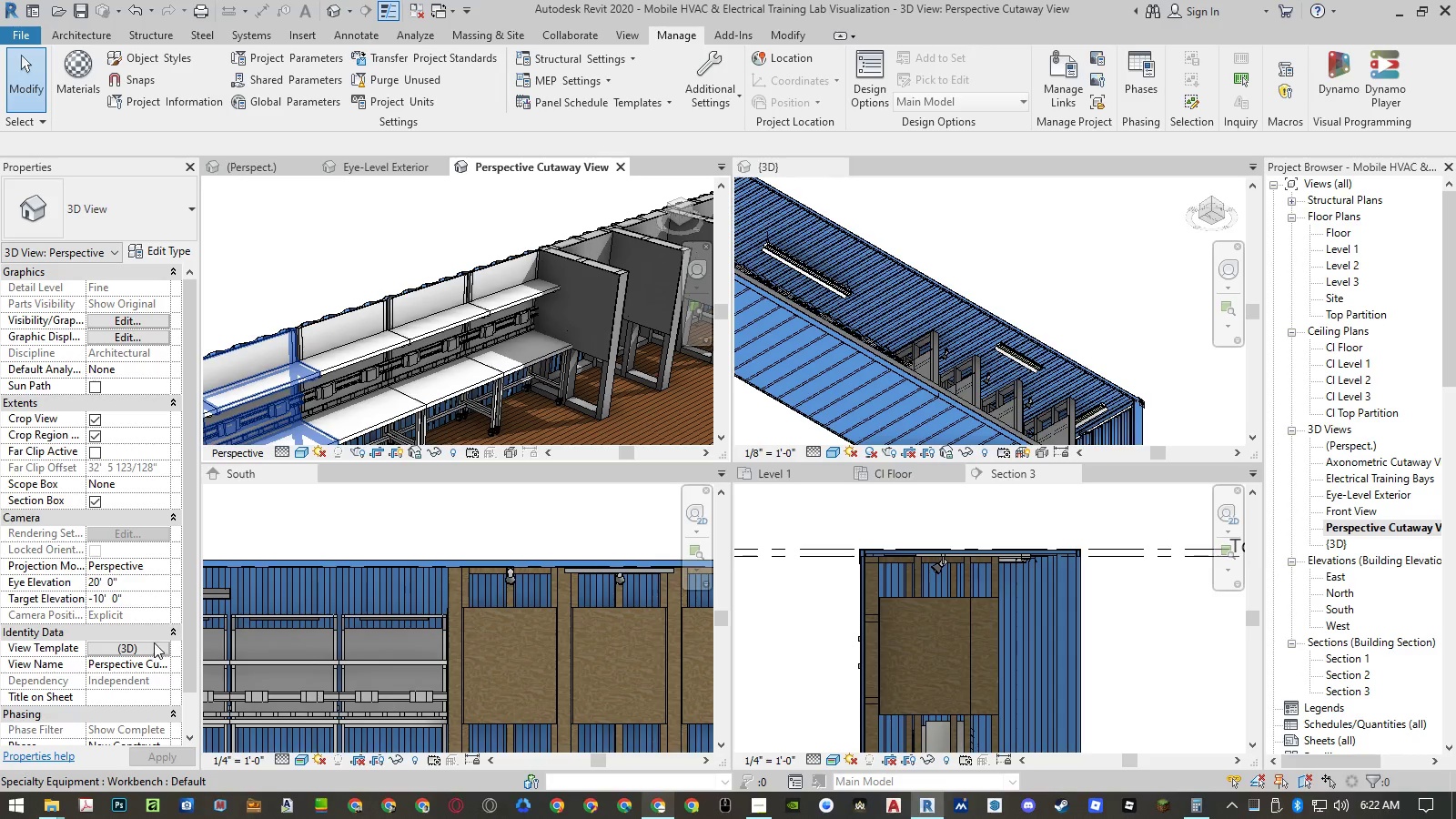 
left_click([470, 213])
 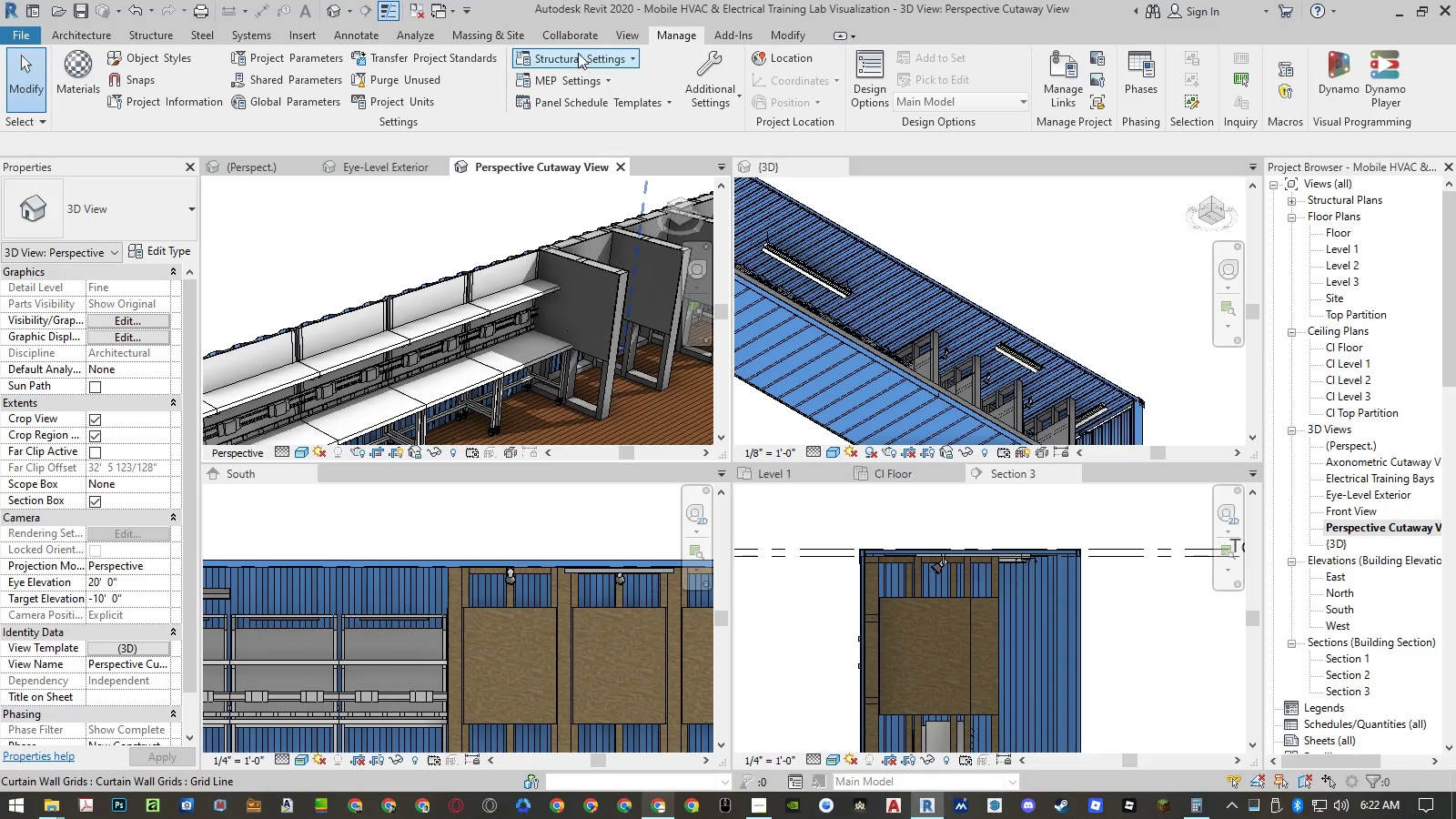 
left_click([634, 33])
 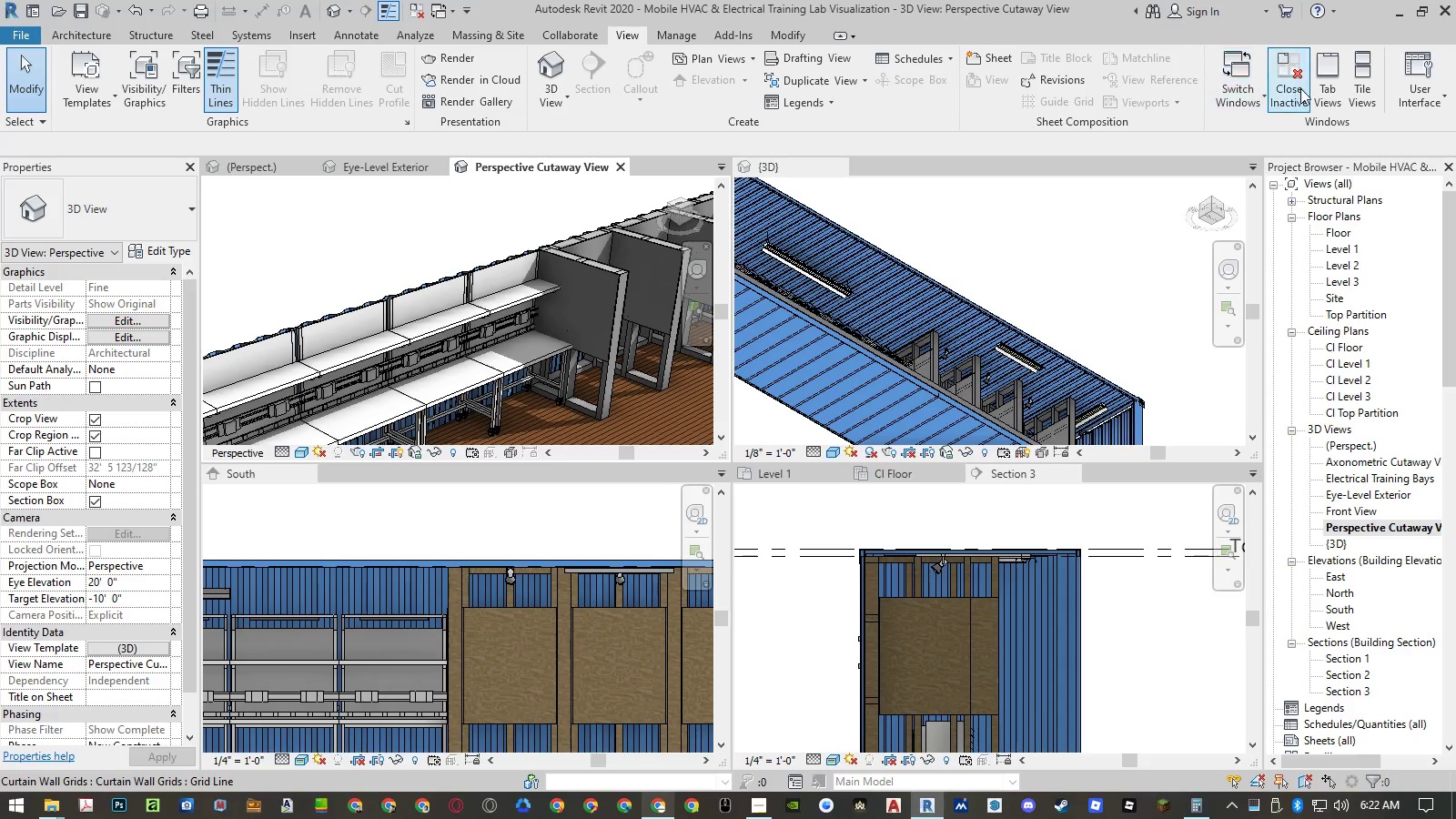 
left_click([1332, 91])
 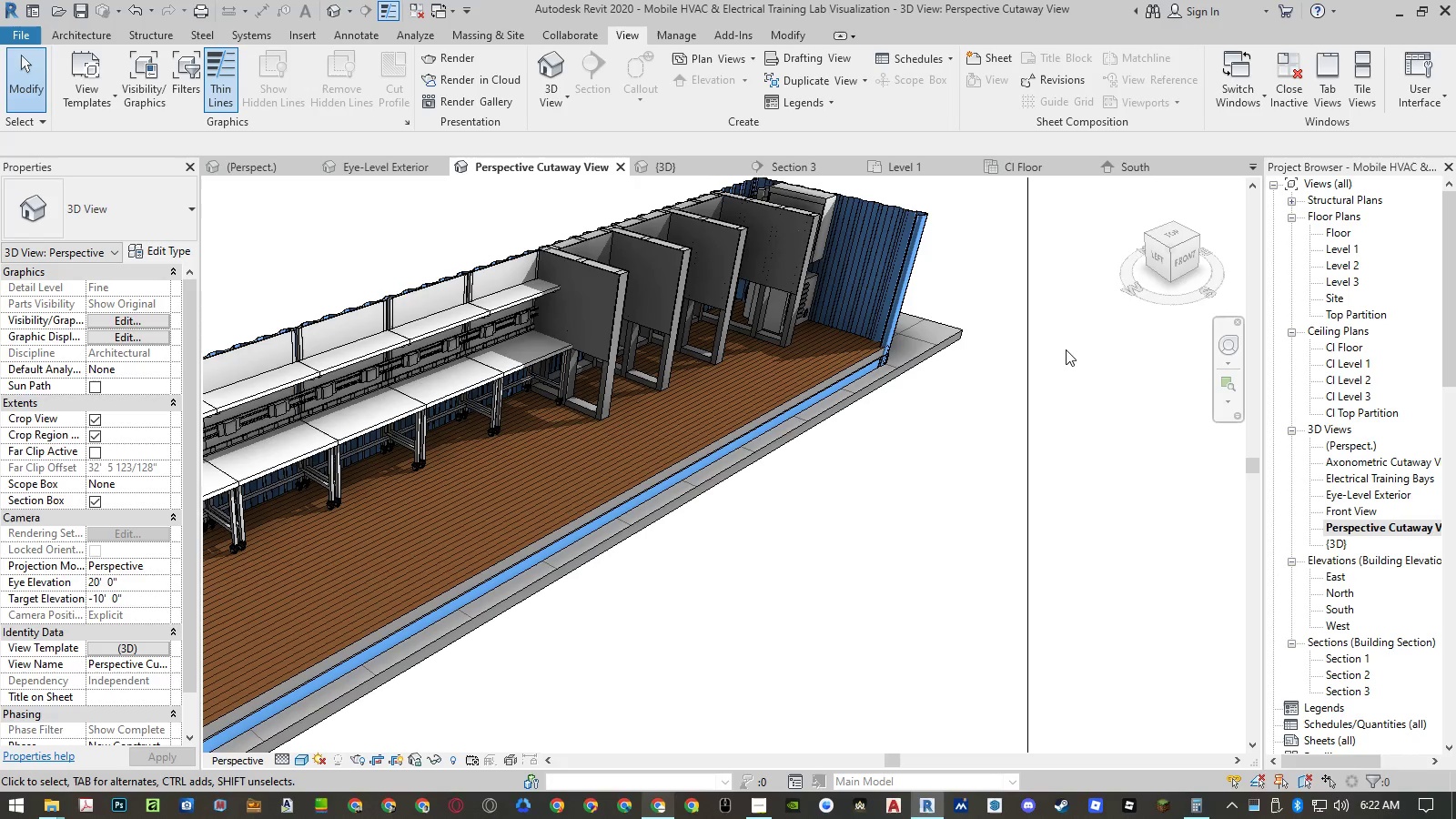 
double_click([1066, 349])
 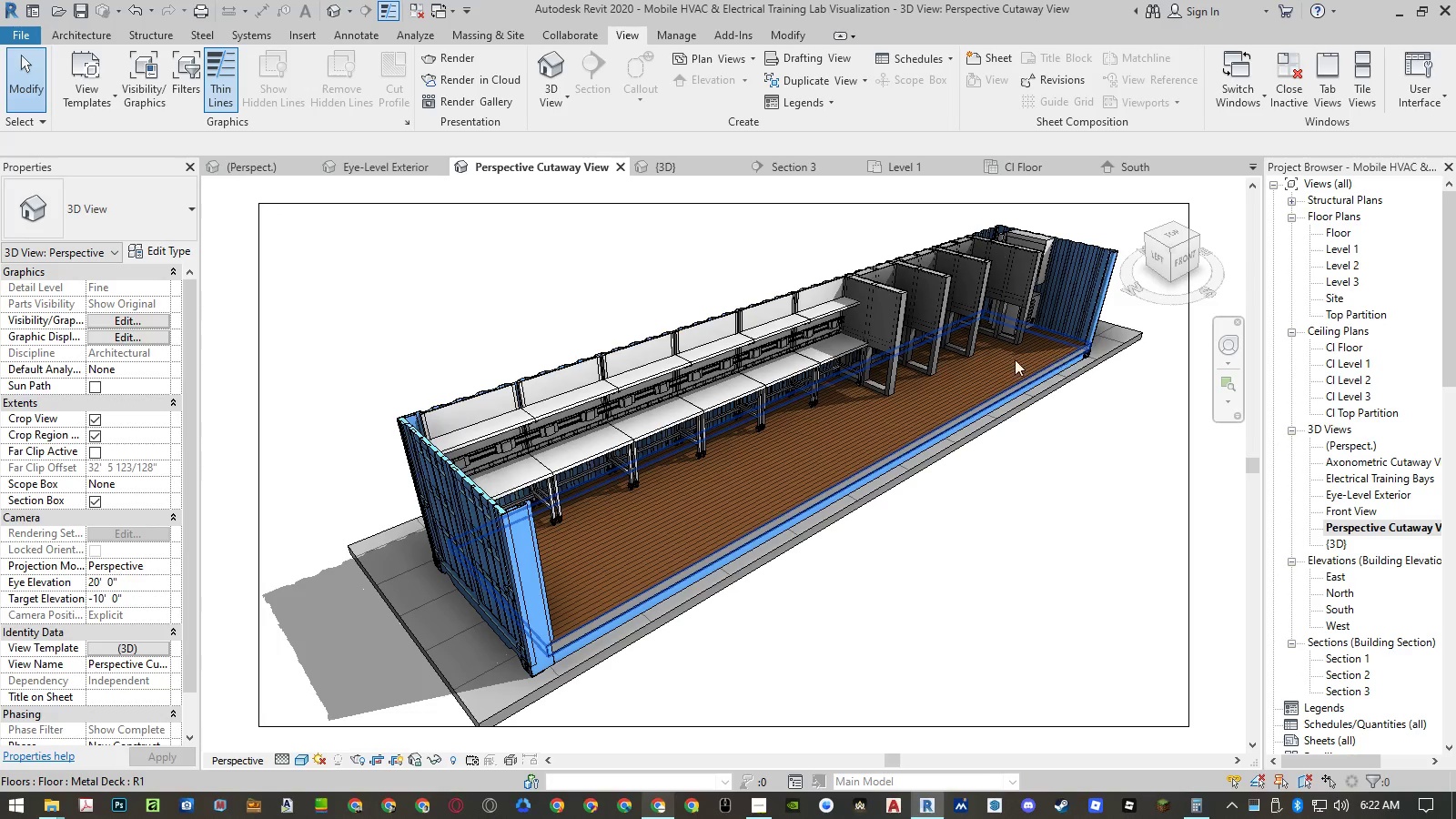 
scroll: coordinate [885, 313], scroll_direction: up, amount: 9.0
 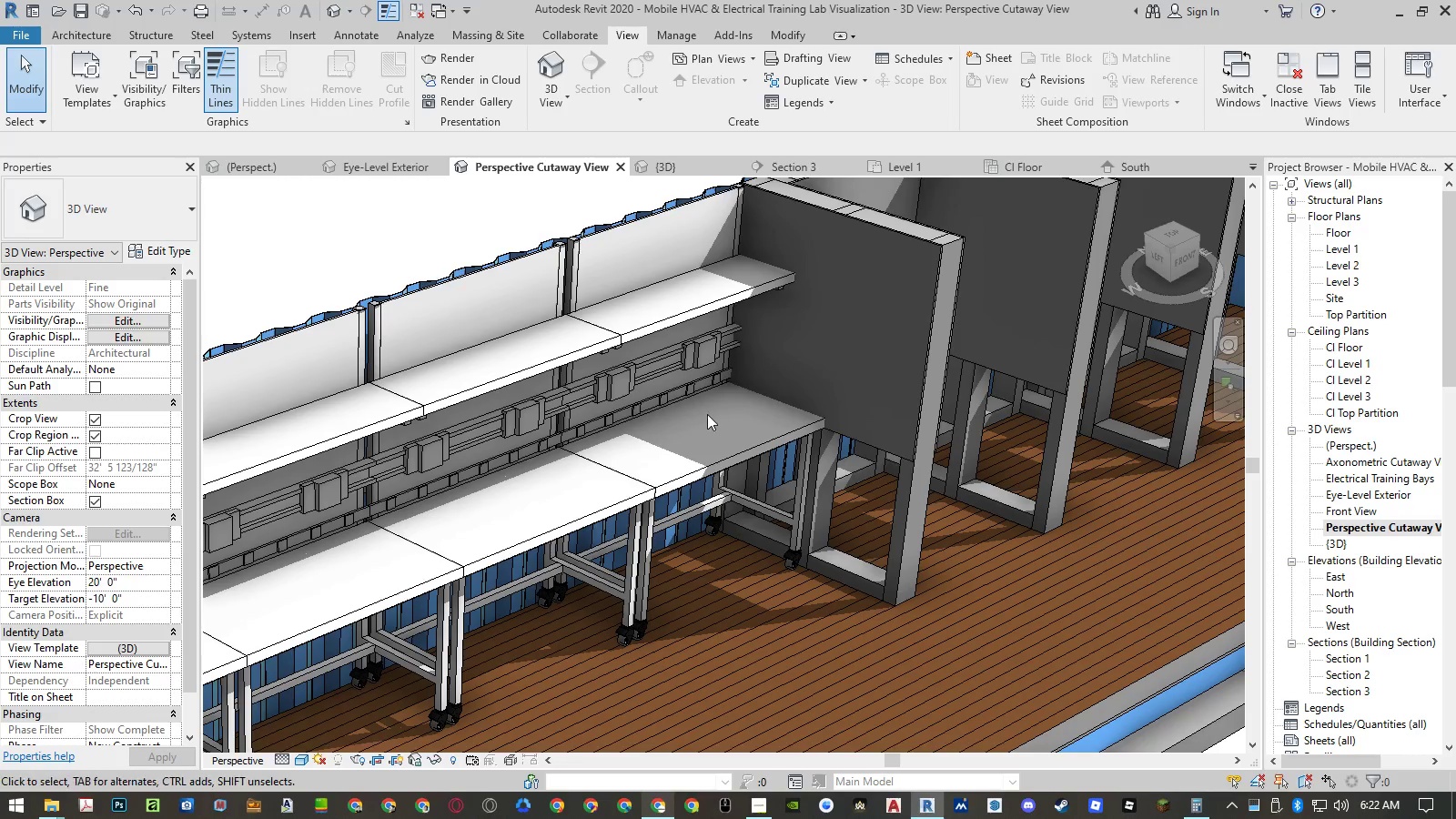 
left_click([702, 466])
 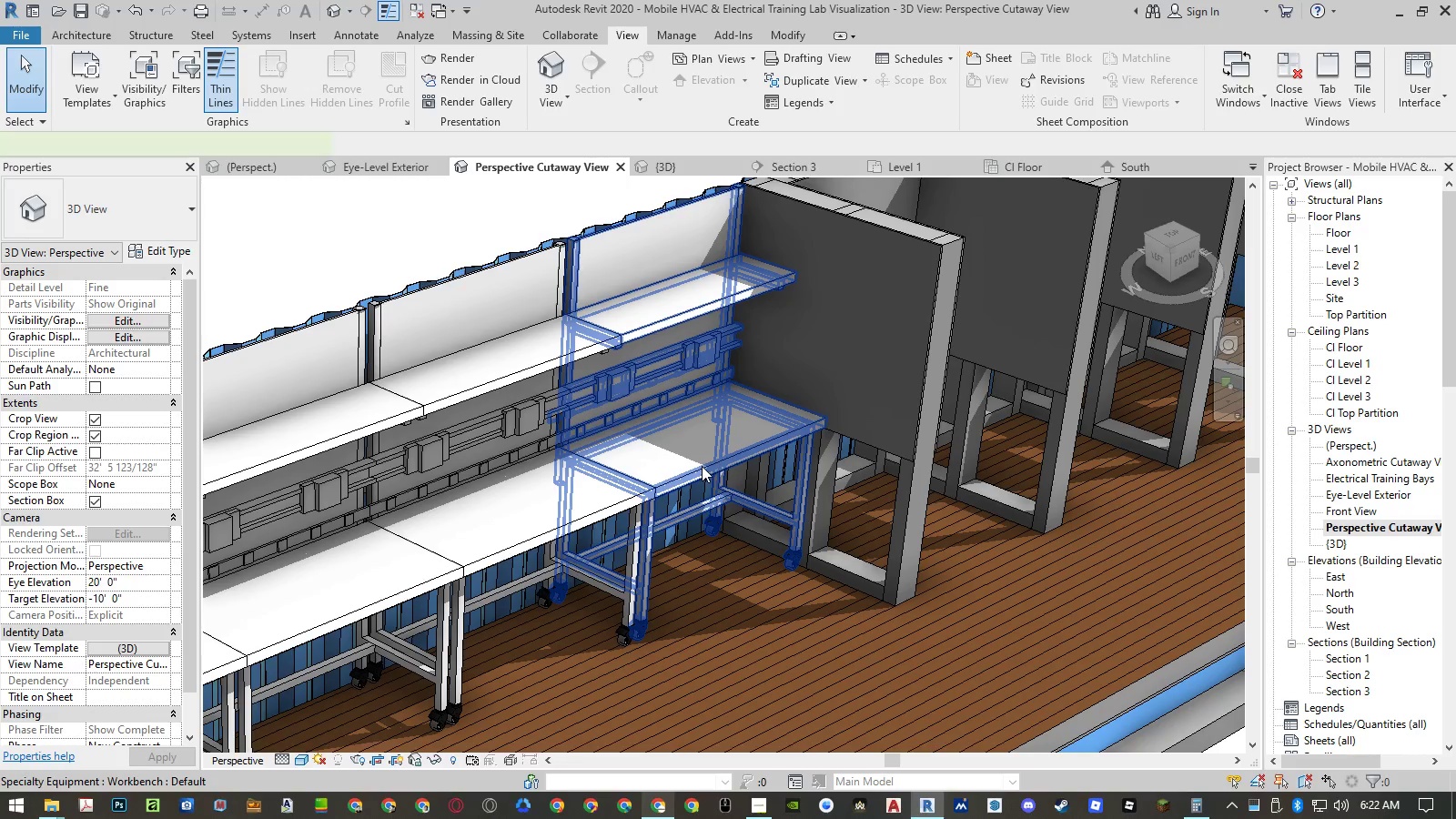 
right_click([702, 466])
 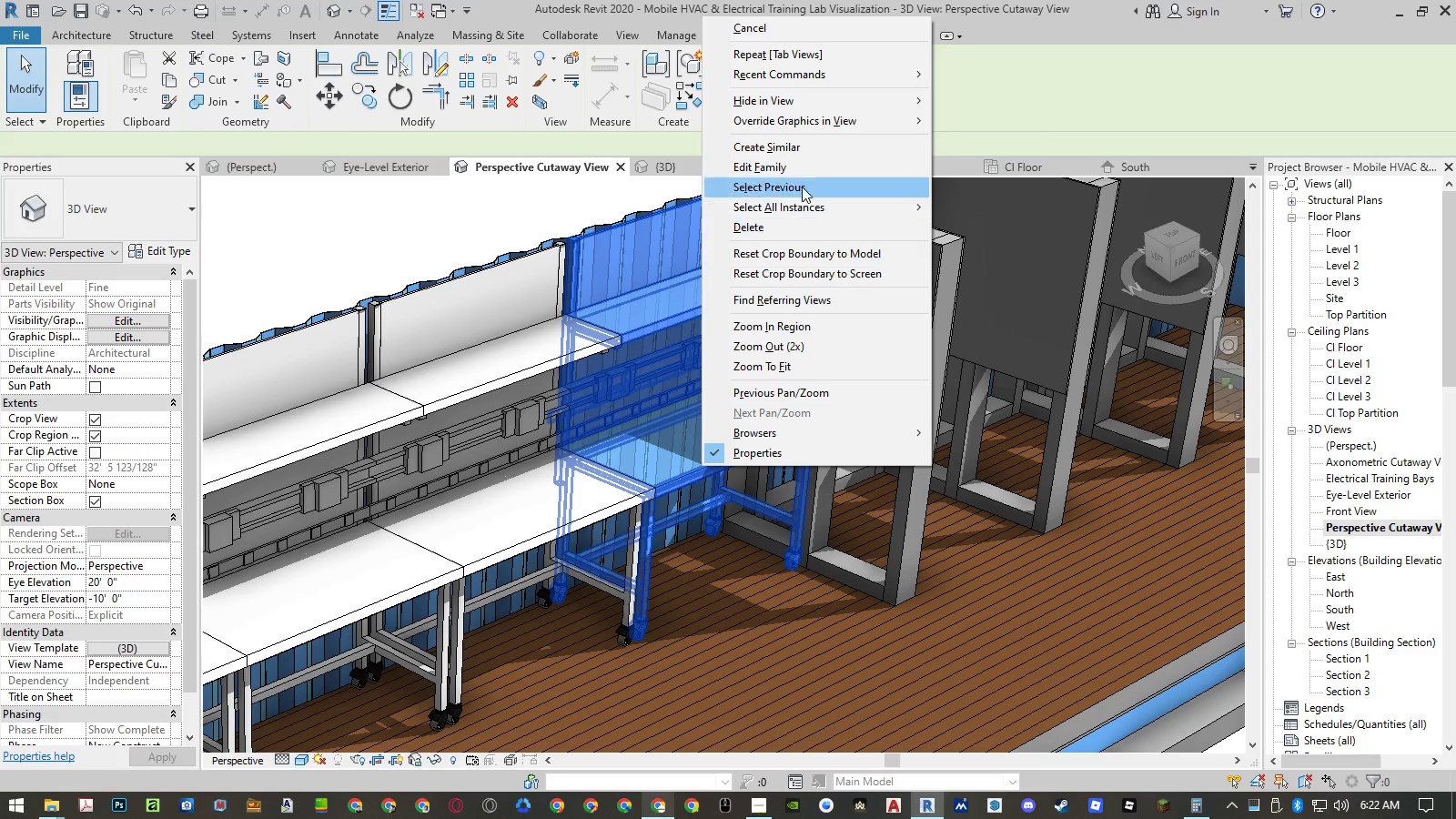 
left_click([803, 167])
 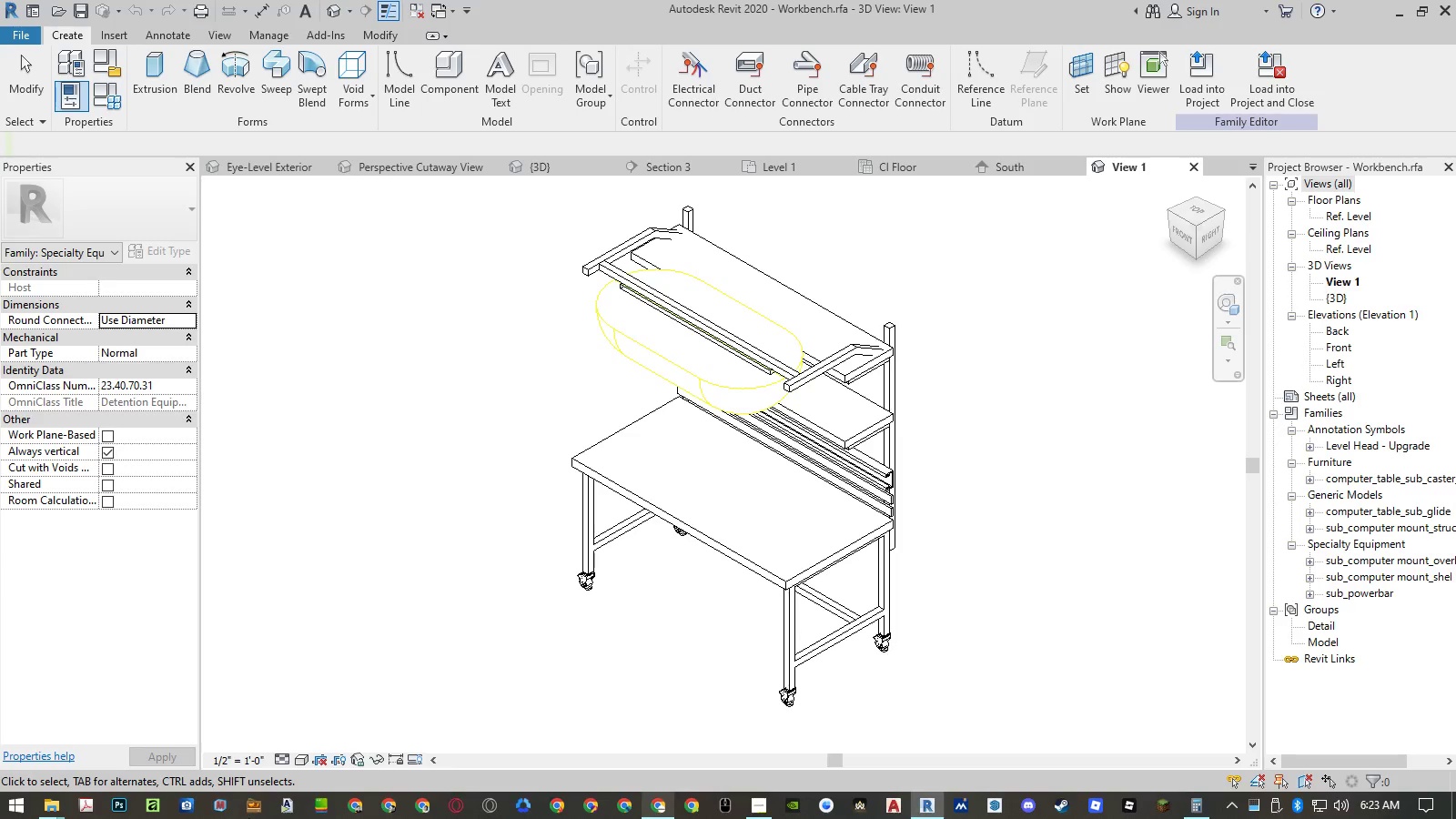 
left_click([719, 605])
 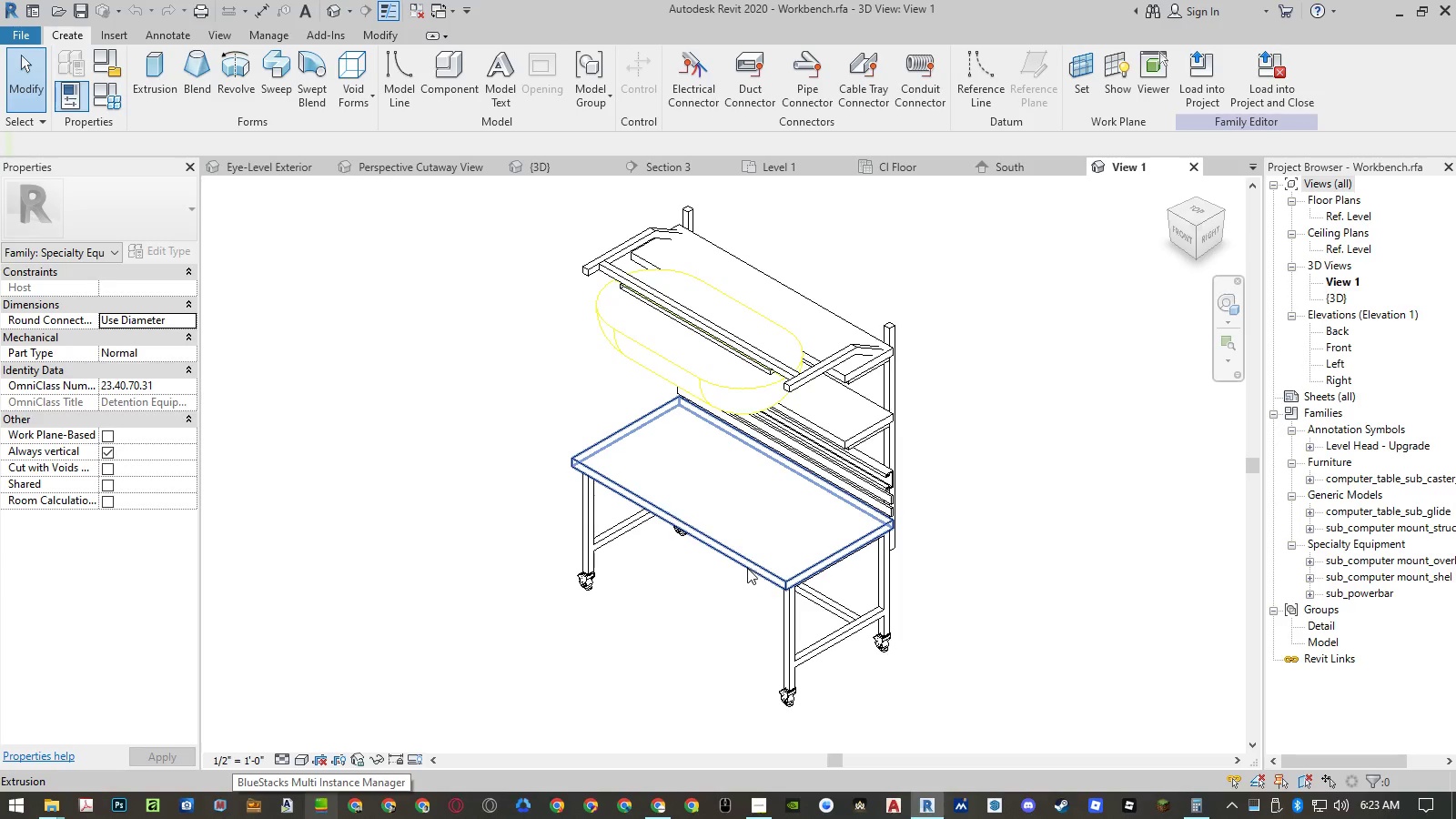 
left_click([747, 568])
 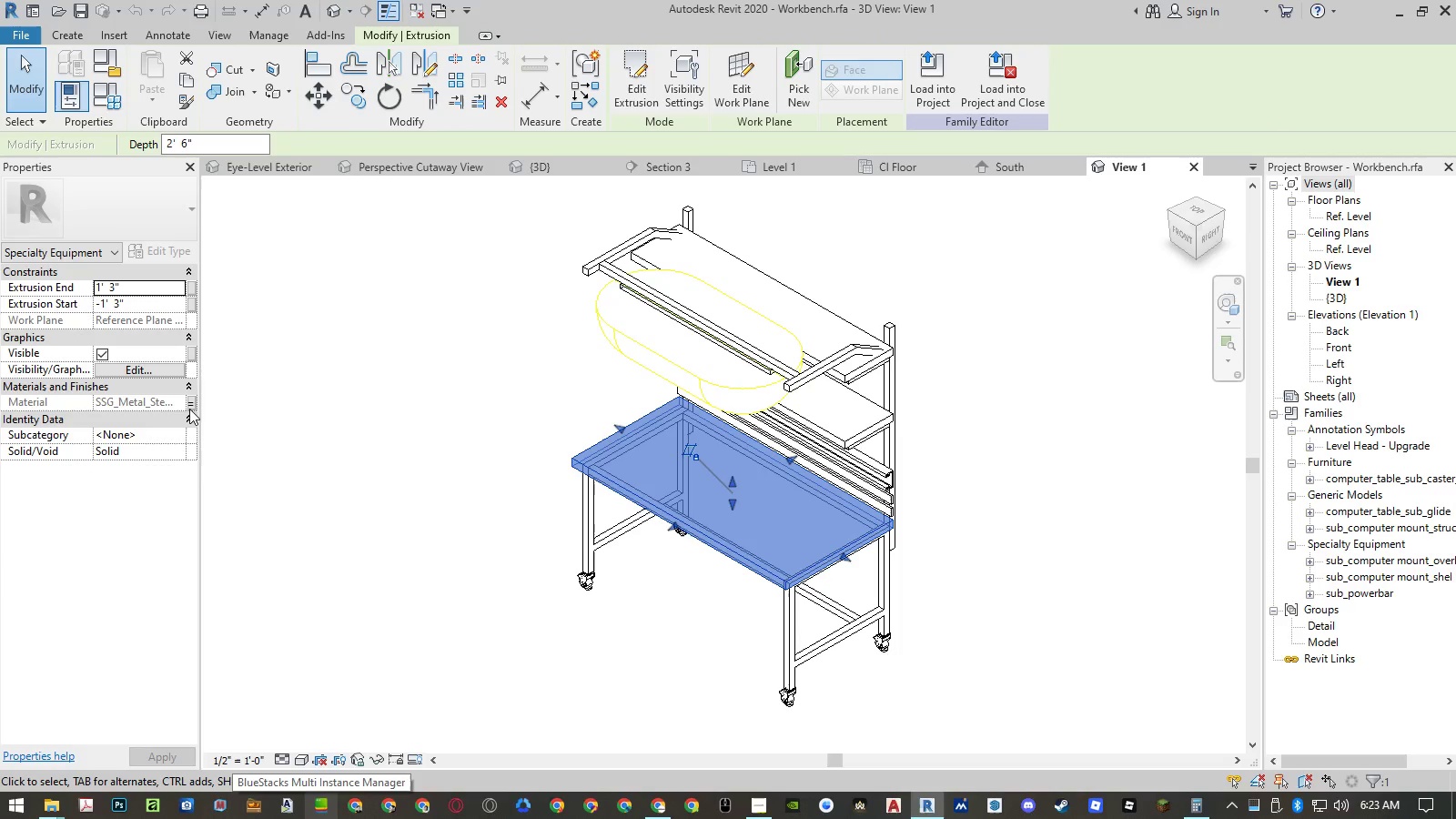 
left_click([191, 405])
 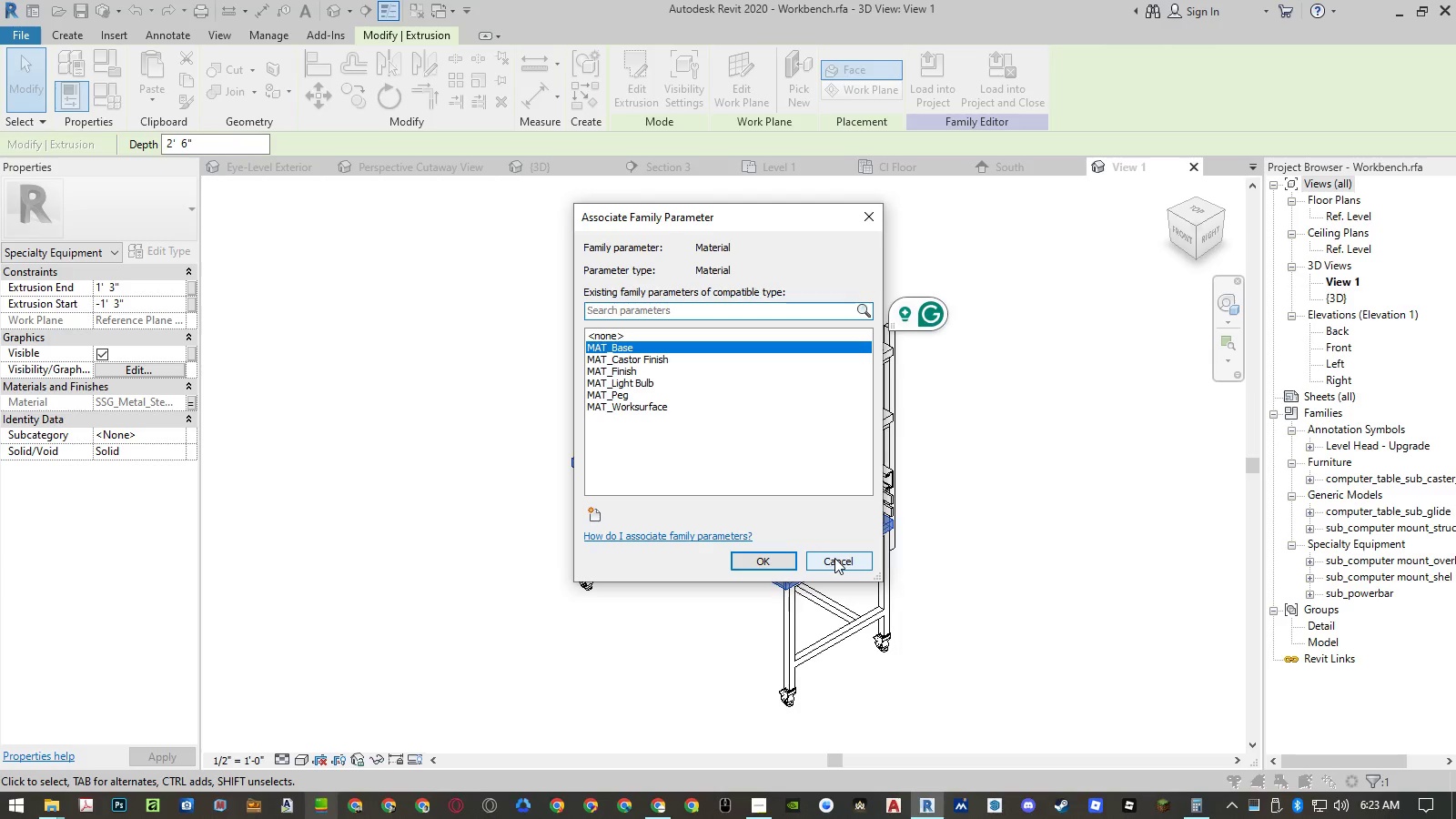 
left_click([834, 558])
 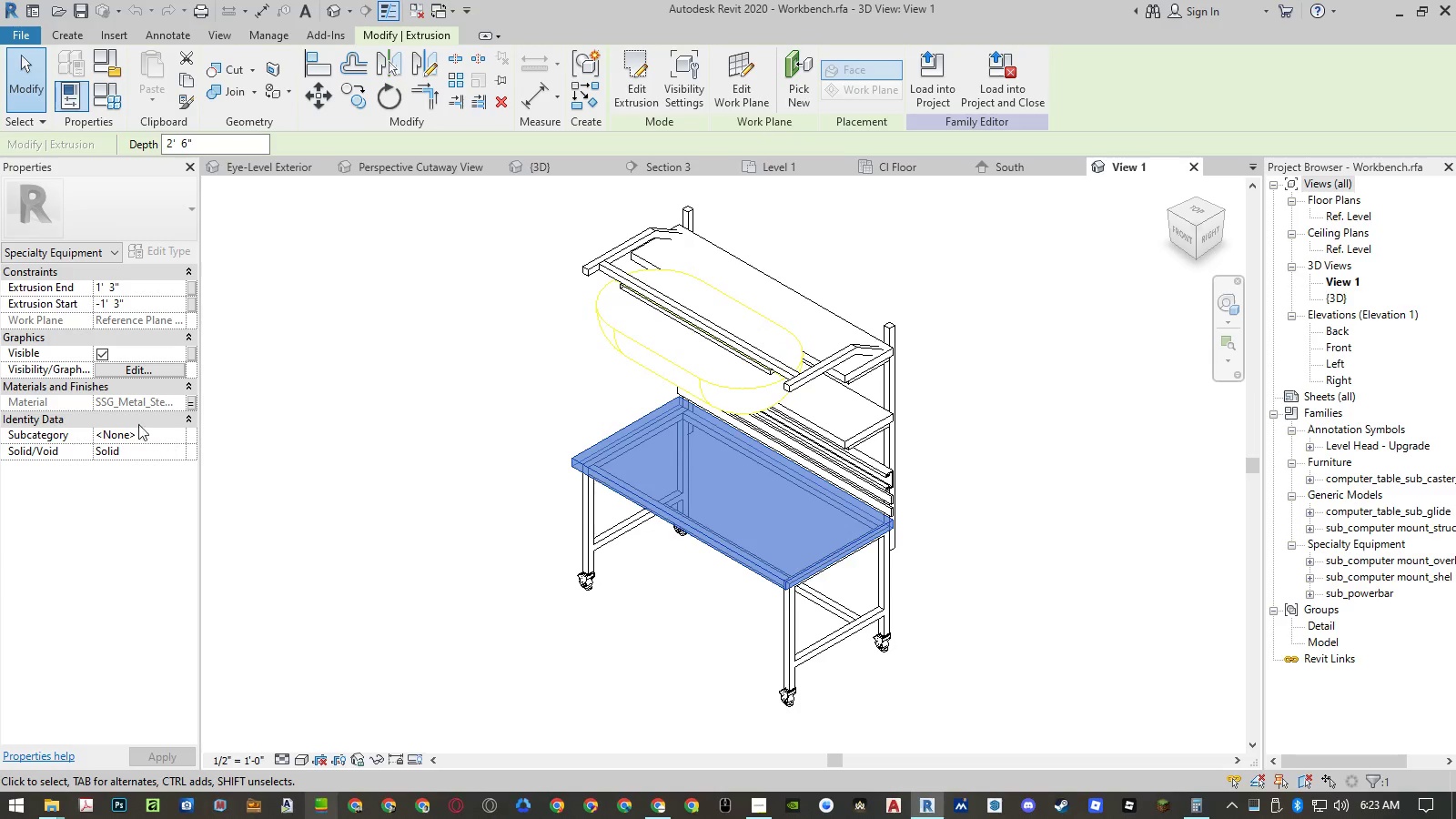 
mouse_move([169, 404])
 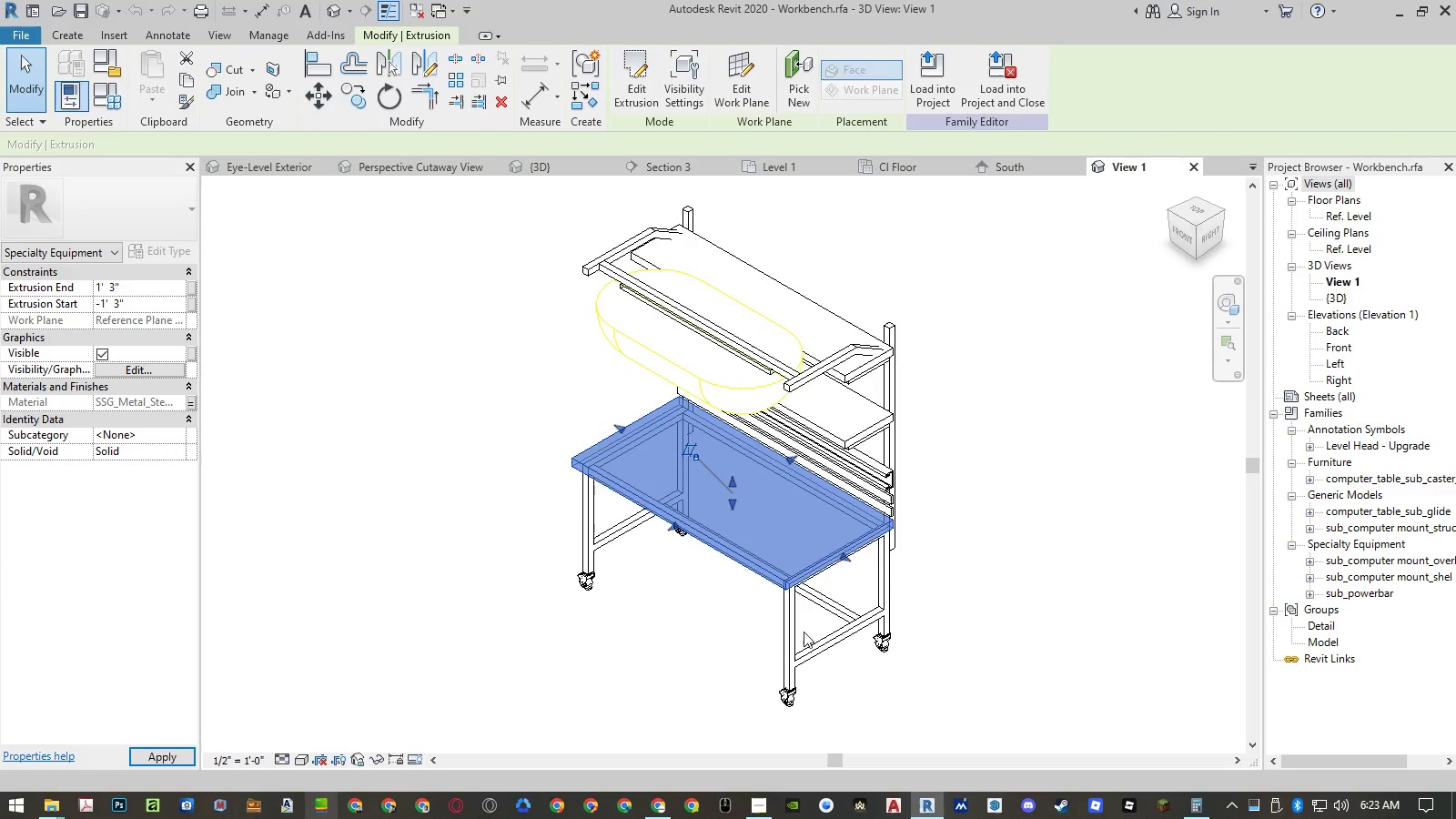 
left_click([786, 638])
 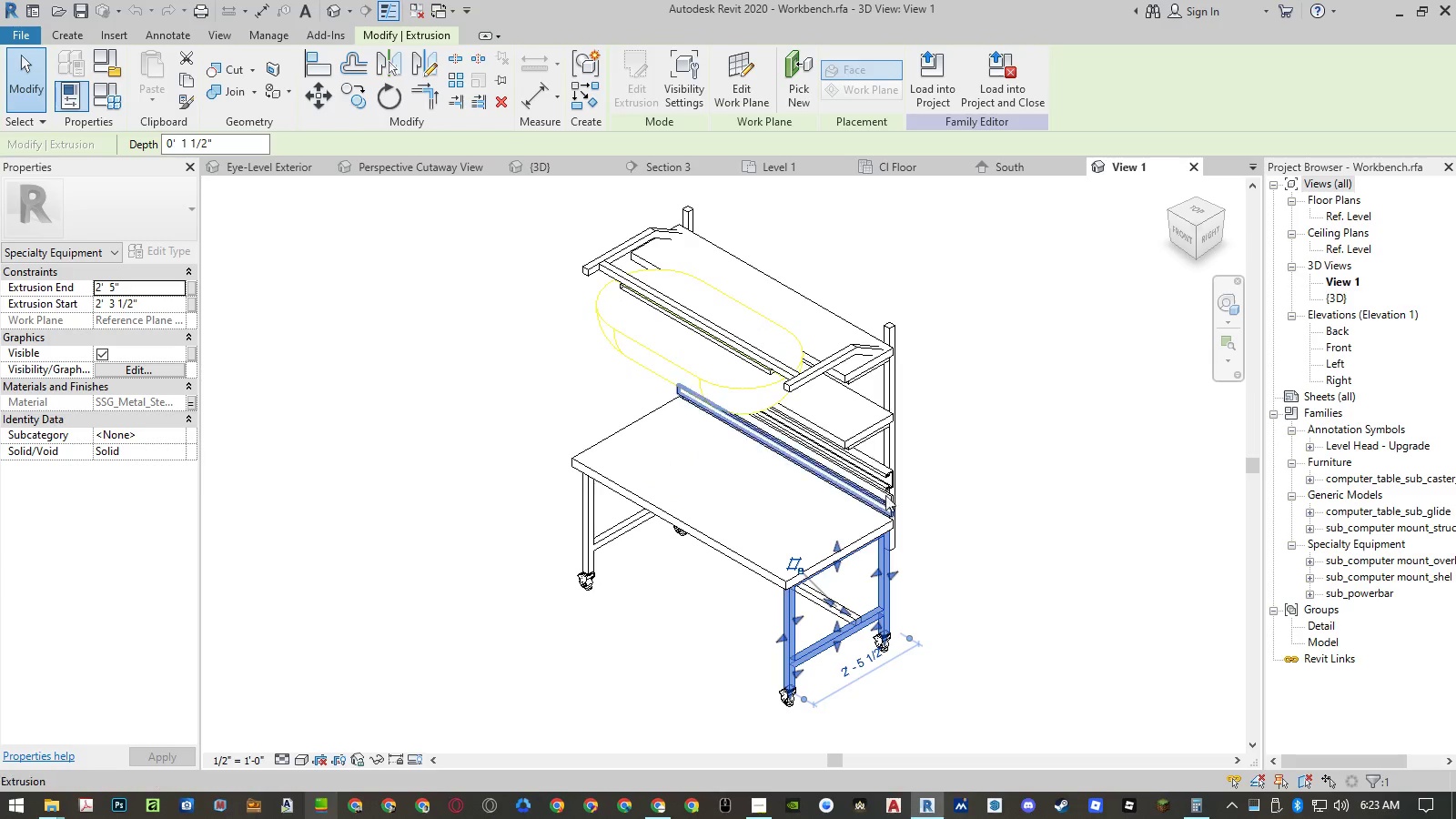 
left_click([892, 460])
 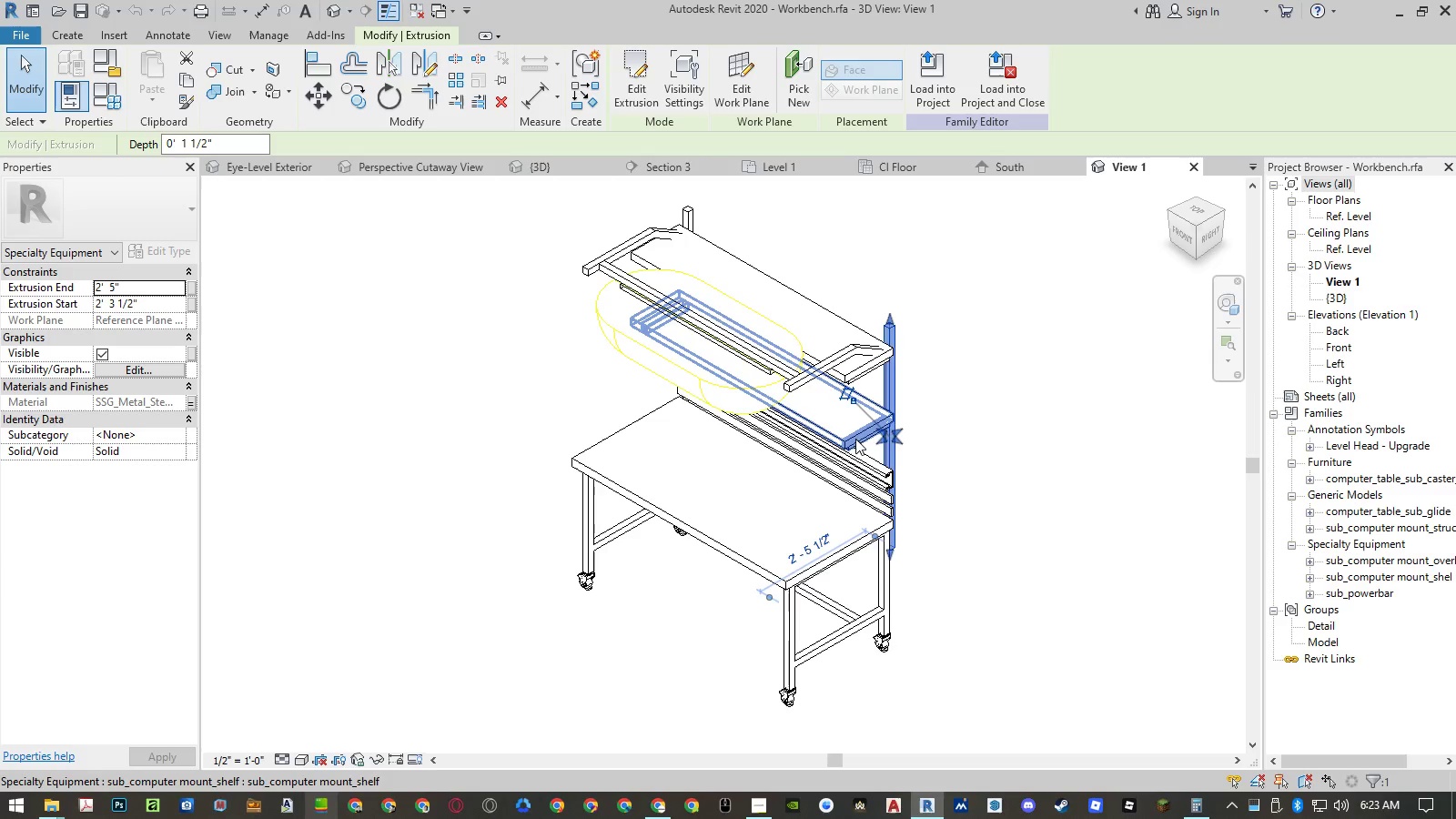 
left_click([854, 439])
 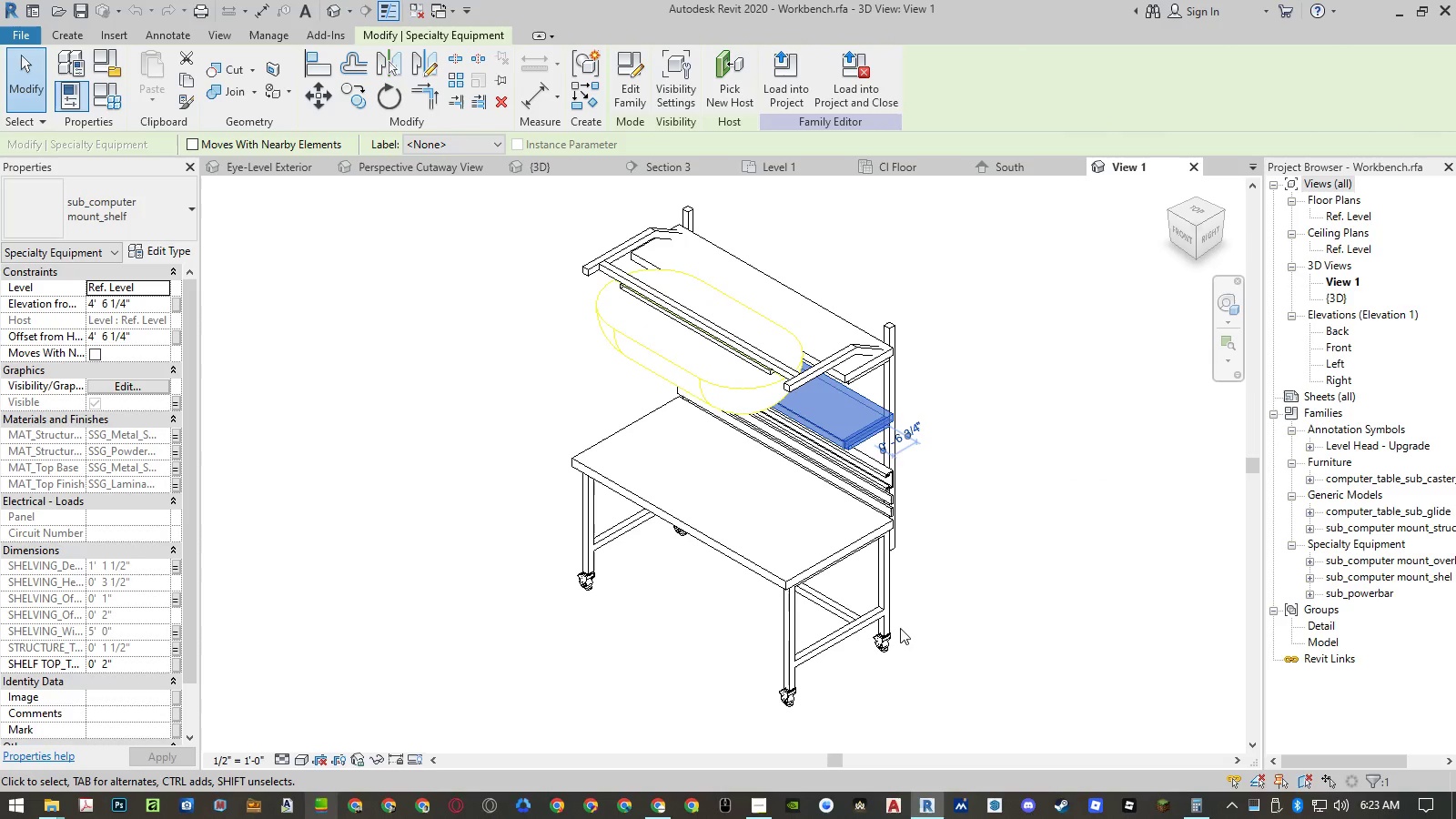 
wait(5.67)
 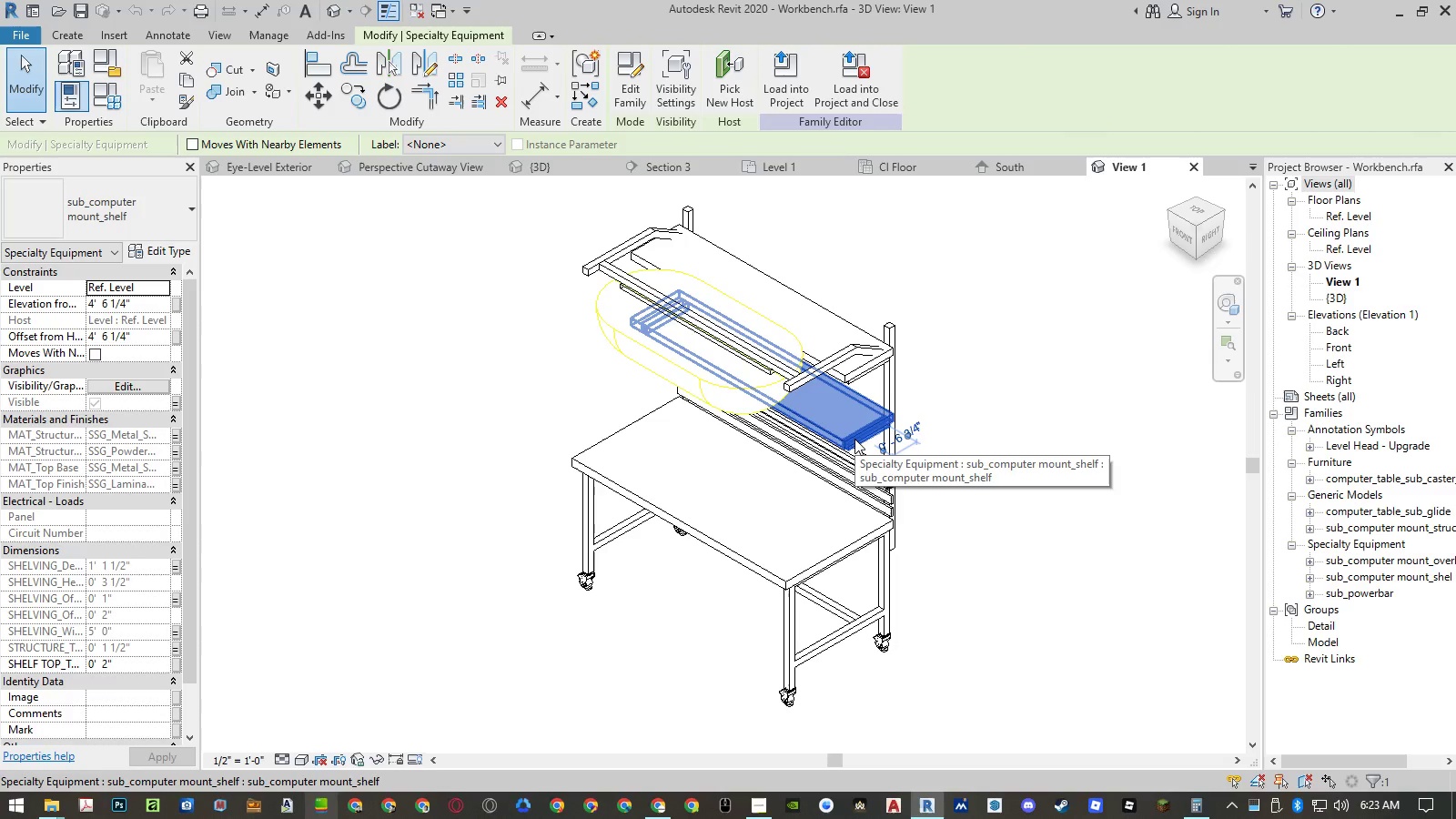 
left_click([1190, 167])
 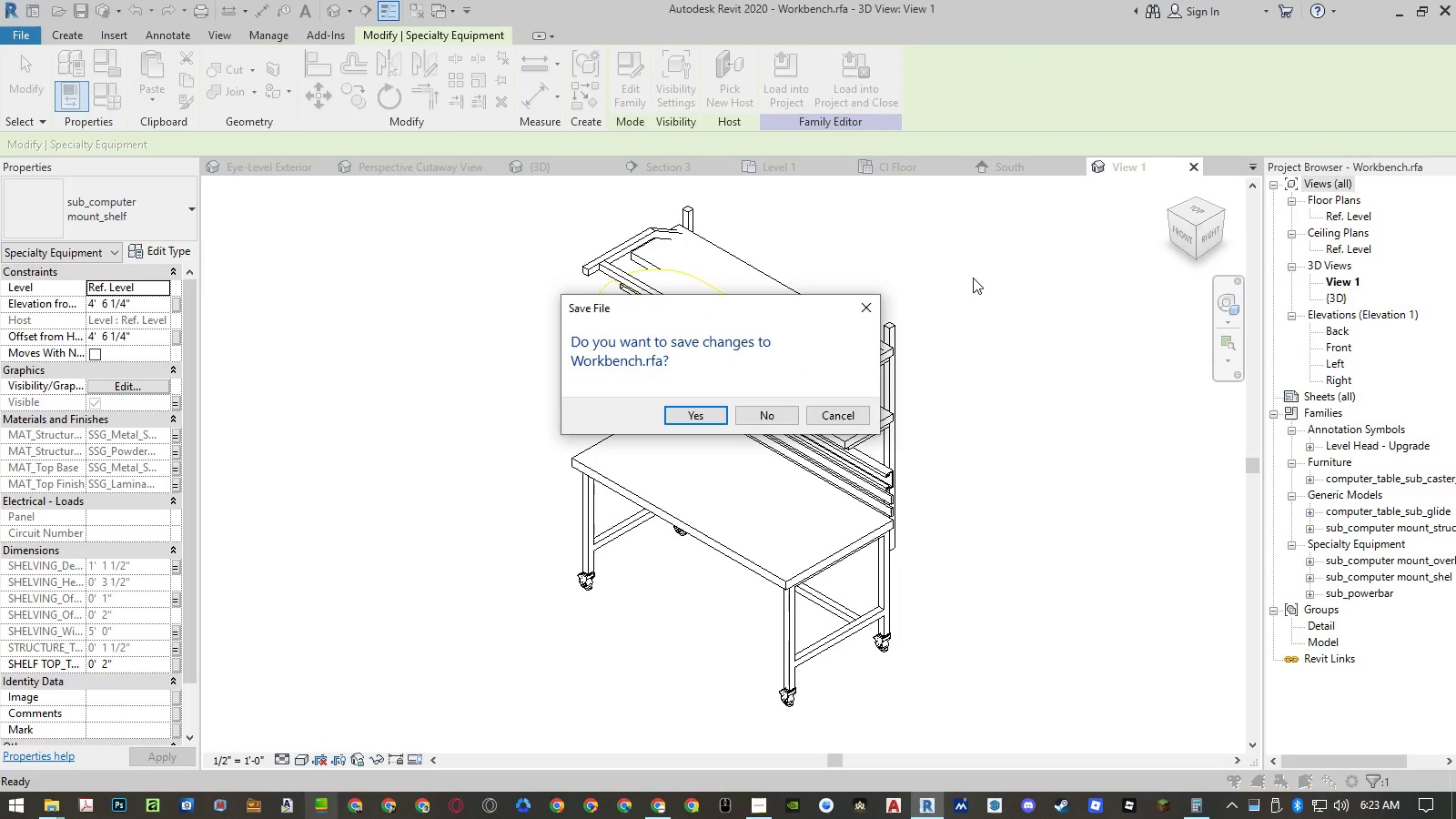 
left_click([787, 409])
 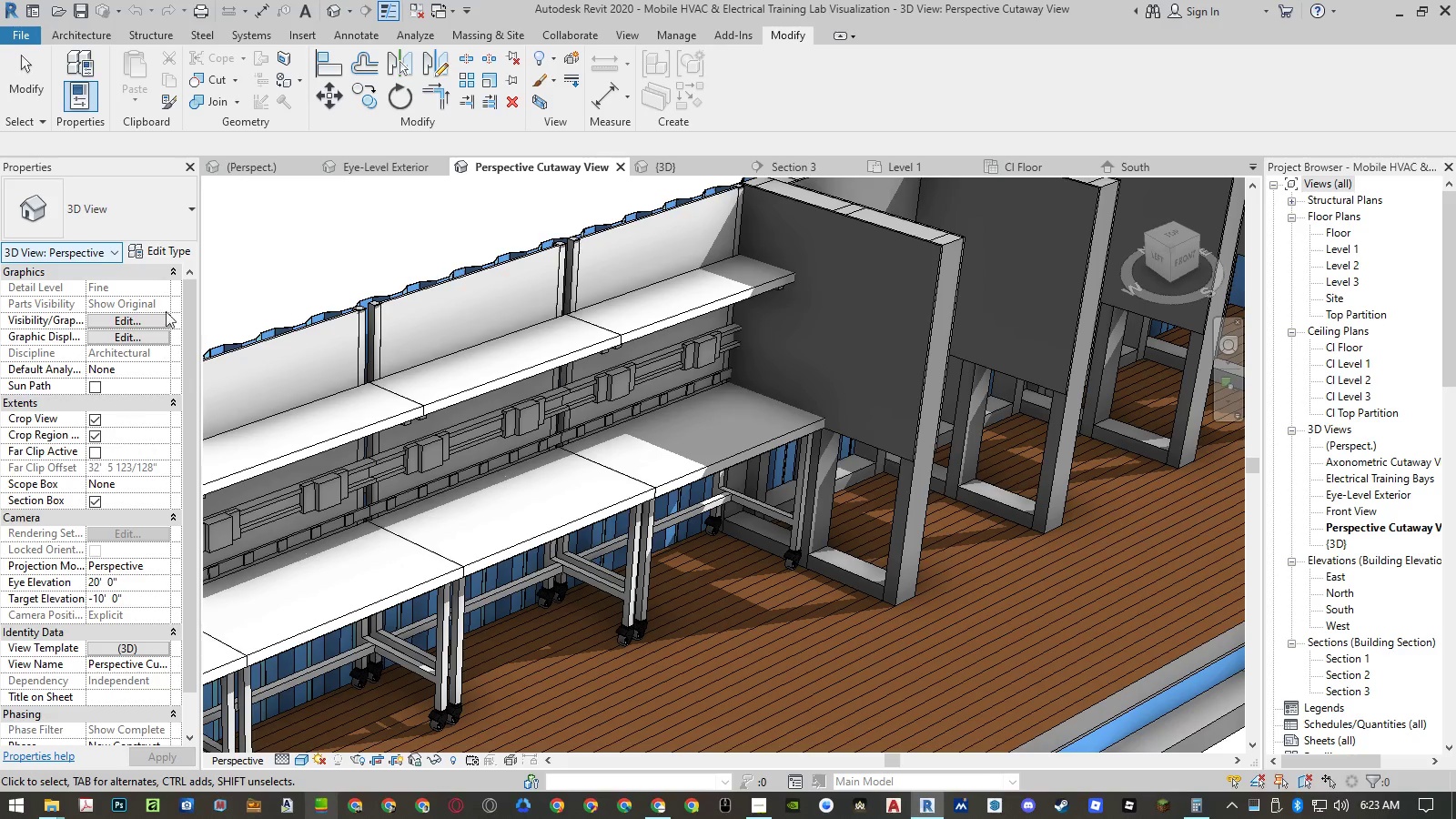 
wait(5.44)
 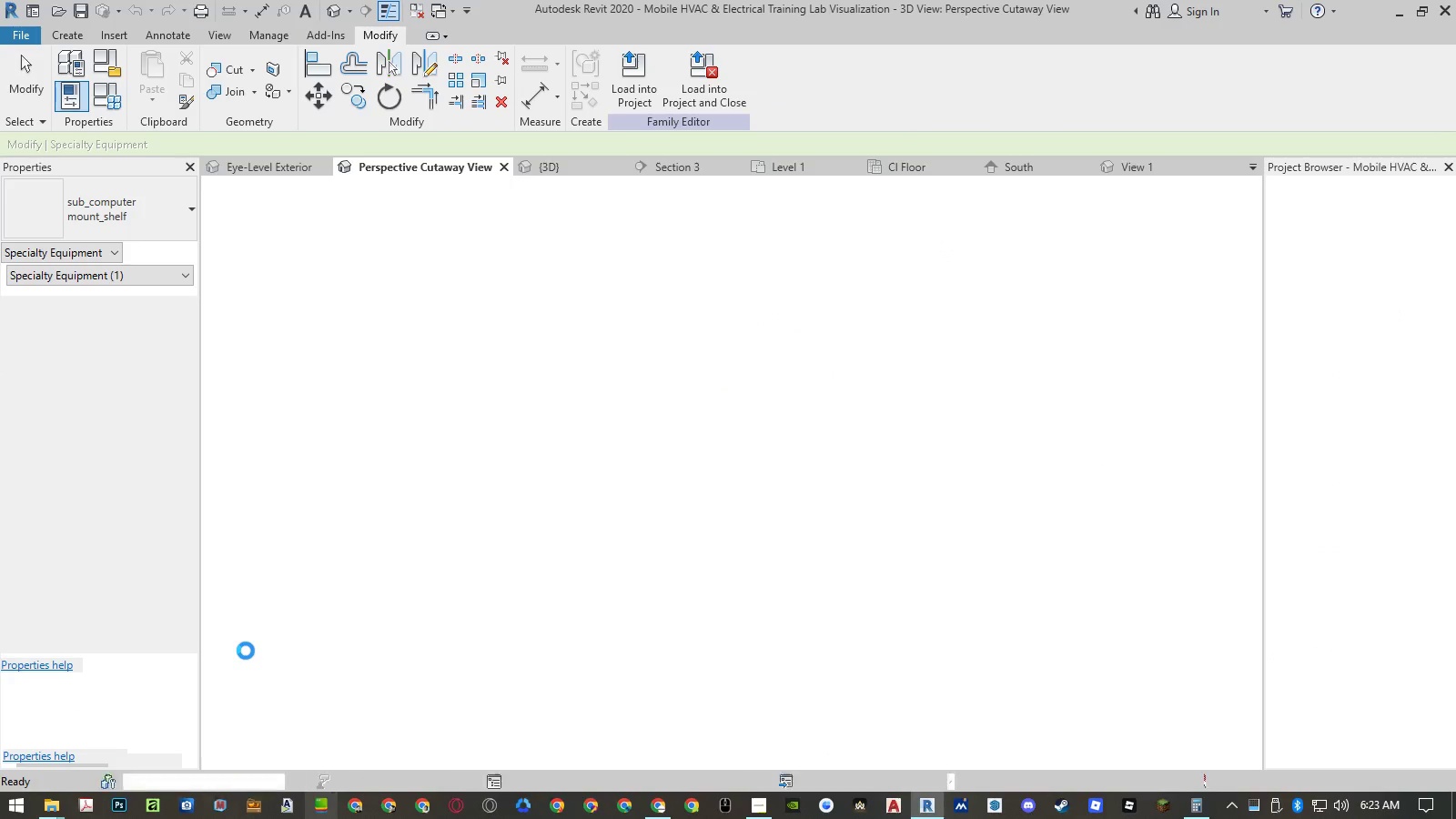 
left_click([639, 325])
 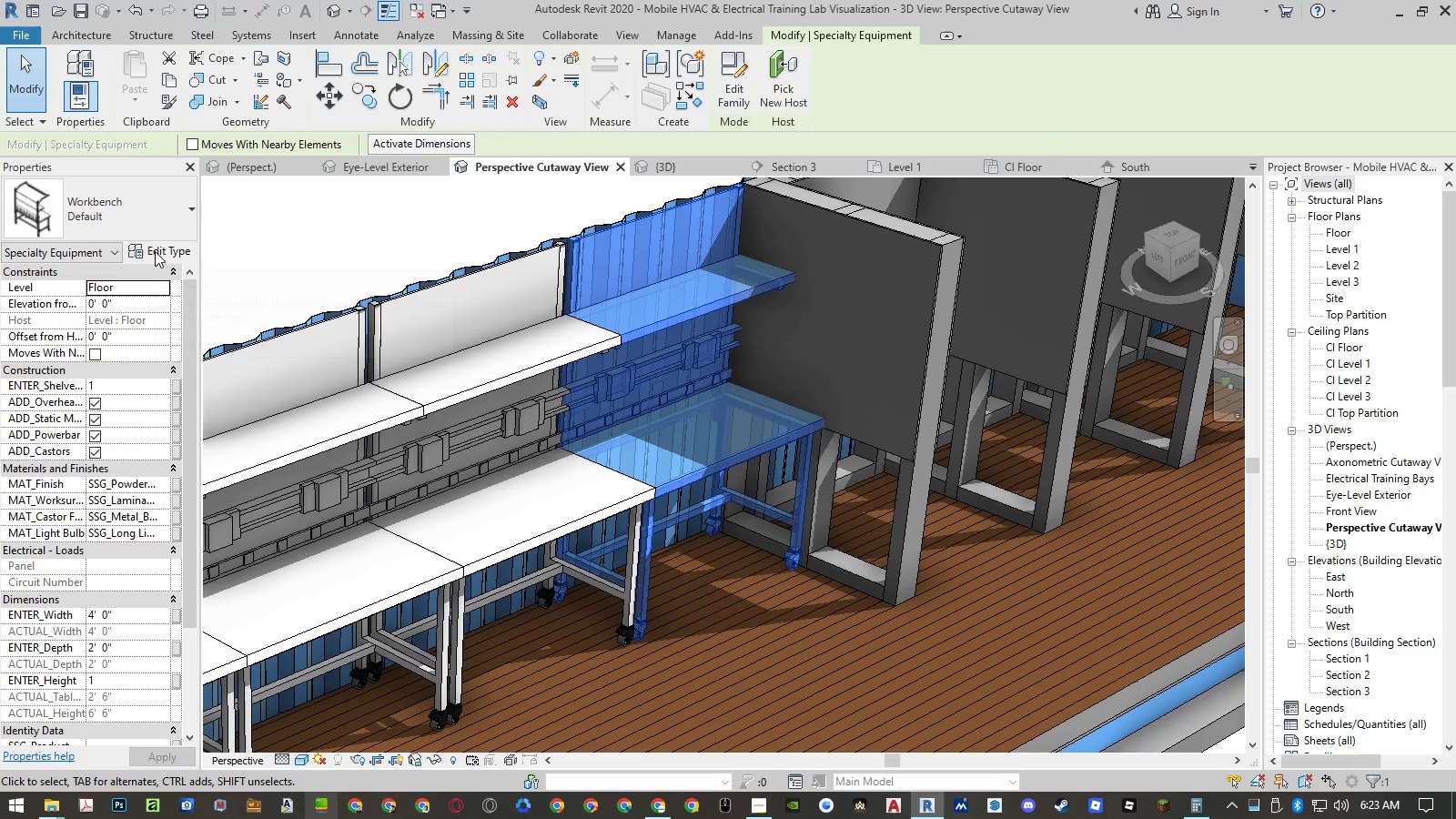 
left_click([150, 216])
 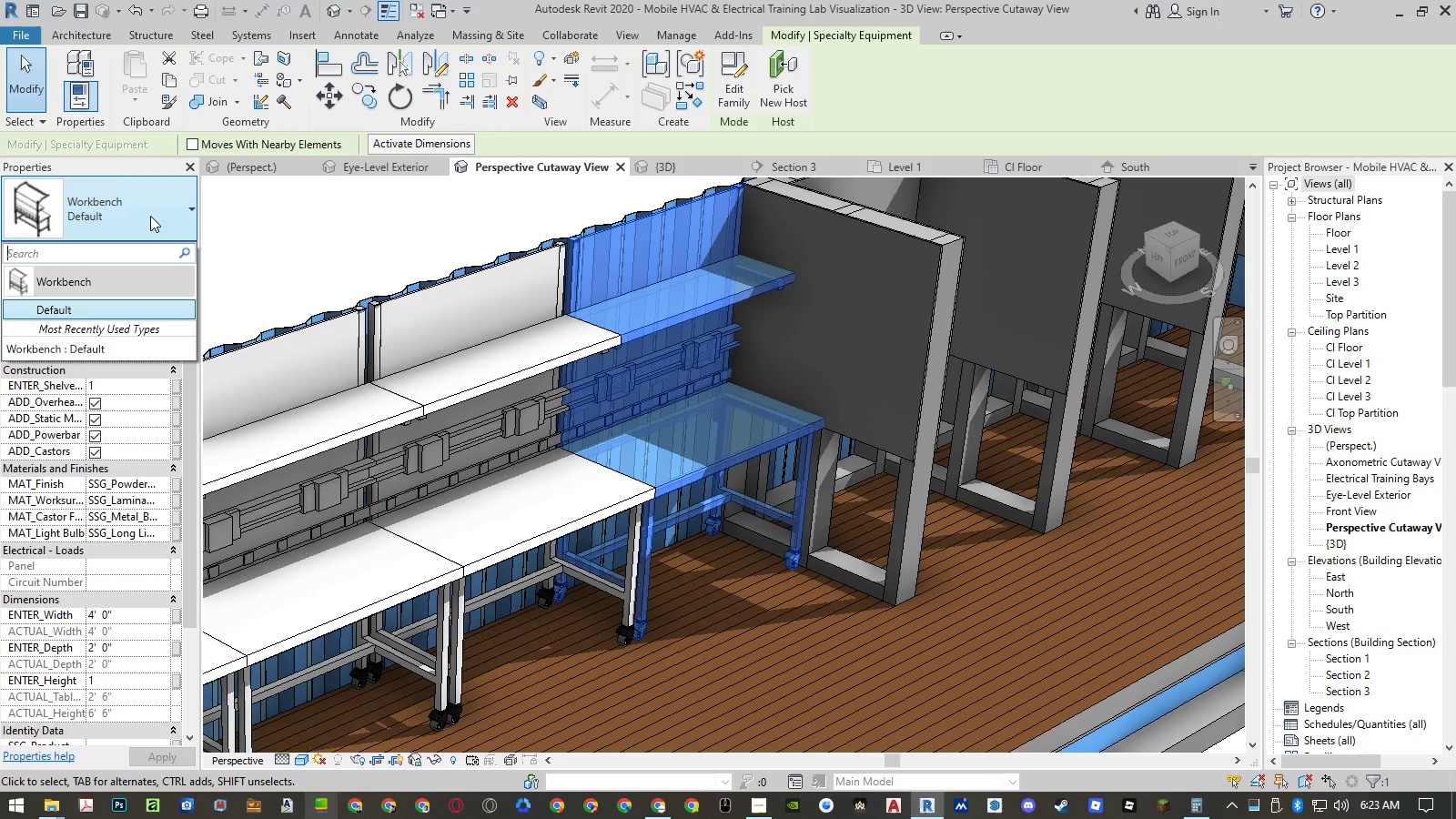 
left_click([150, 216])
 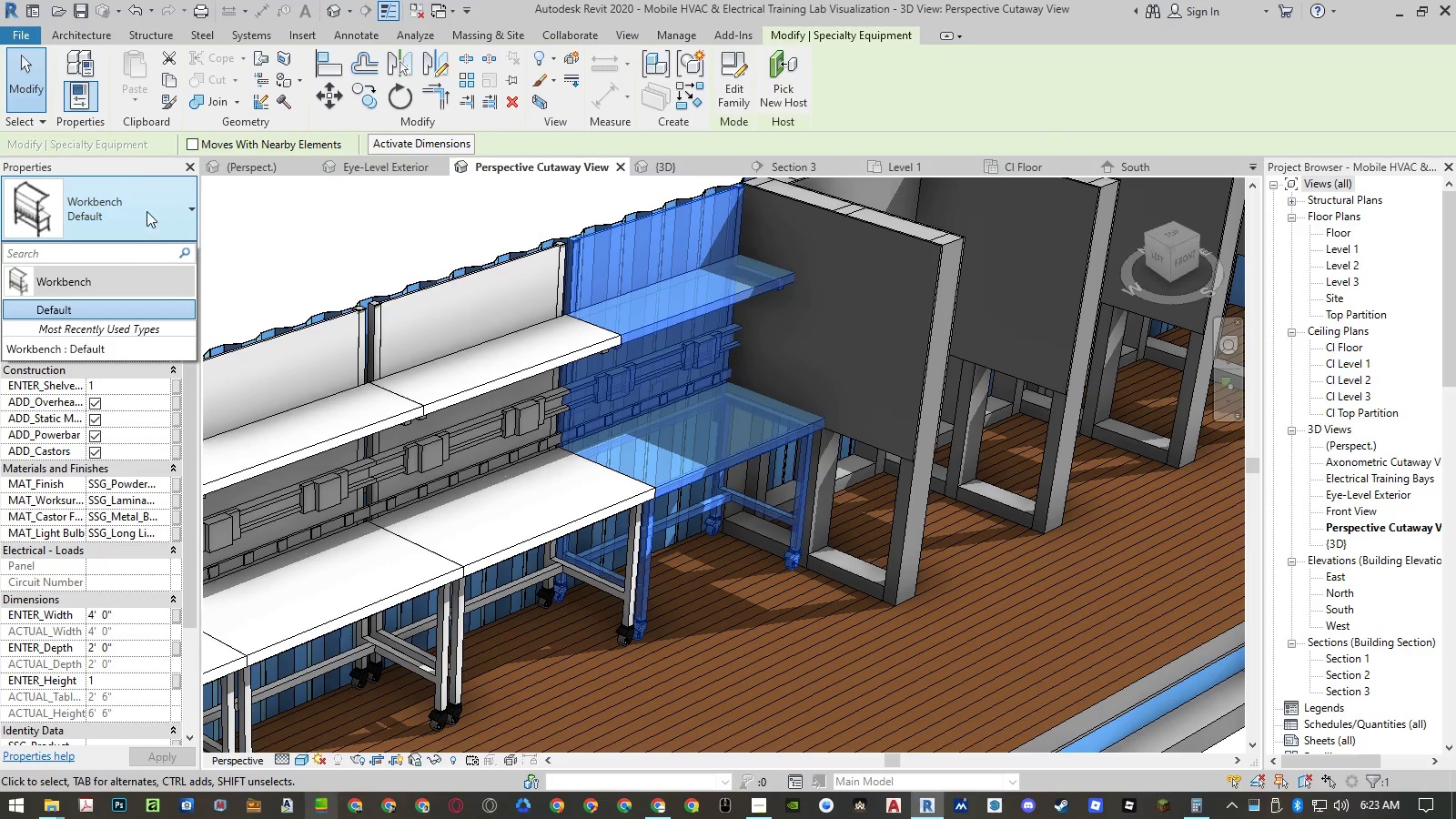 
left_click([113, 162])
 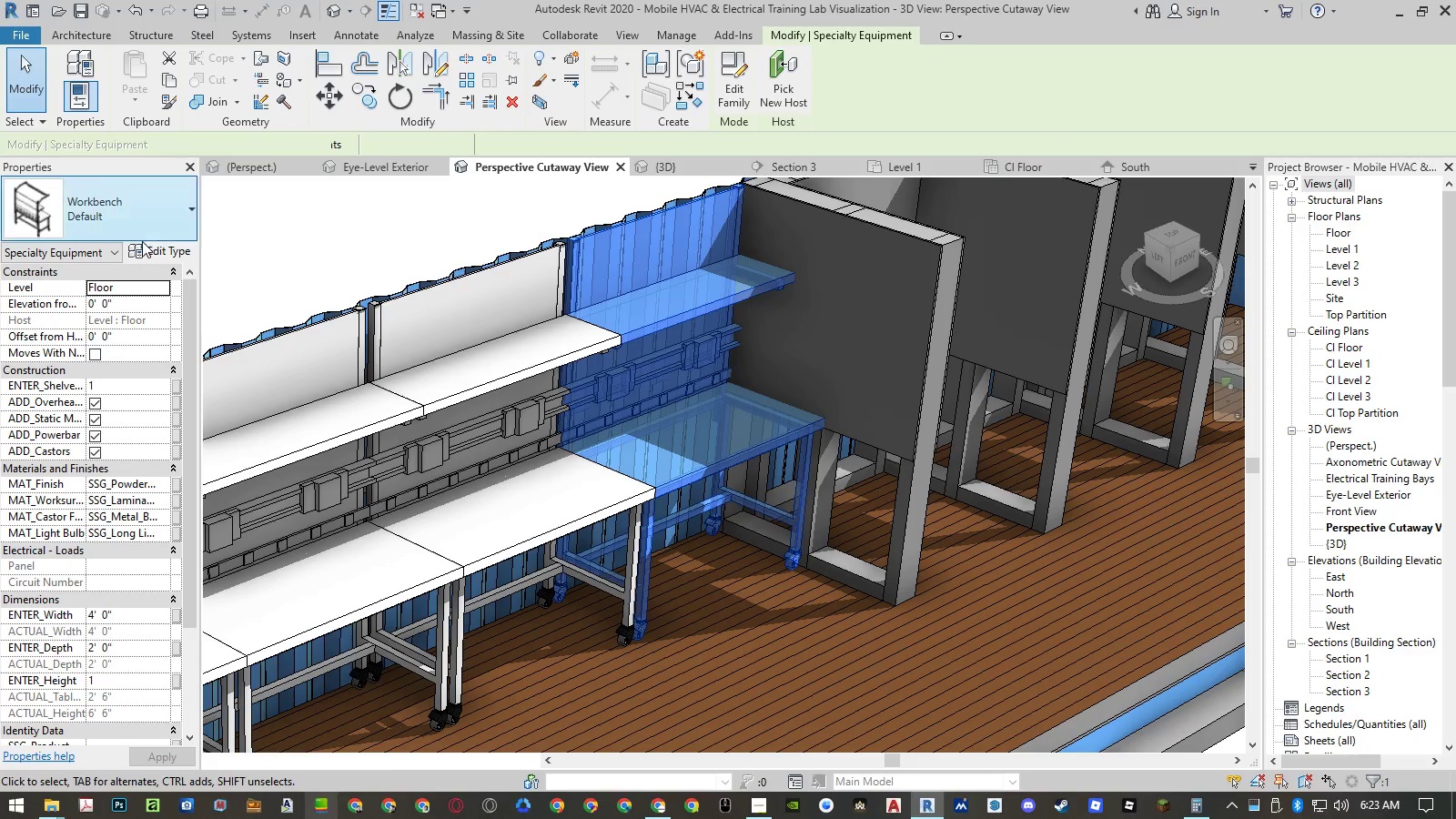 
left_click([153, 253])
 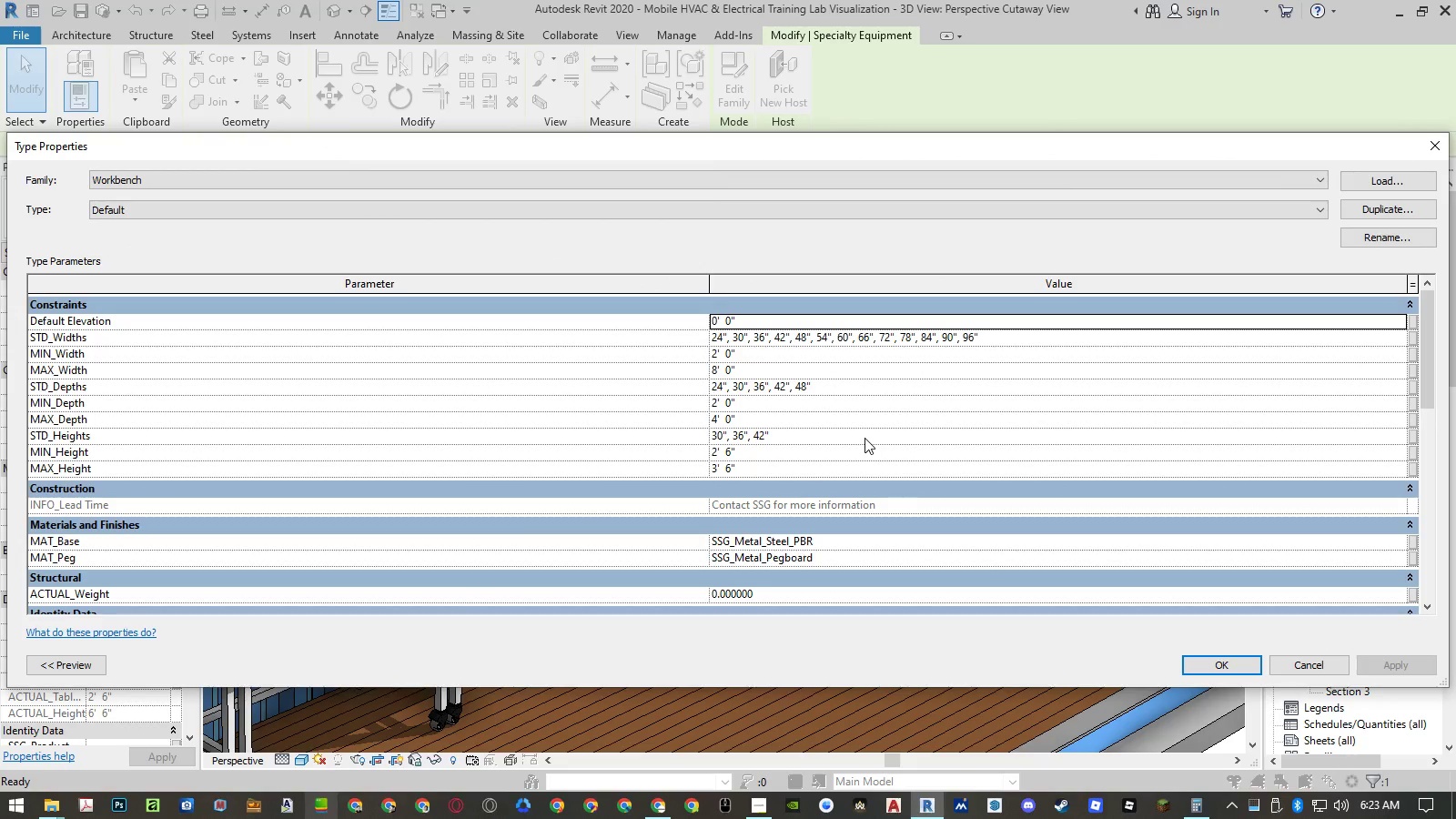 
wait(5.94)
 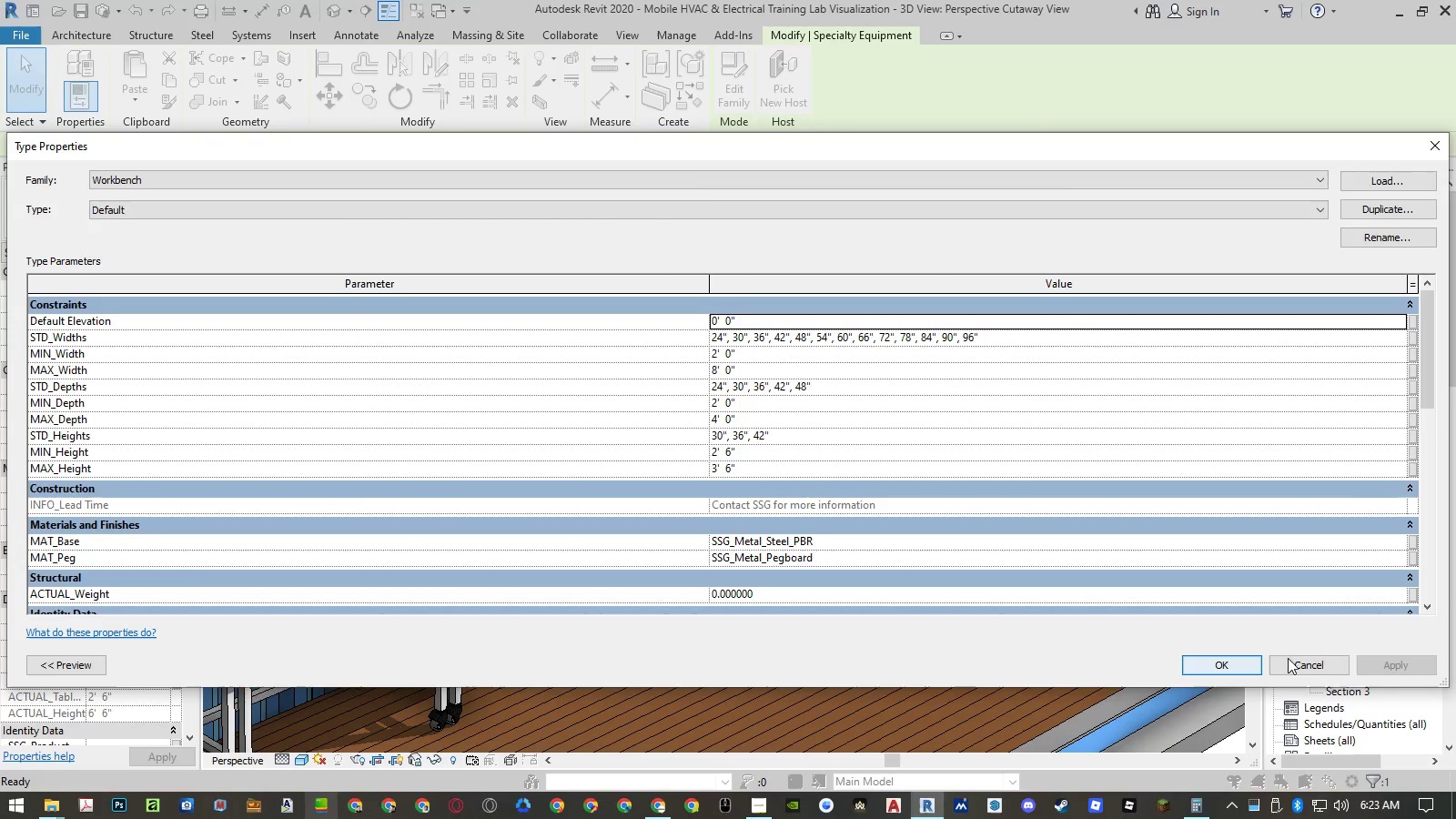 
left_click([893, 541])
 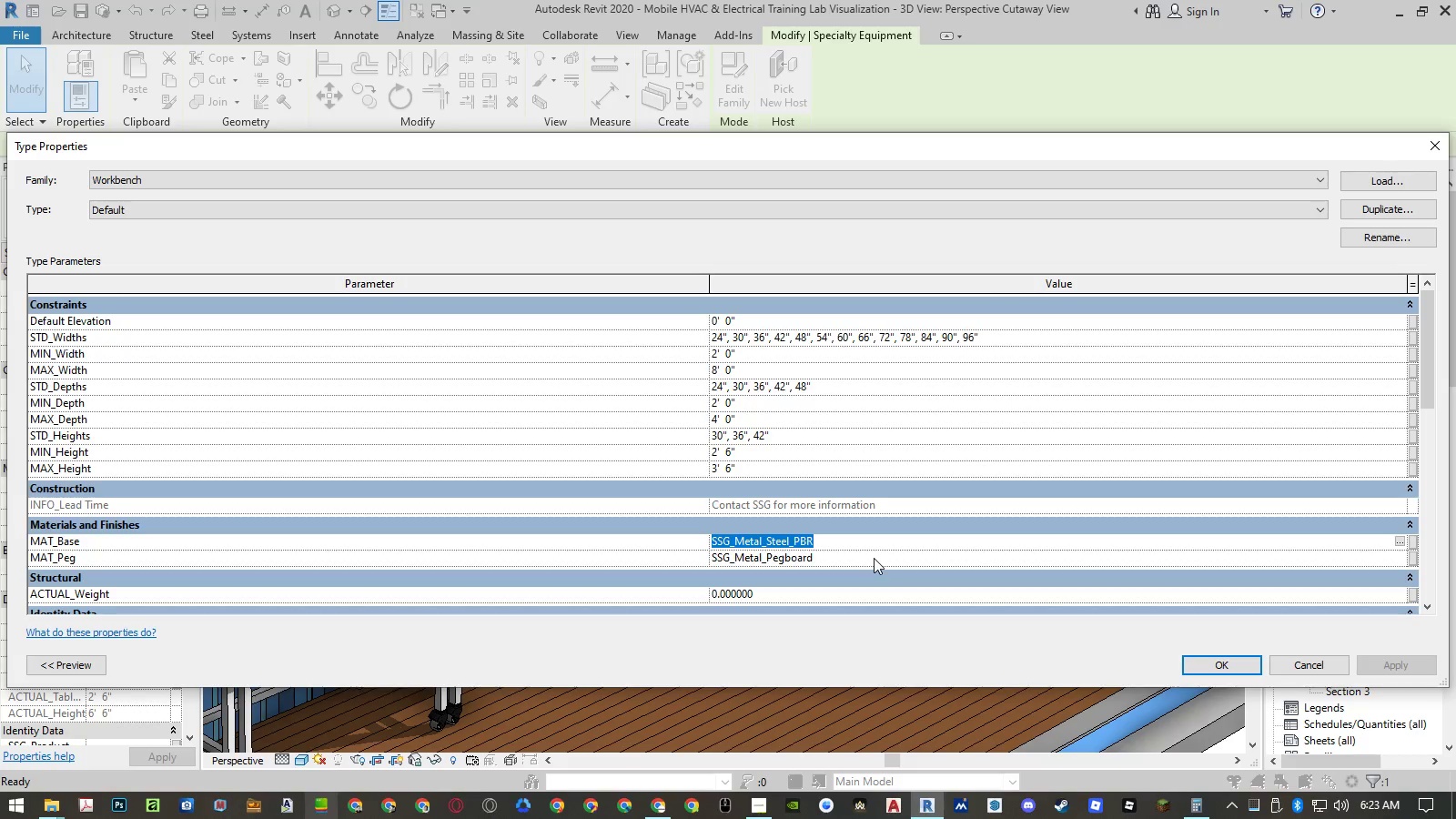 
left_click([874, 558])
 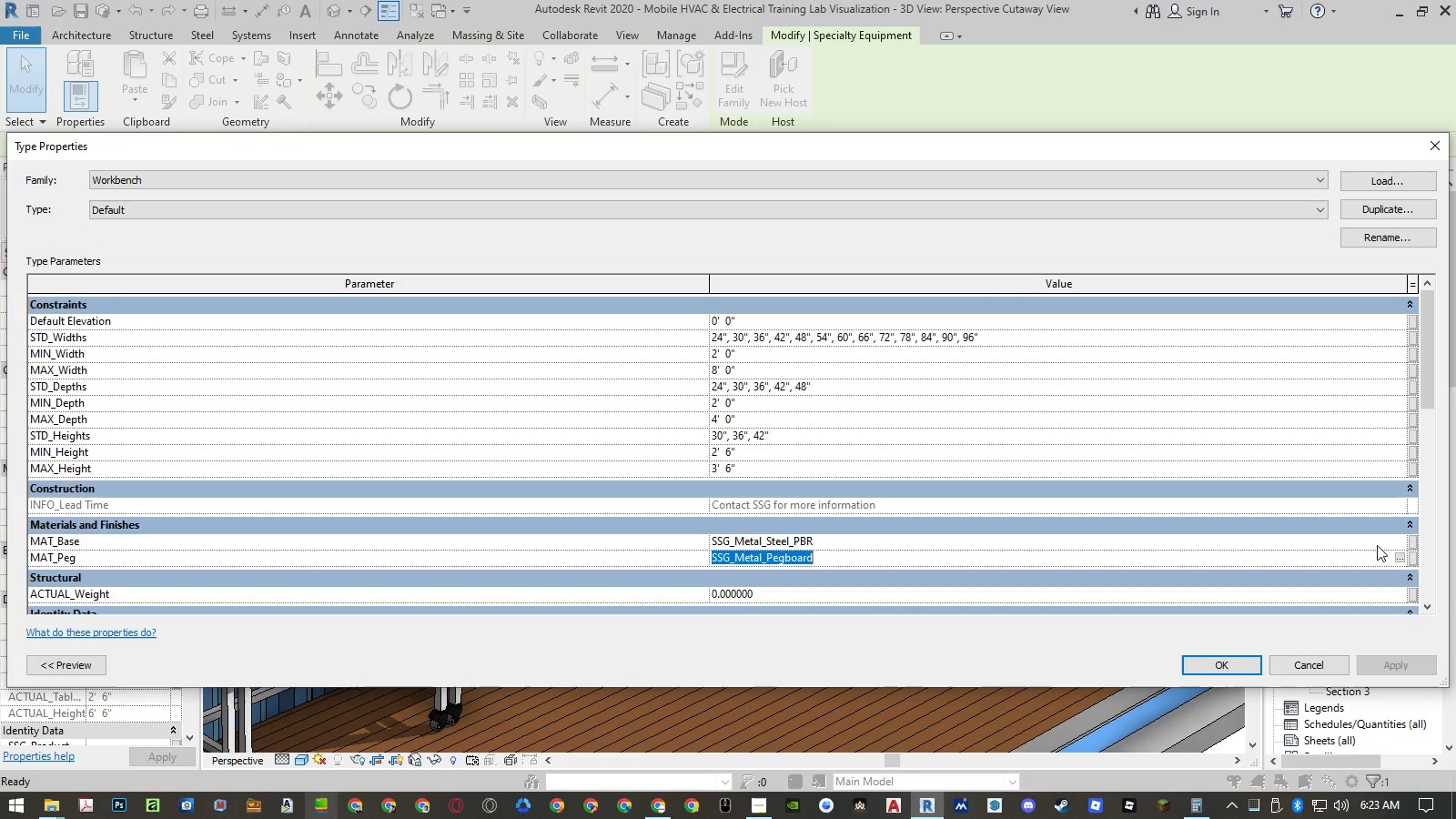 
left_click([1403, 541])
 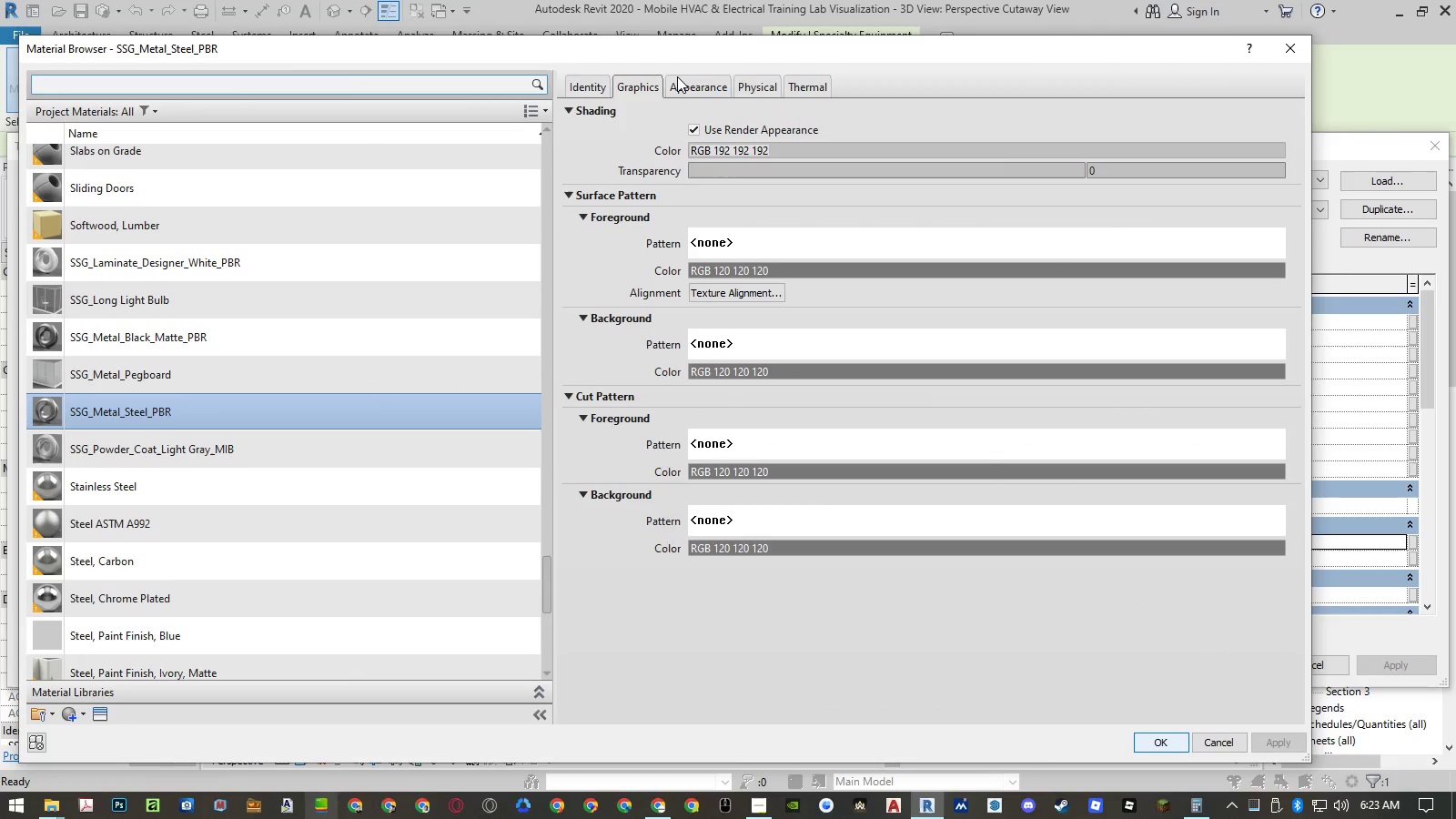 
left_click([686, 79])
 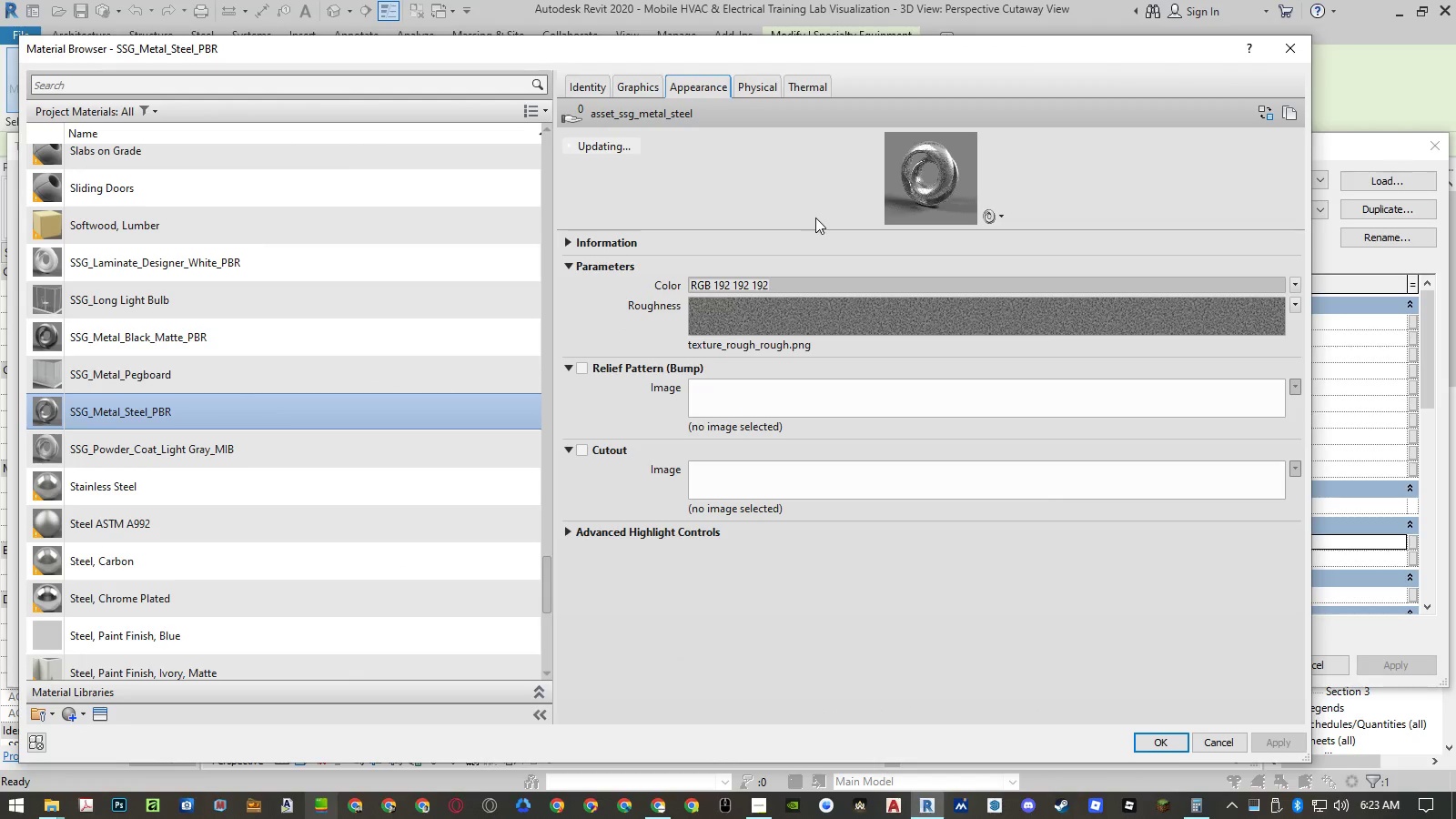 
left_click_drag(start_coordinate=[815, 226], to_coordinate=[802, 539])
 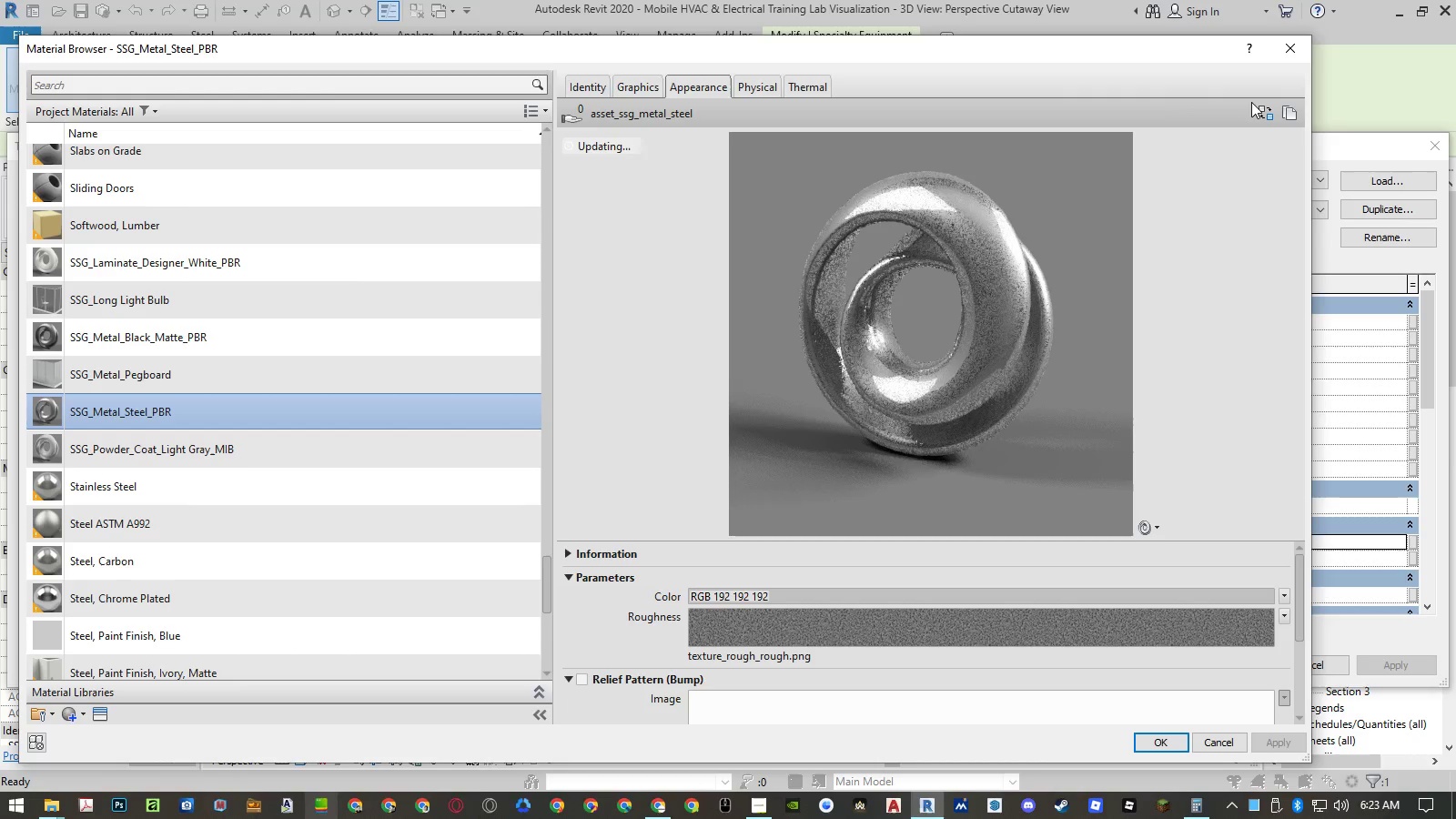 
left_click([1259, 109])
 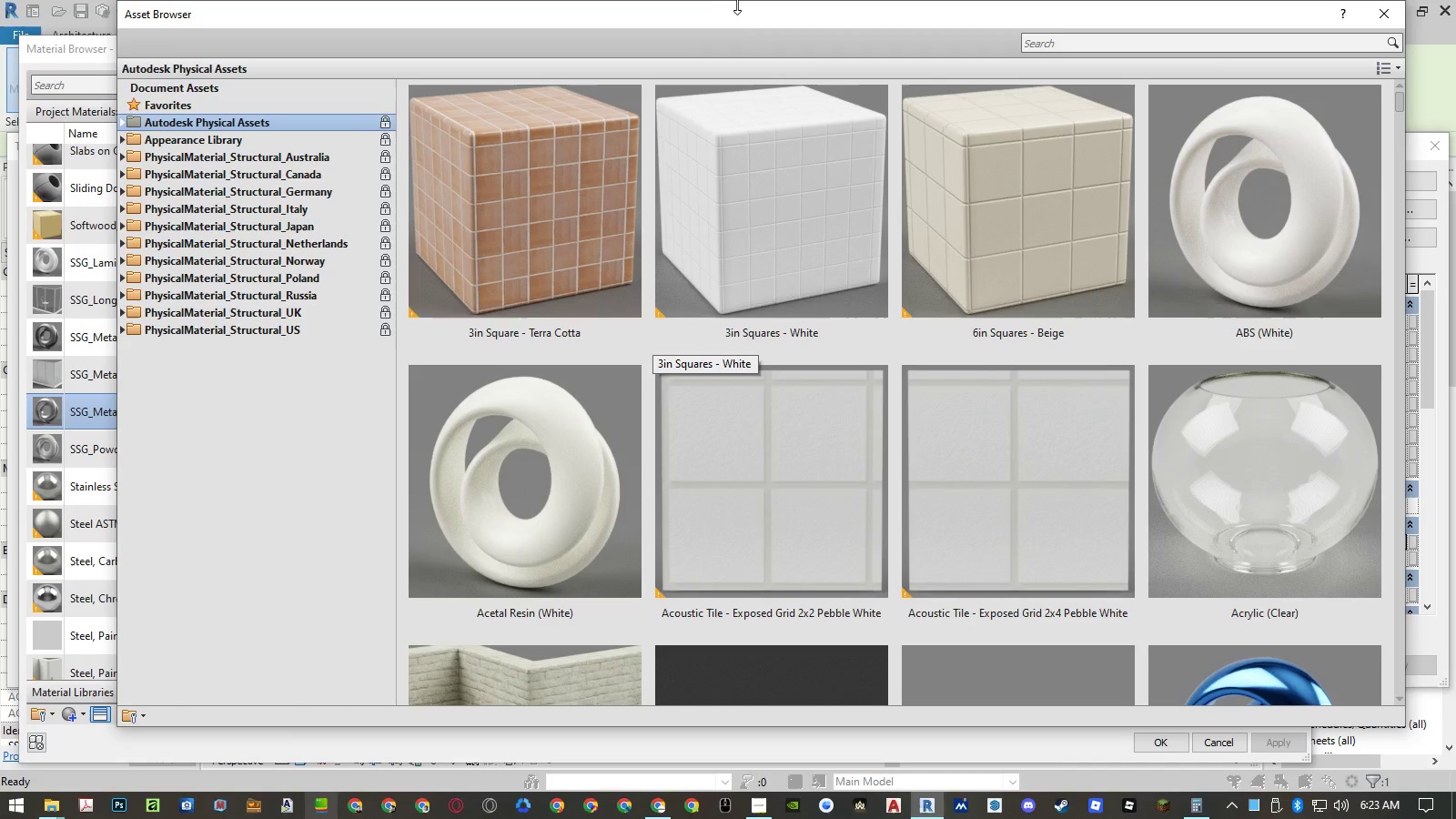 
left_click_drag(start_coordinate=[723, 18], to_coordinate=[709, 99])
 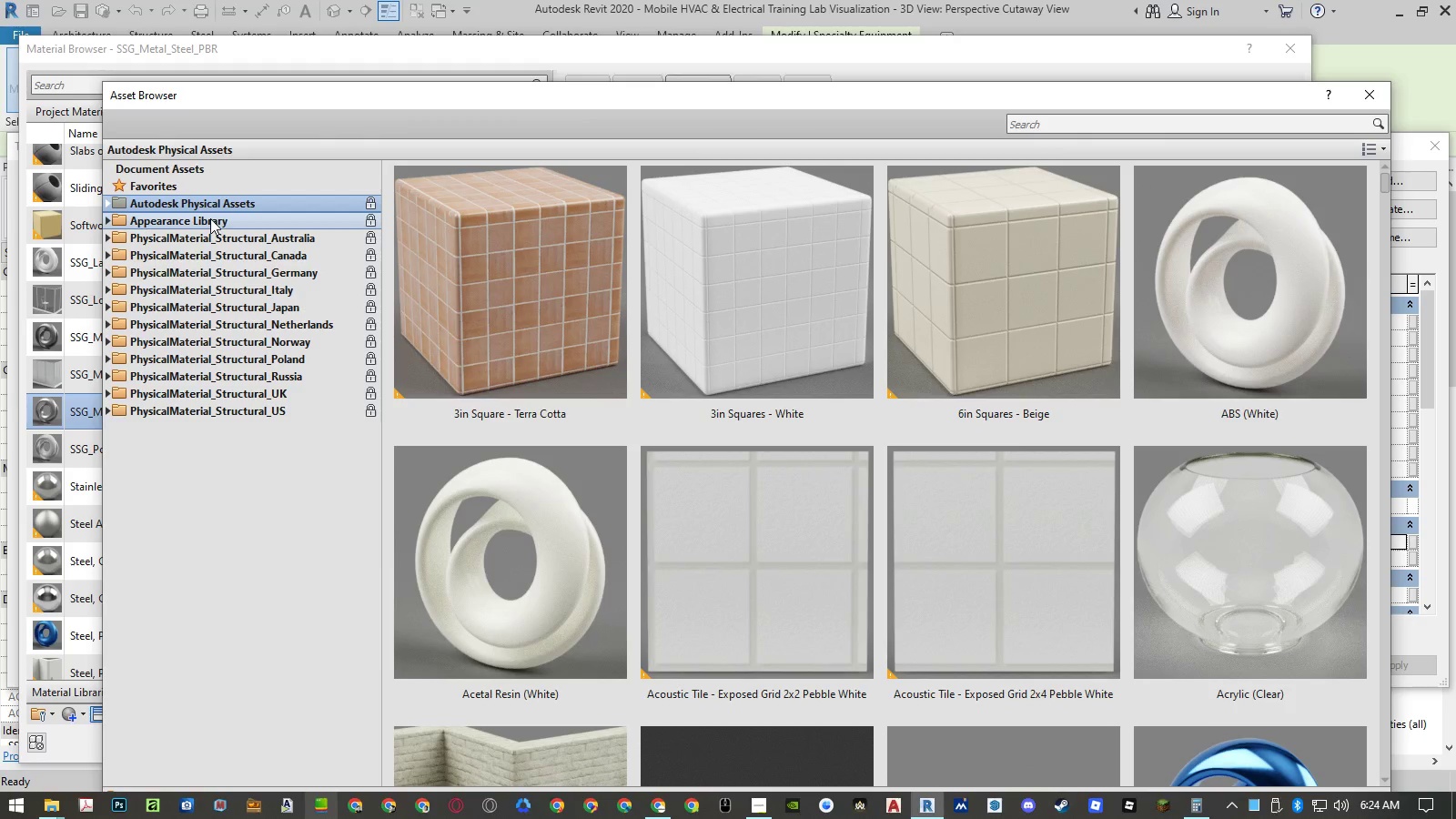 
double_click([210, 218])
 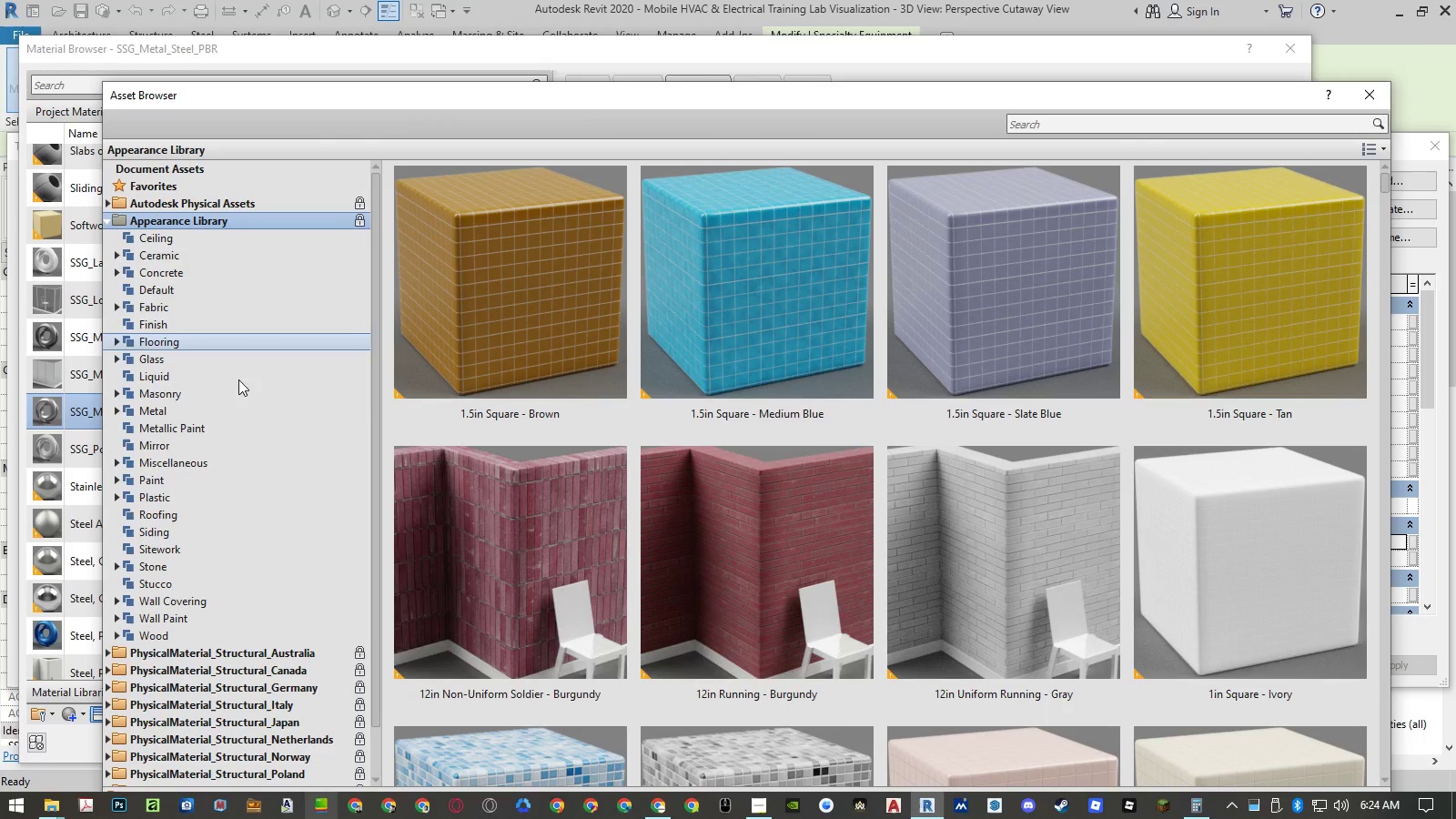 
double_click([221, 411])
 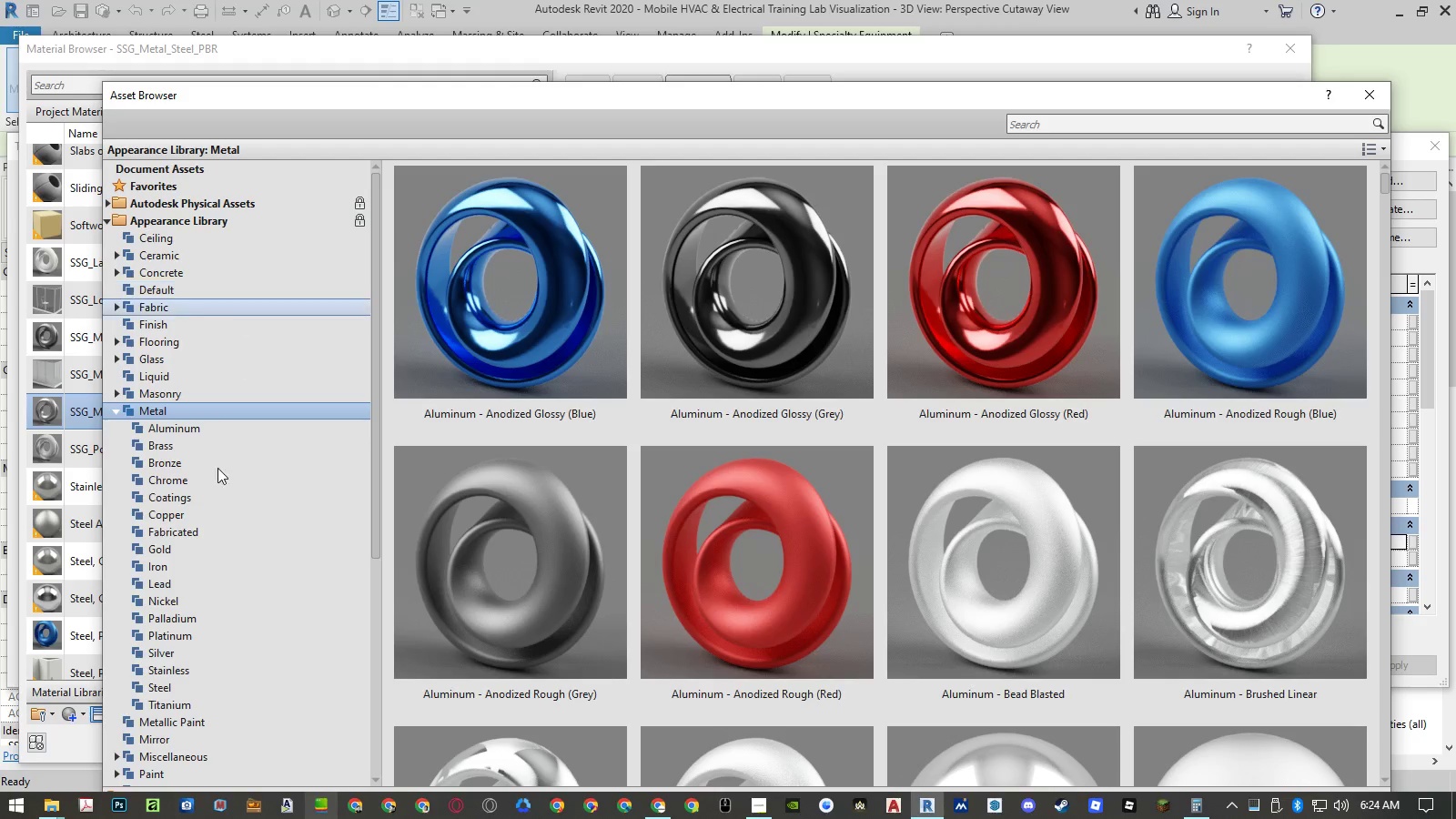 
left_click([173, 686])
 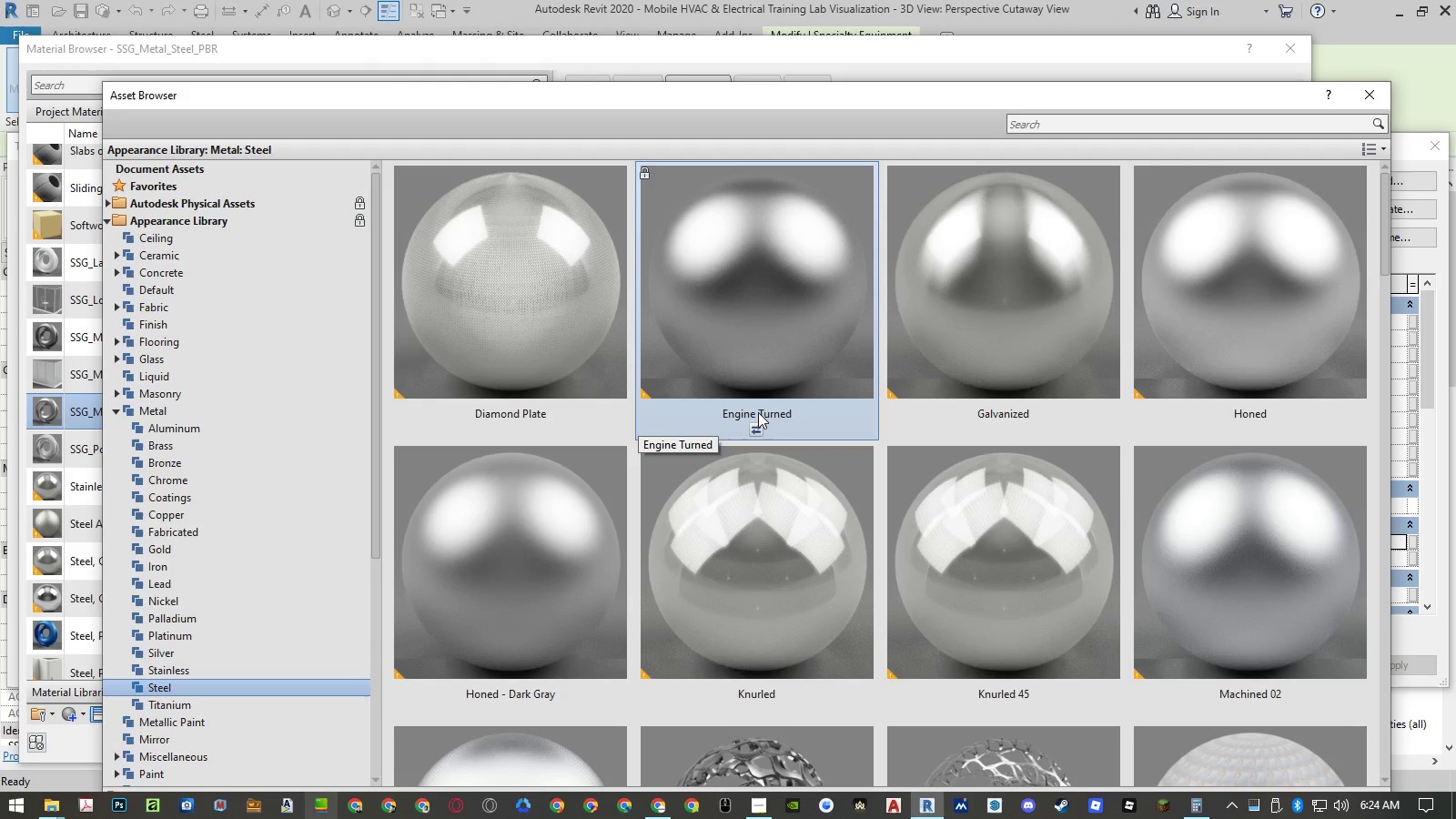 
scroll: coordinate [758, 412], scroll_direction: down, amount: 3.0
 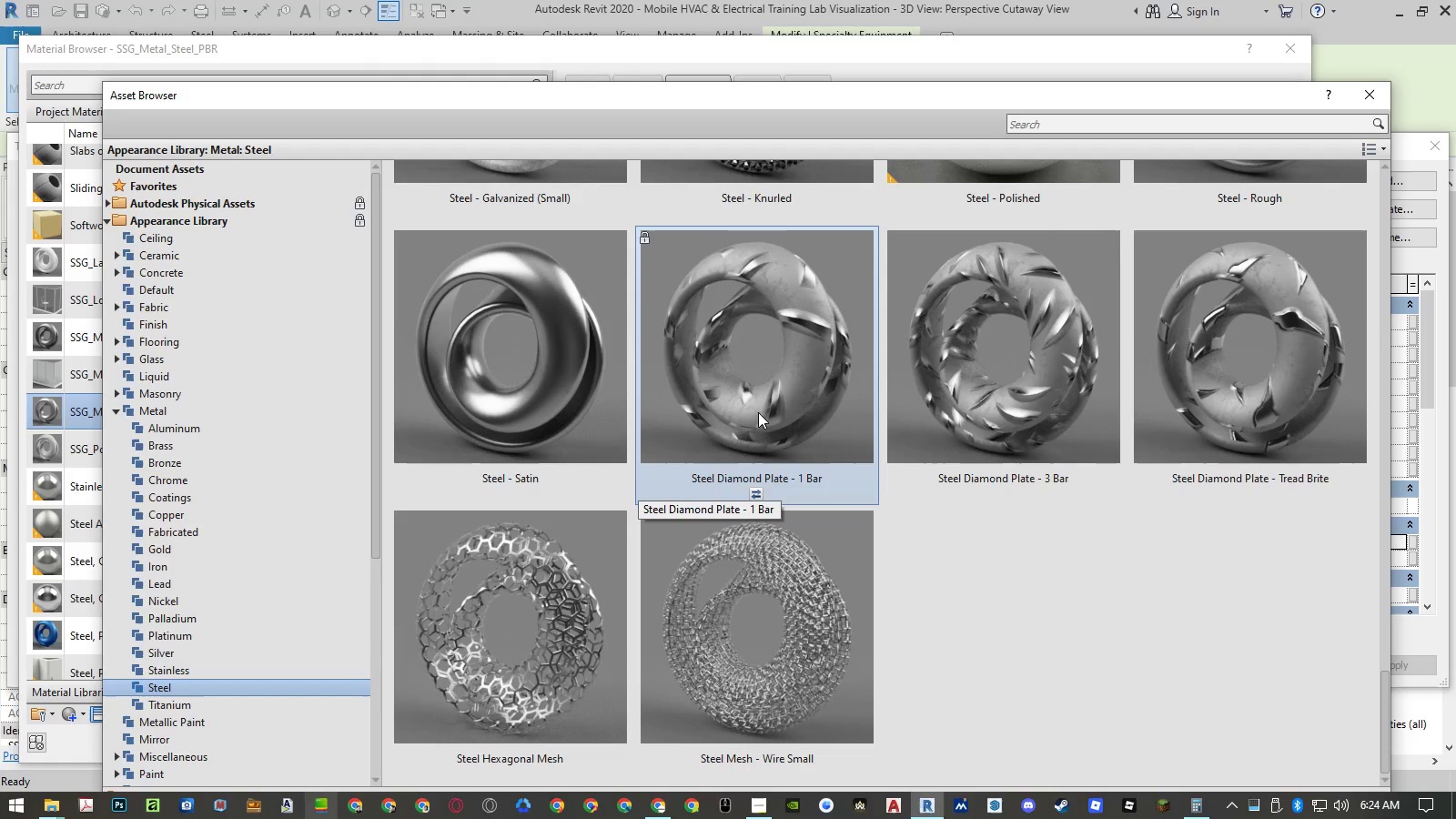 
left_click([579, 402])
 